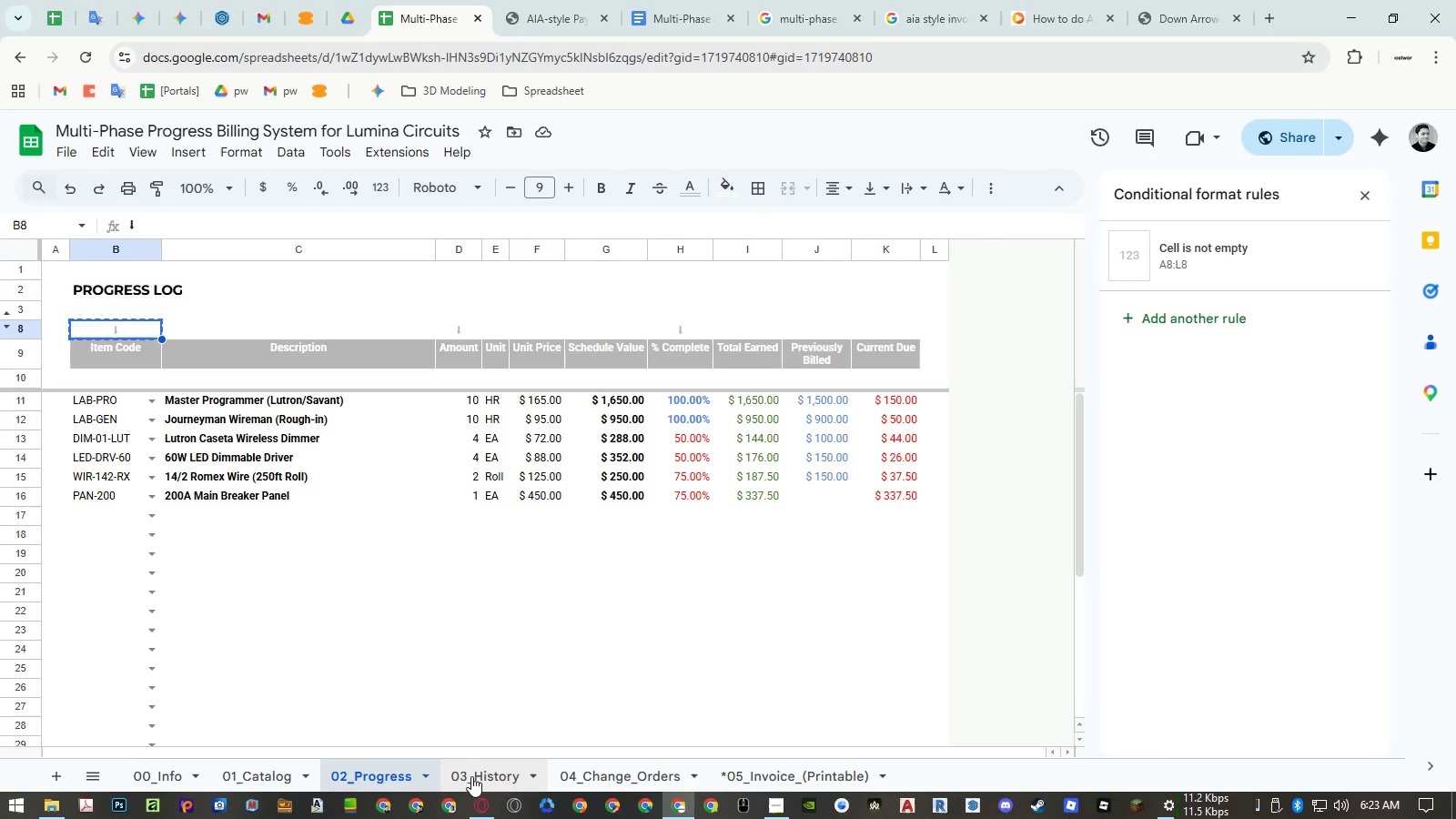 
wait(7.11)
 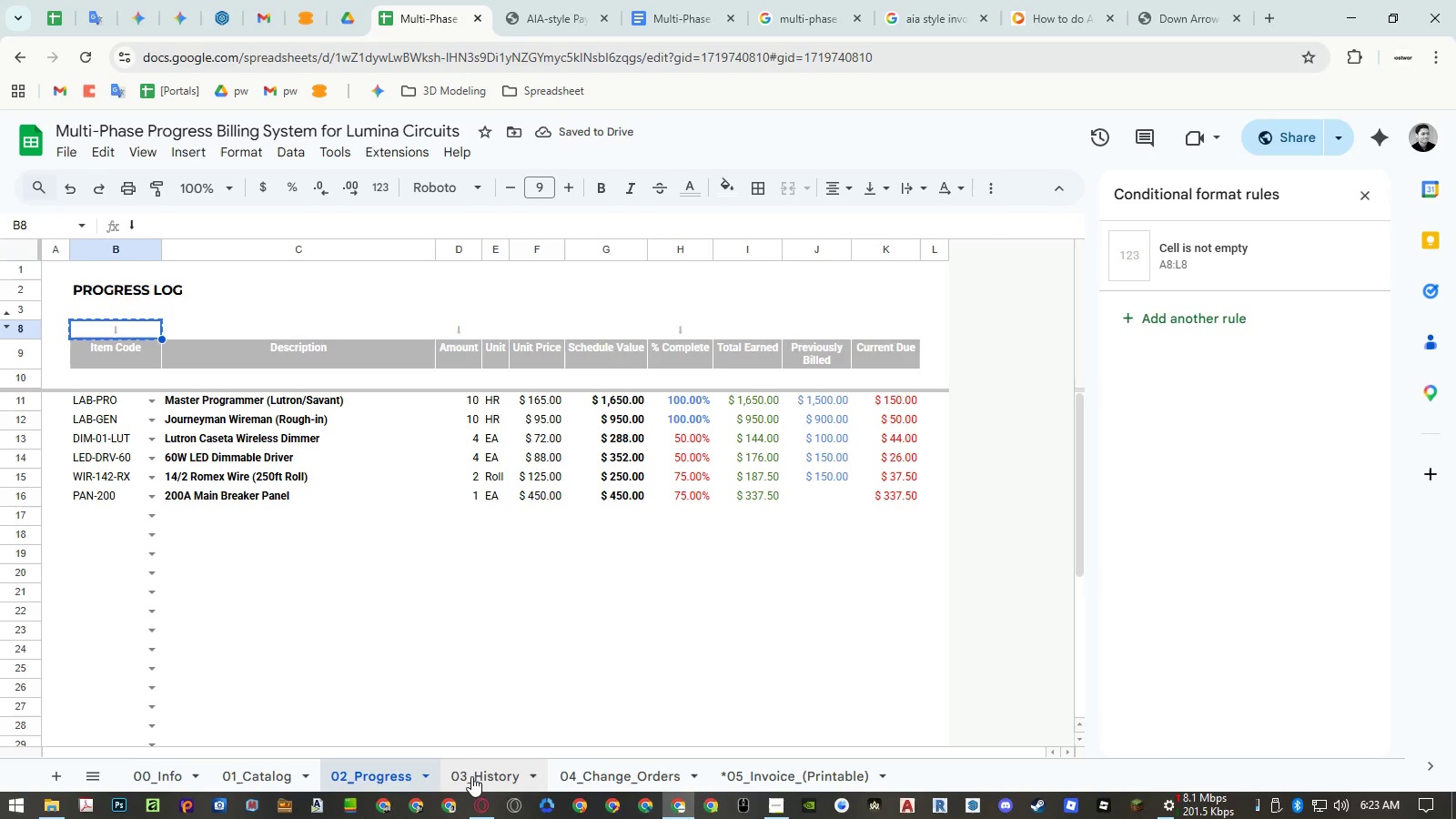 
left_click([471, 776])
 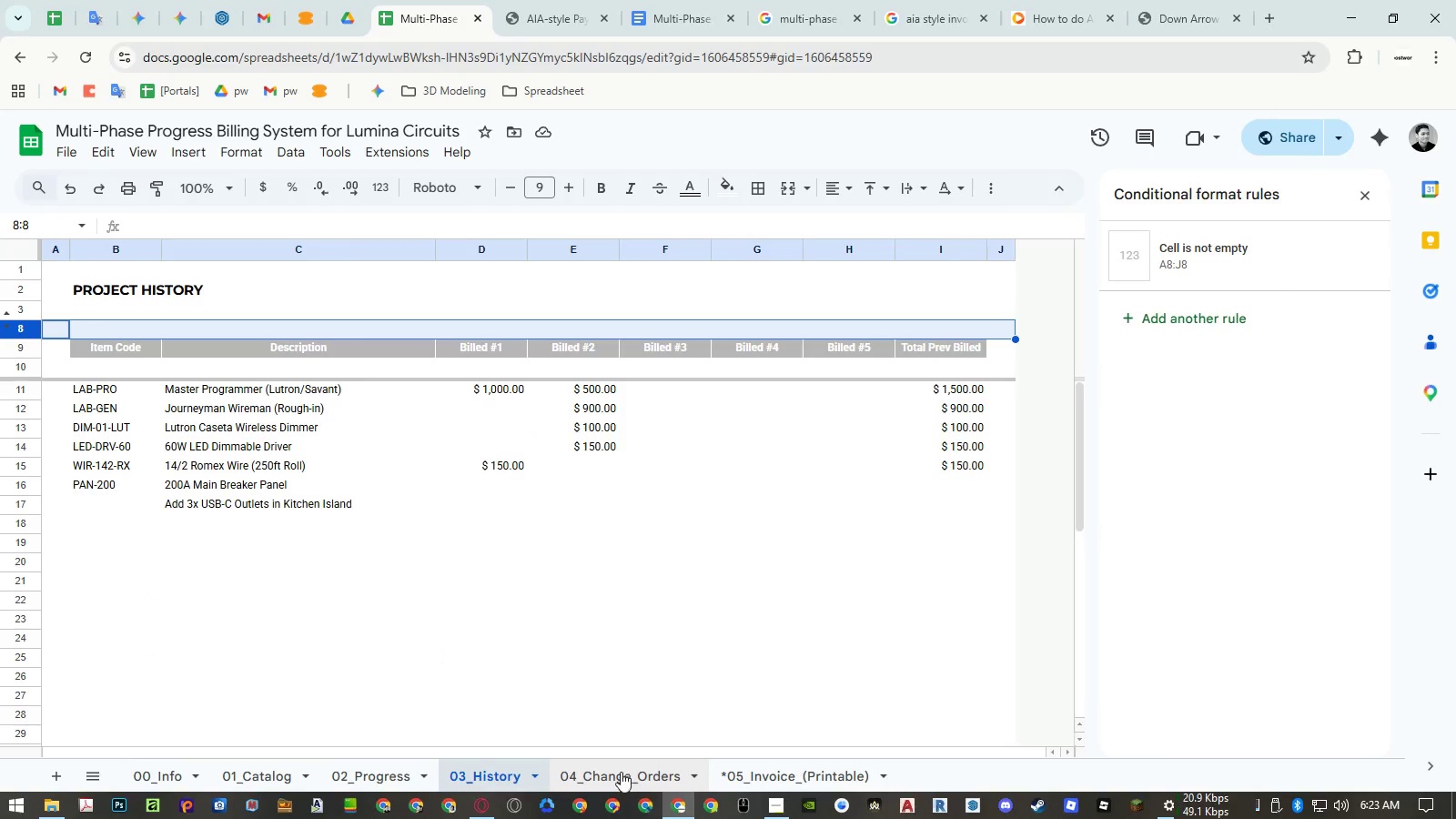 
left_click([620, 773])
 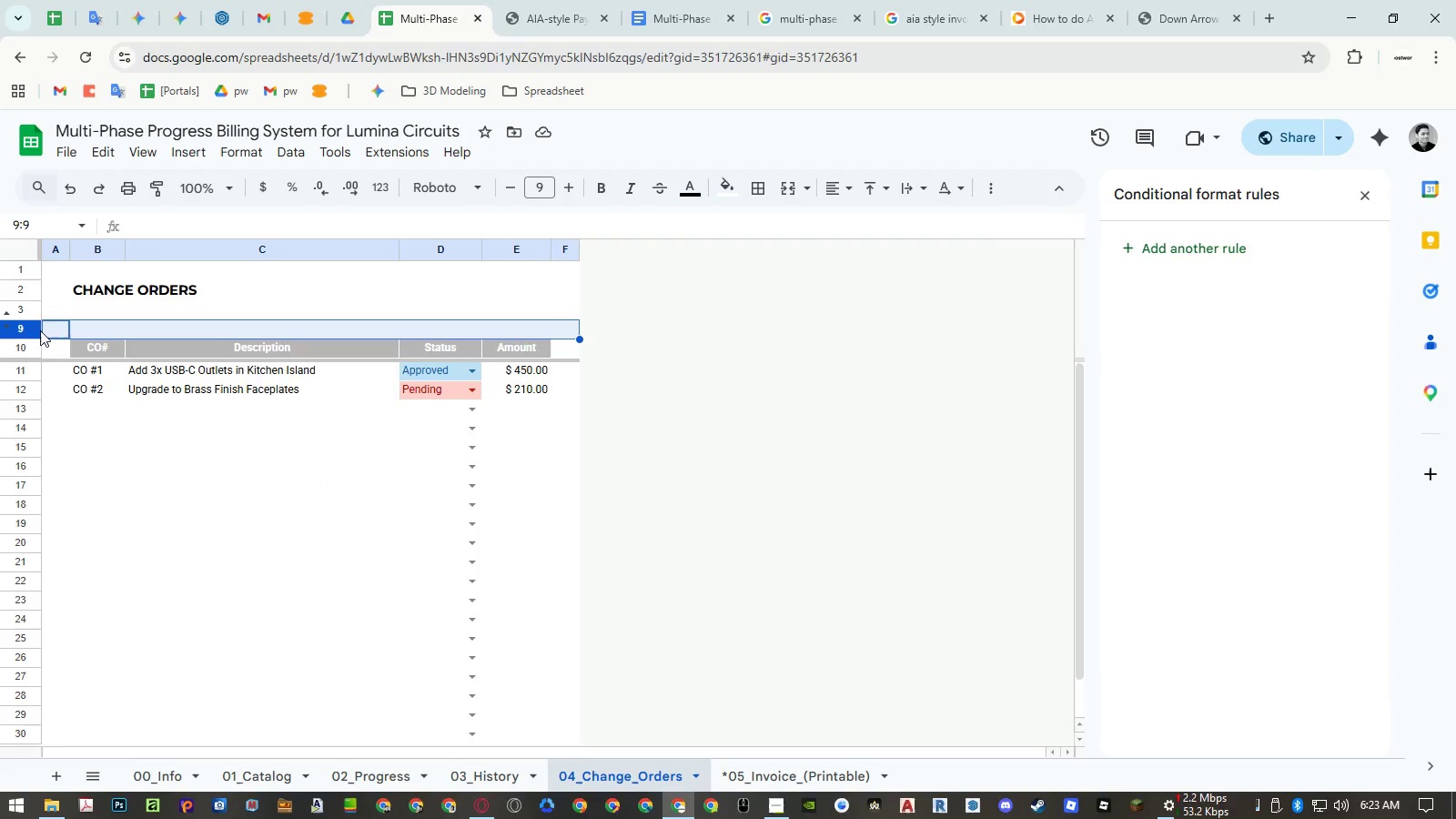 
right_click([29, 329])
 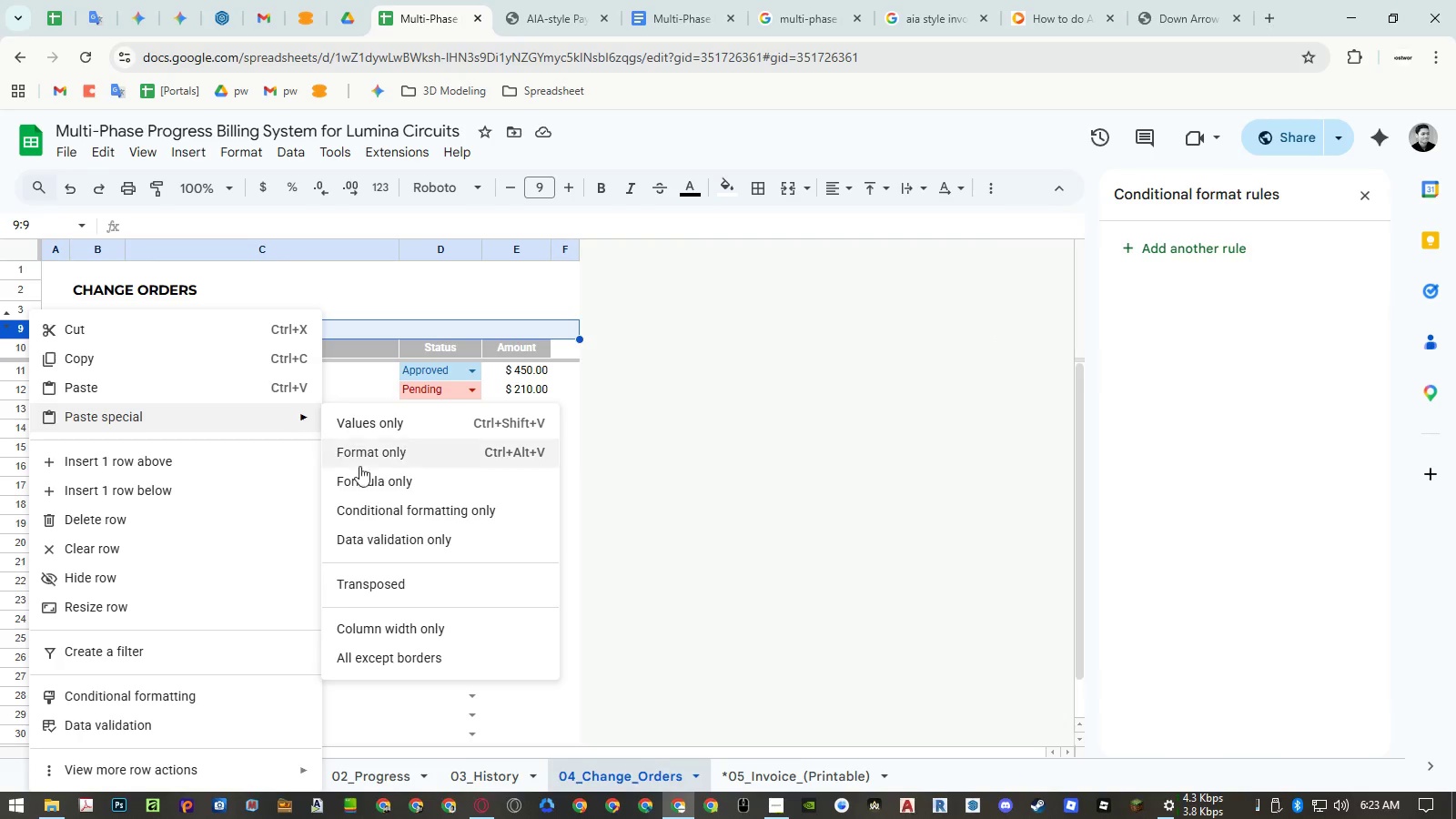 
left_click([382, 503])
 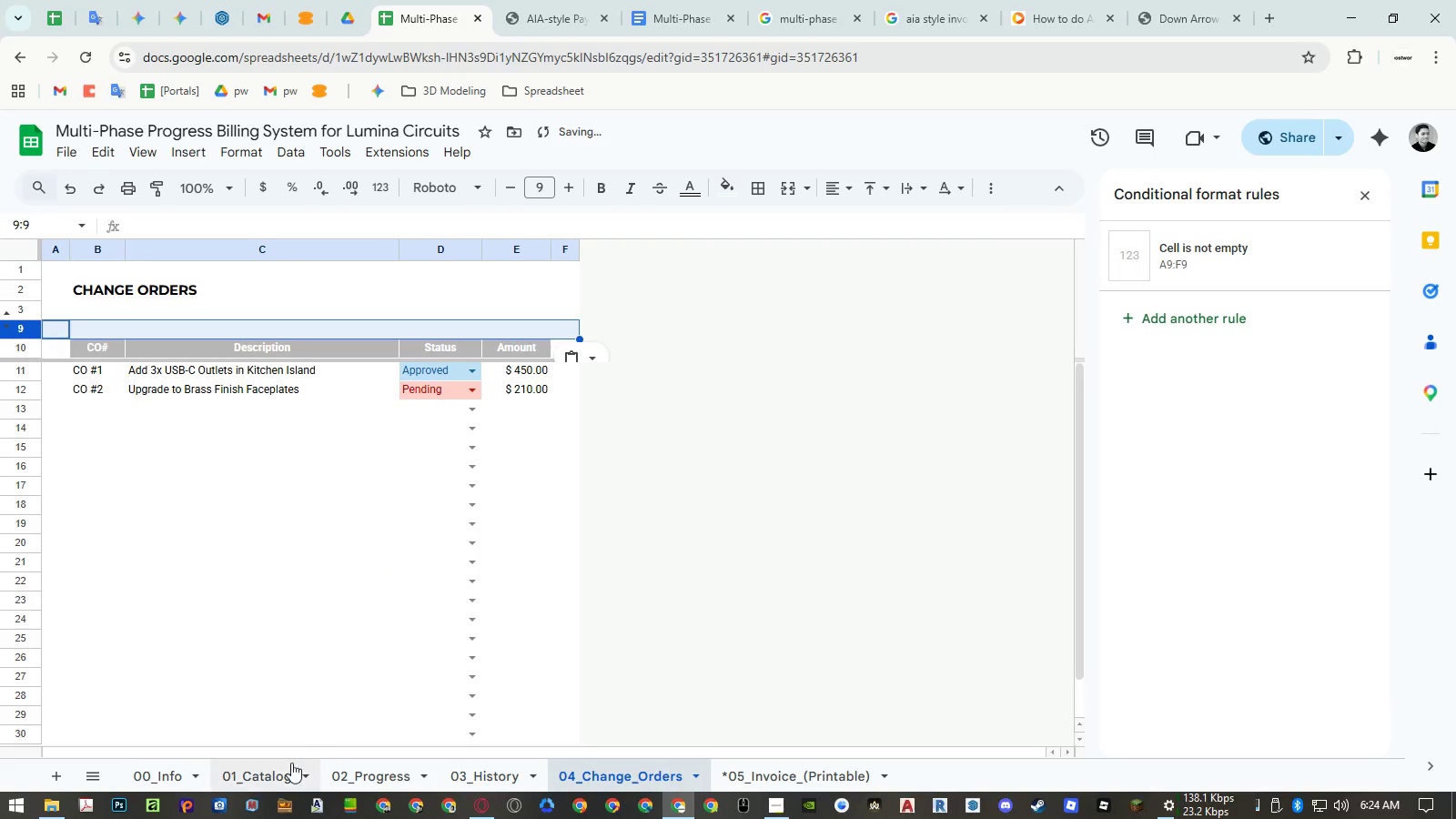 
left_click([255, 781])
 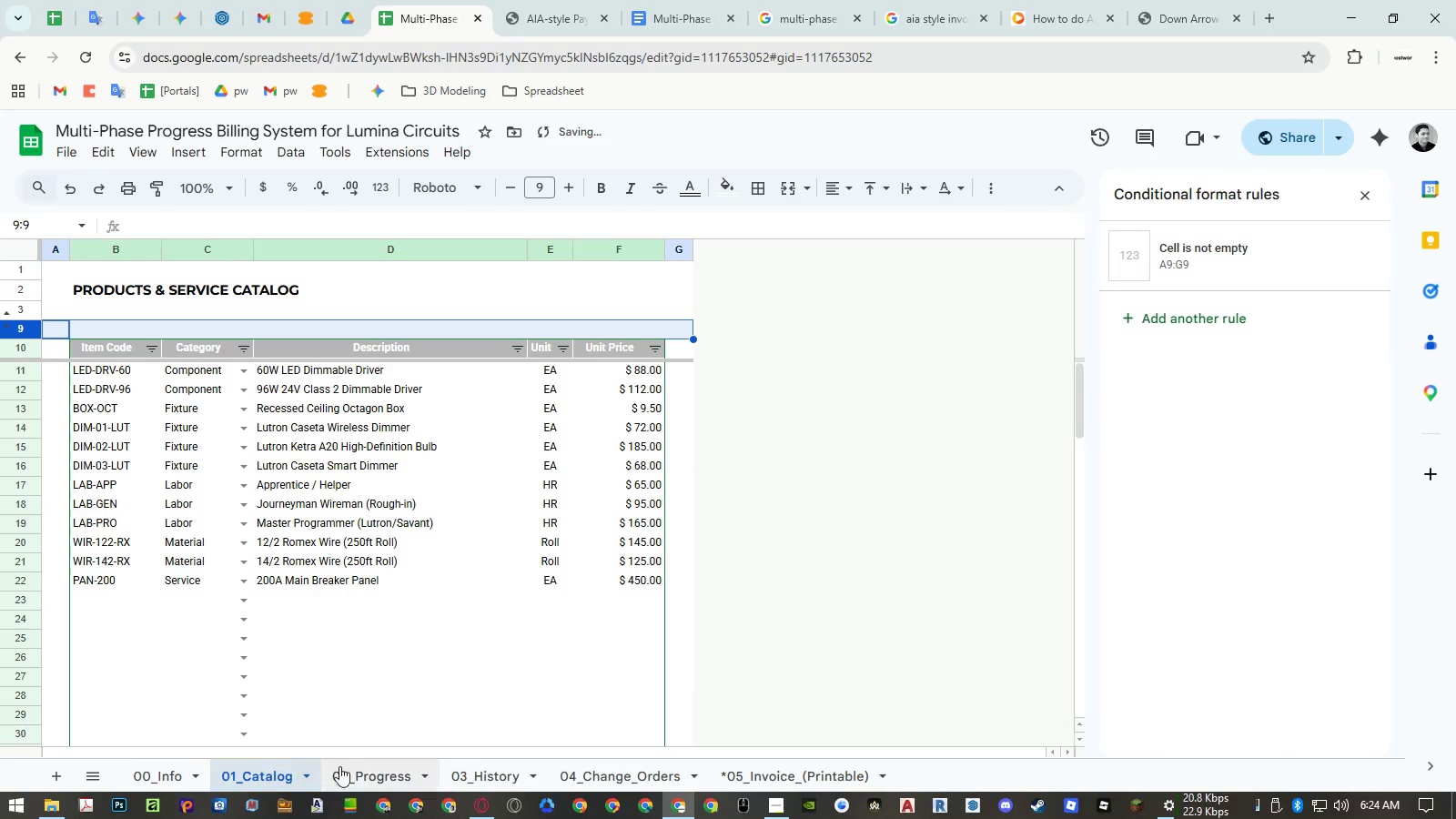 
left_click([355, 765])
 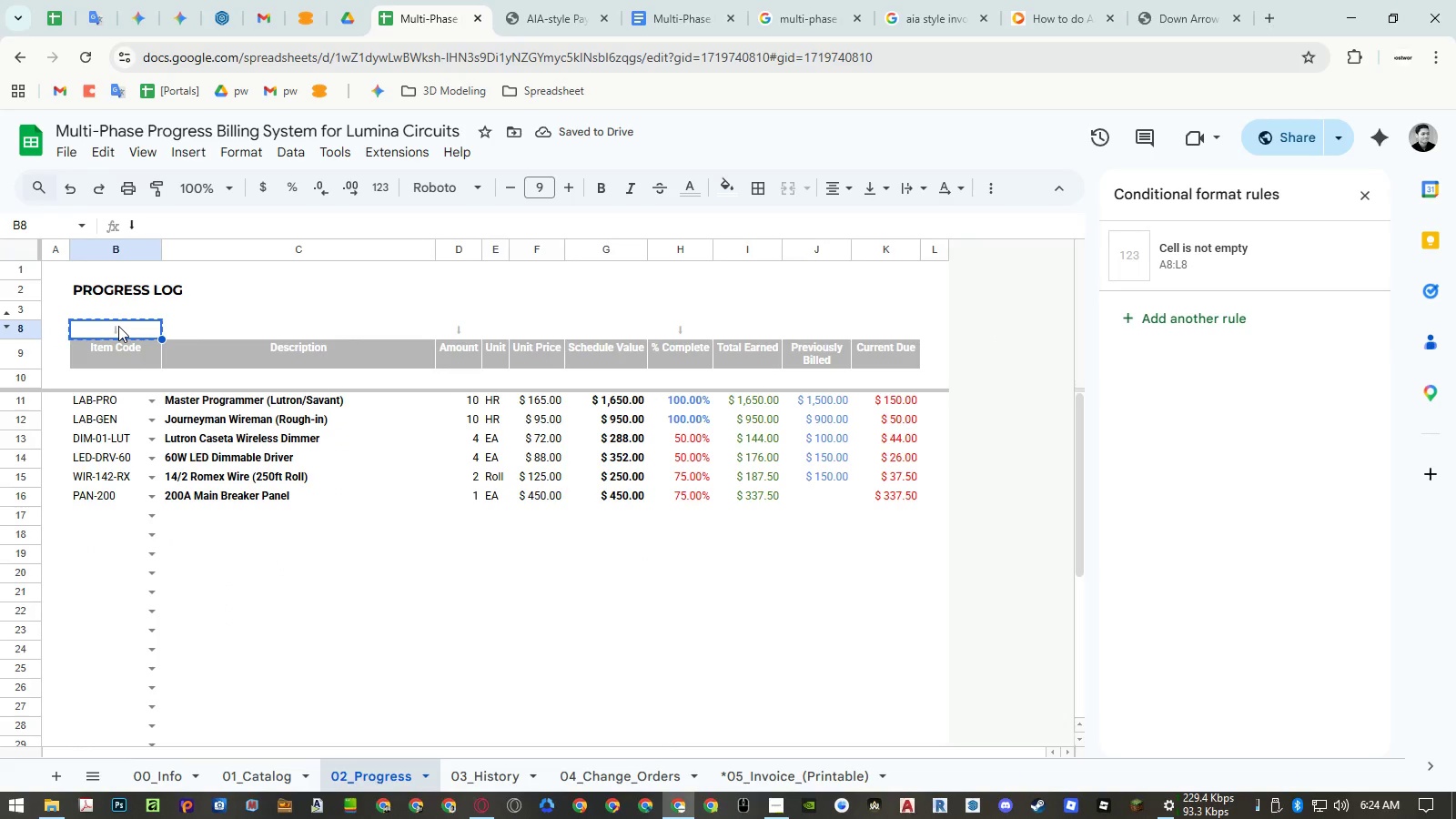 
left_click([118, 326])
 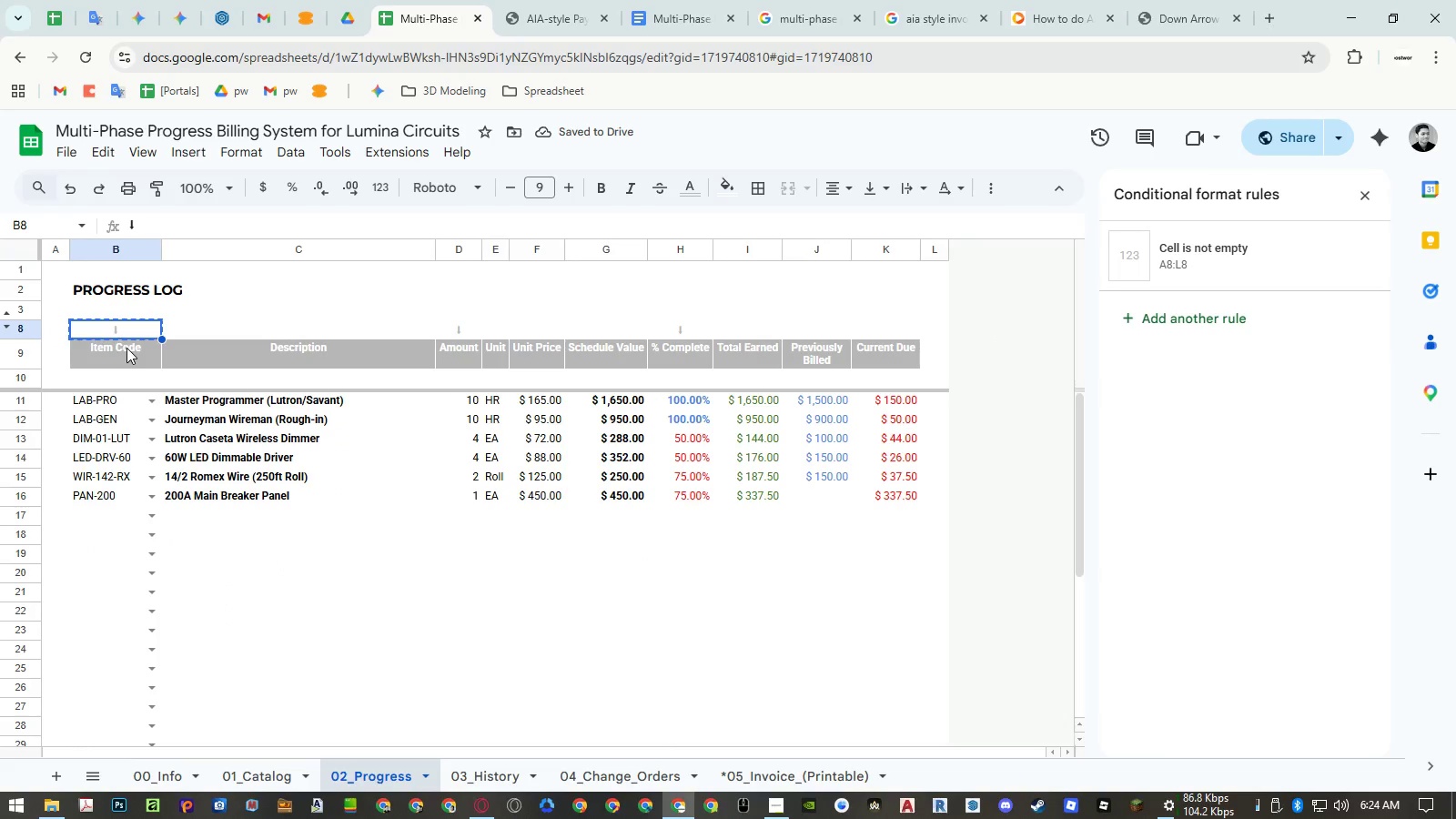 
key(Escape)
 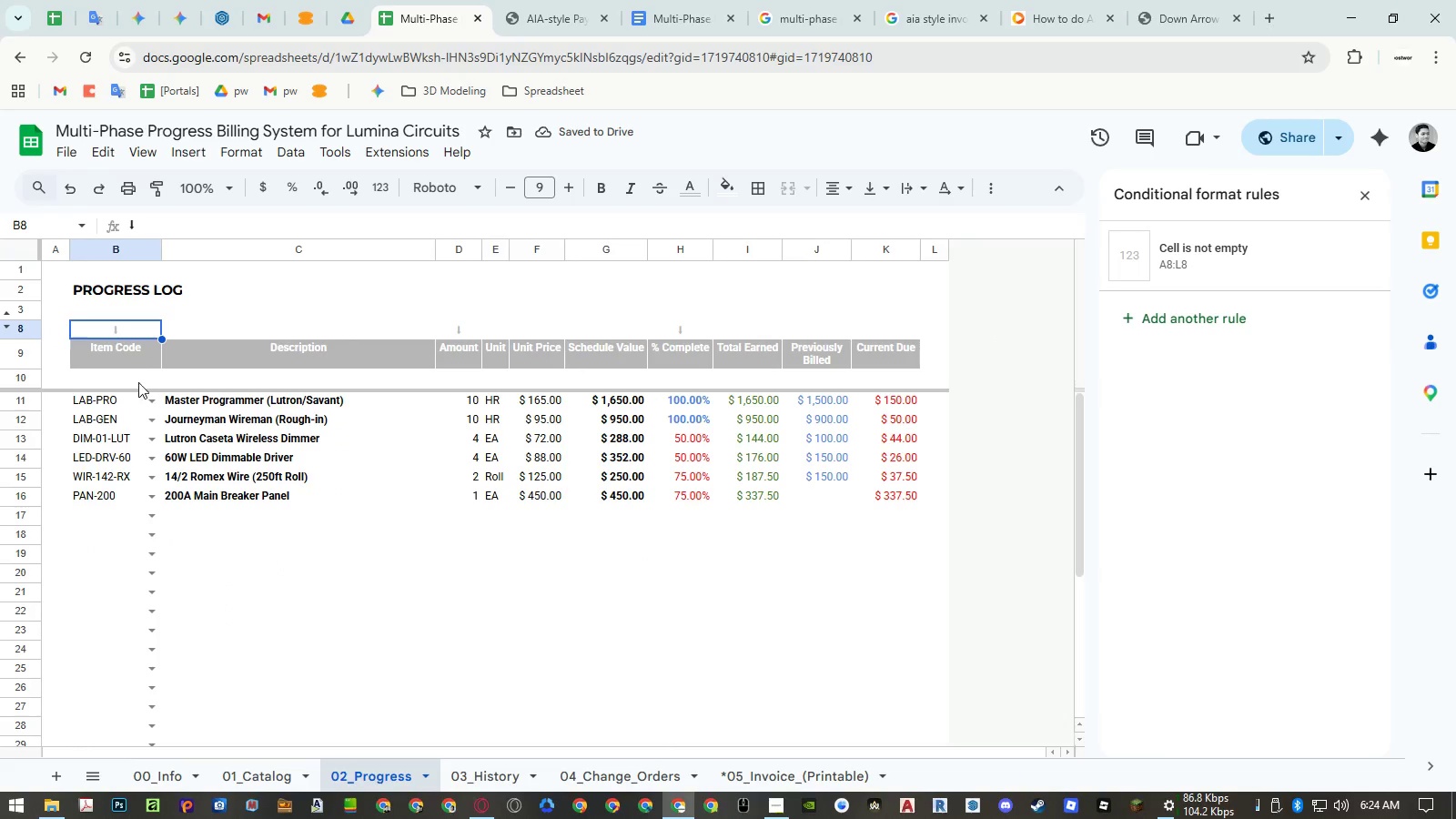 
key(Control+ControlLeft)
 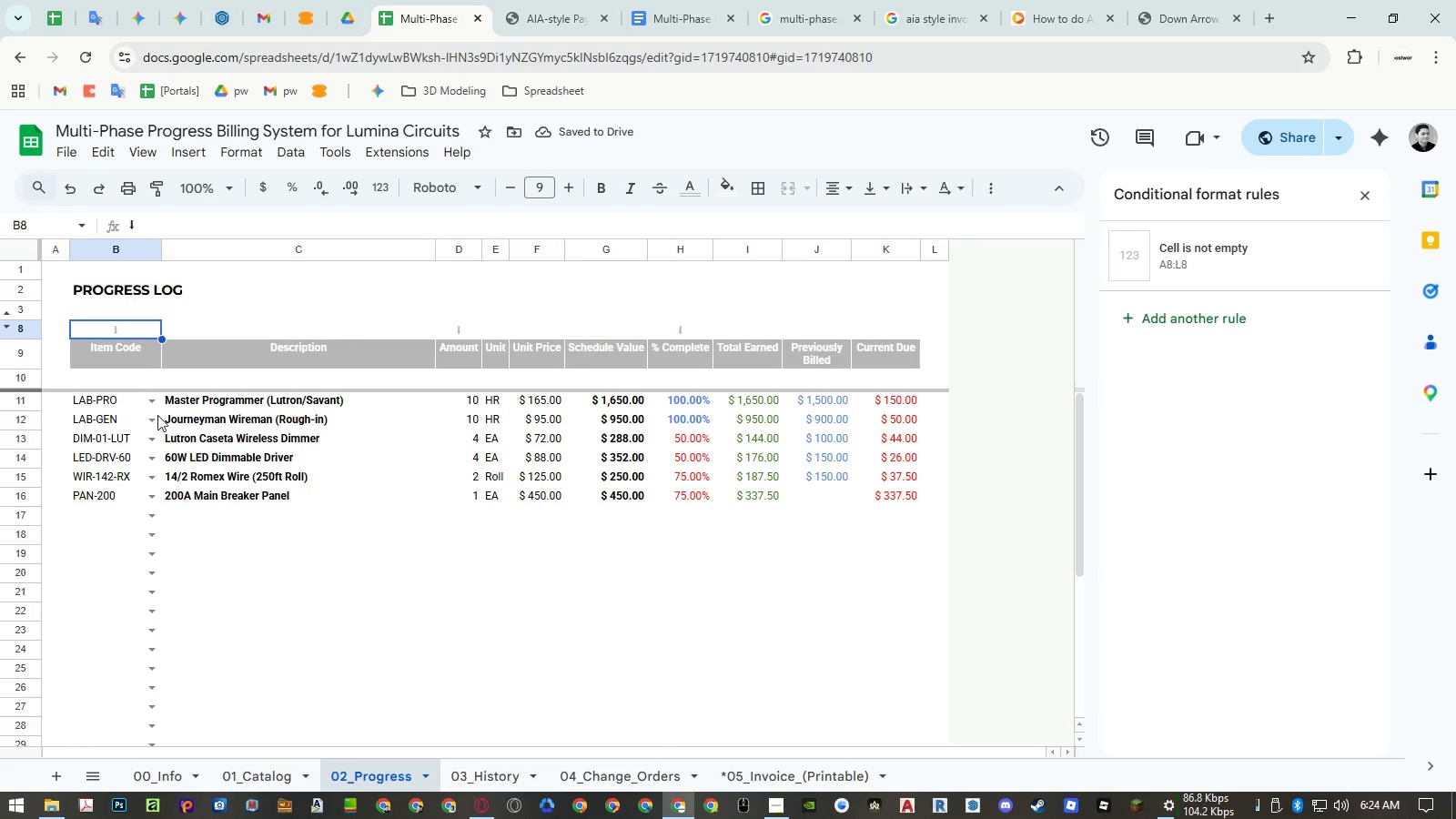 
key(Control+C)
 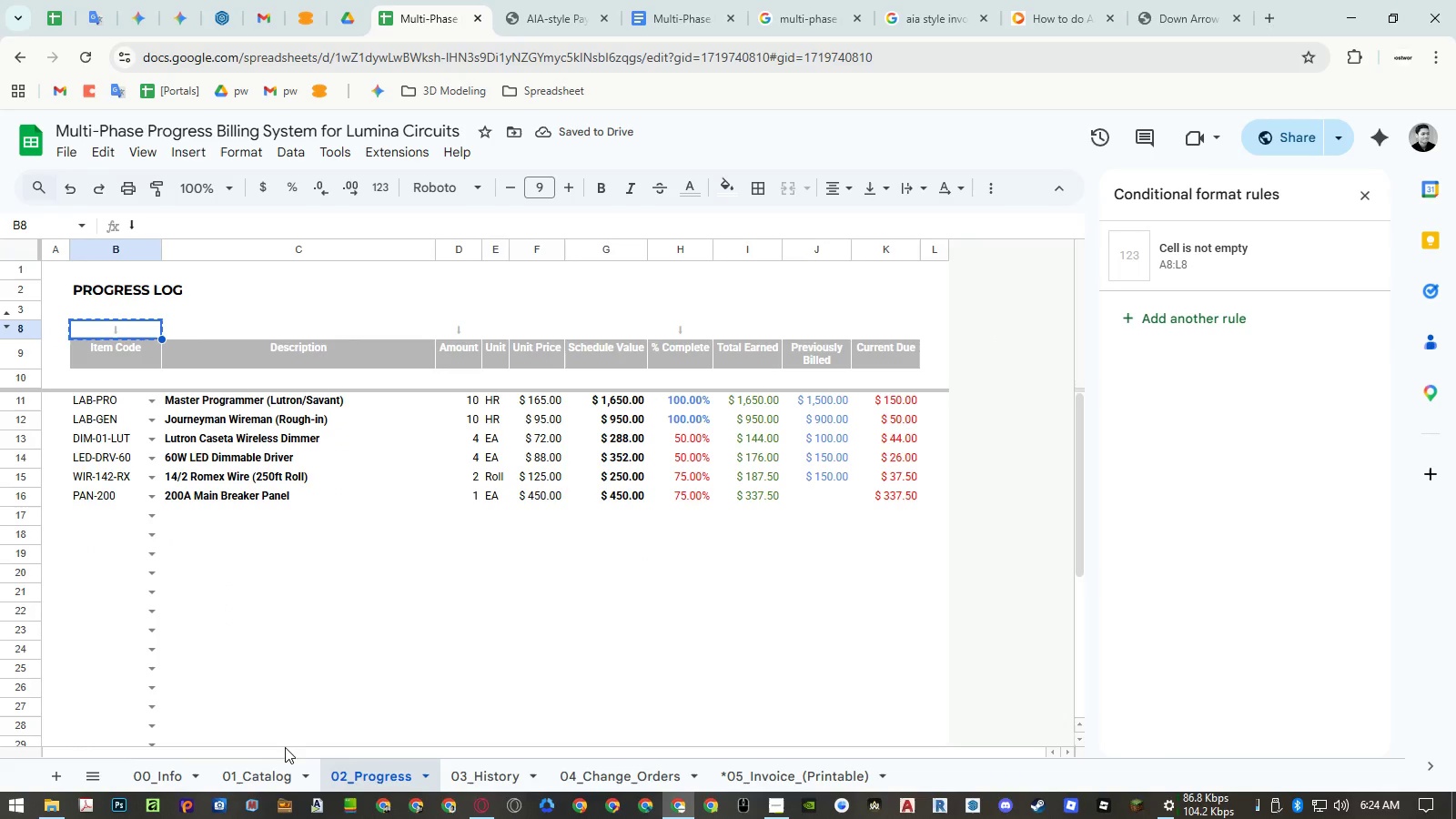 
left_click([279, 767])
 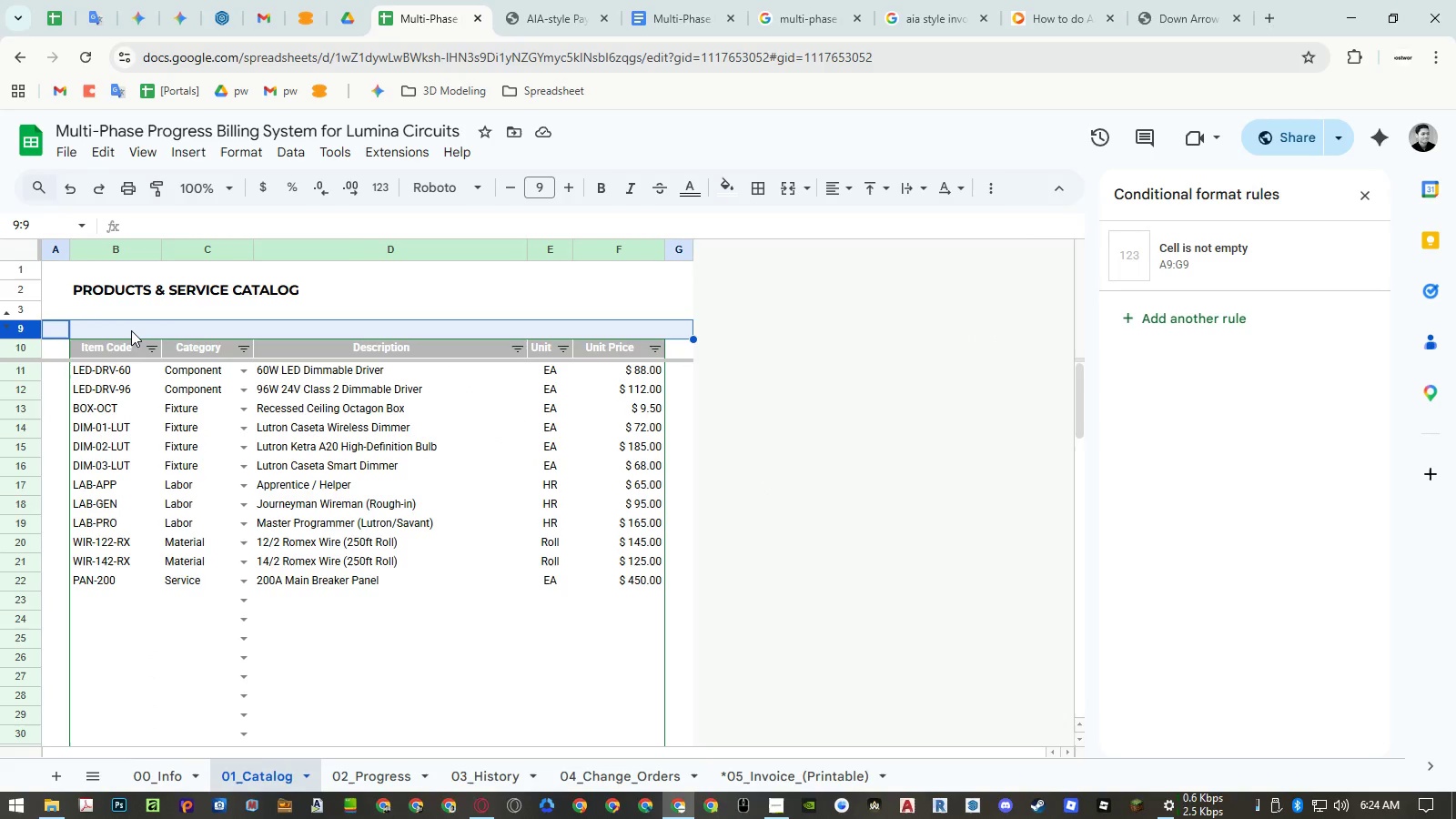 
left_click_drag(start_coordinate=[129, 329], to_coordinate=[591, 327])
 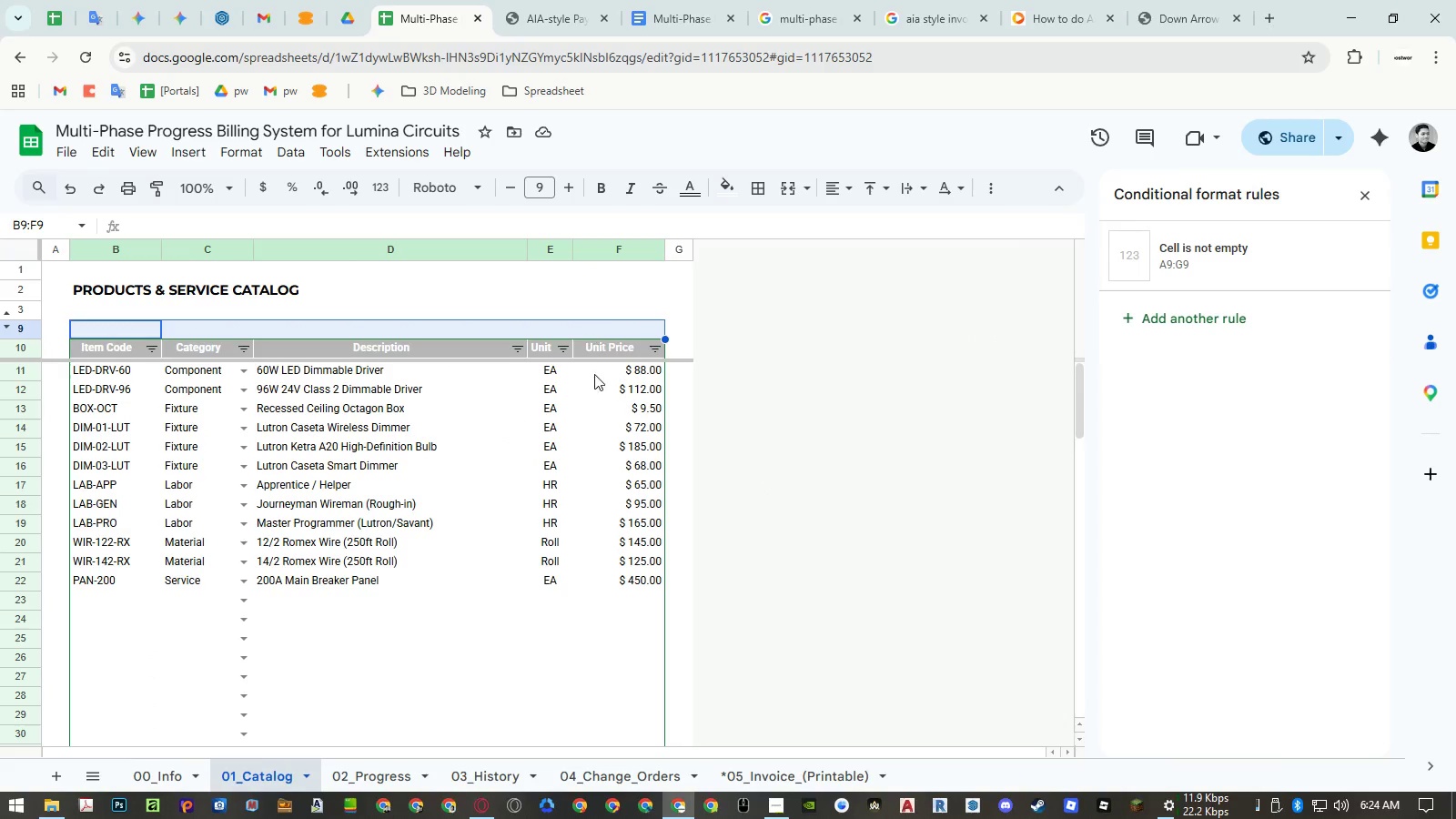 
key(Control+ControlLeft)
 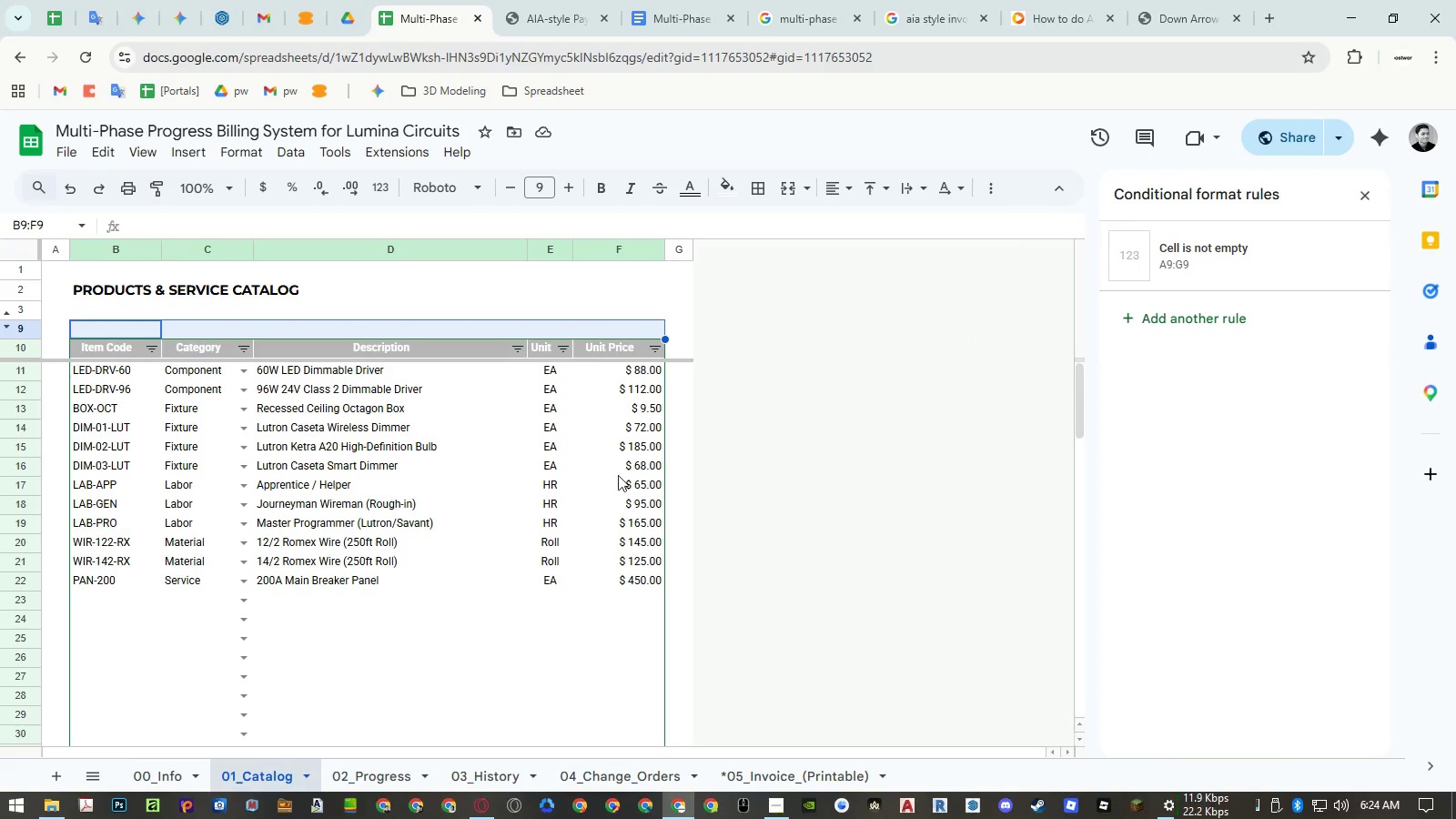 
key(Control+Shift+ShiftLeft)
 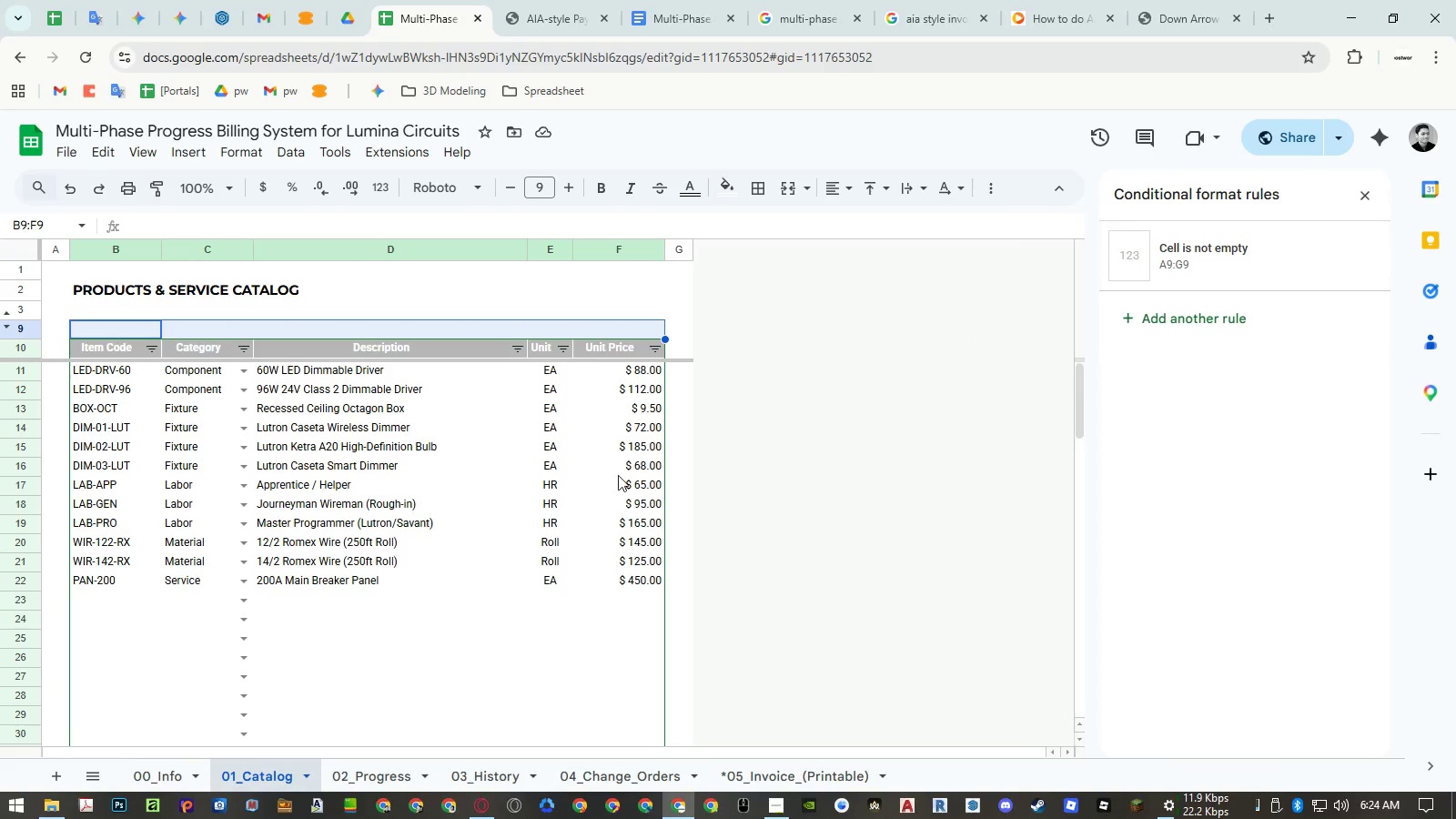 
key(Control+Shift+V)
 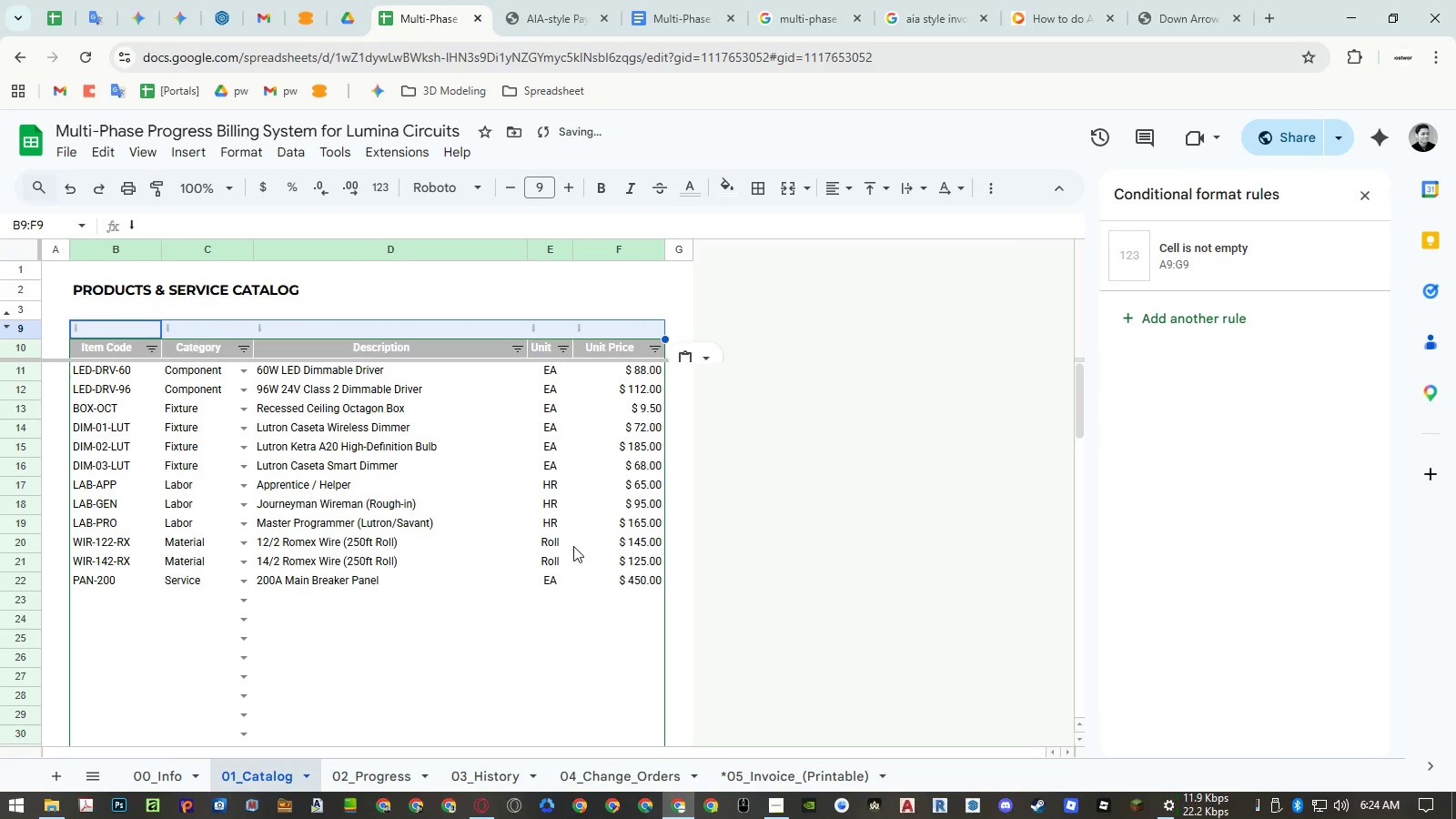 
left_click([571, 548])
 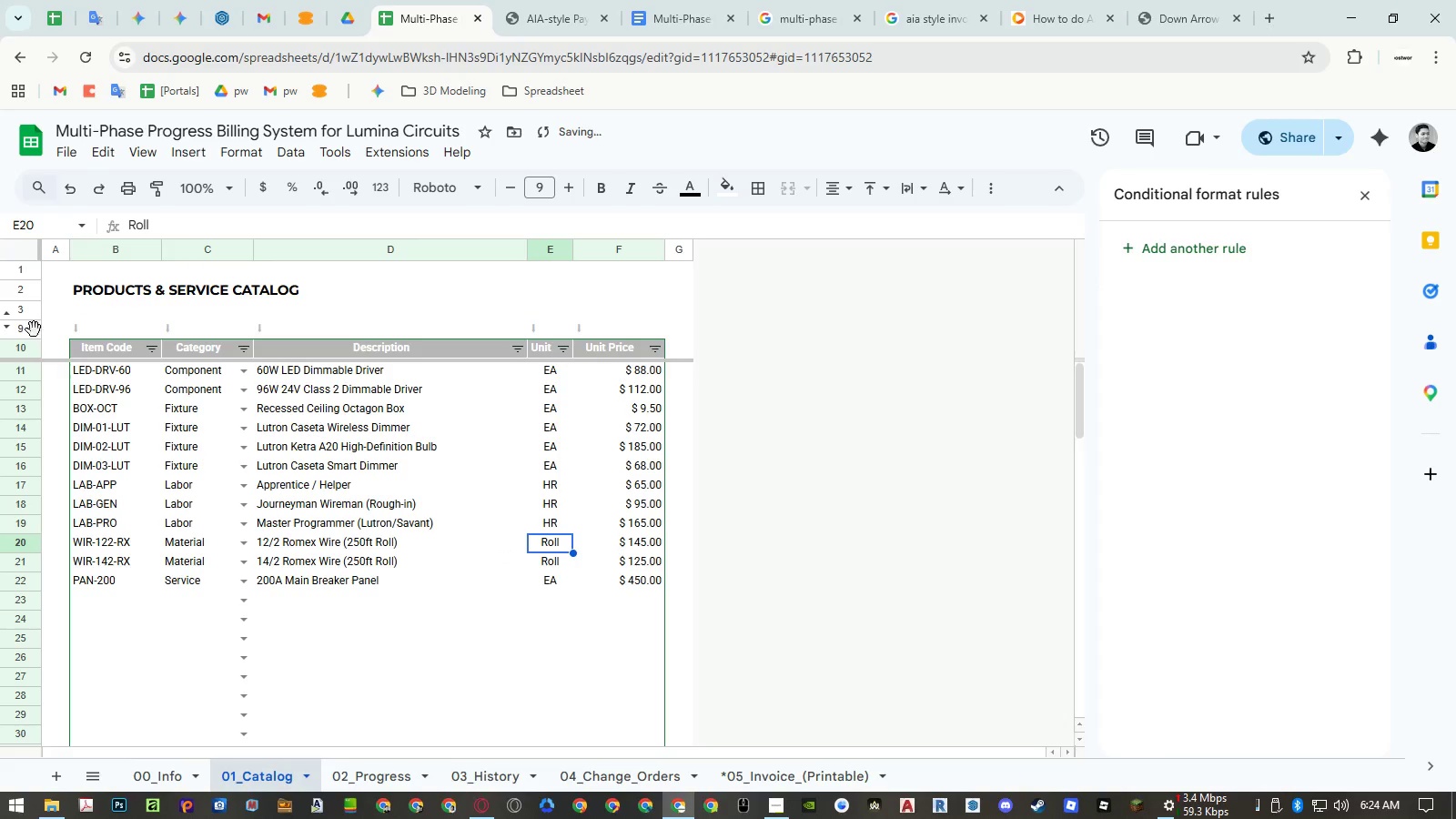 
left_click([28, 328])
 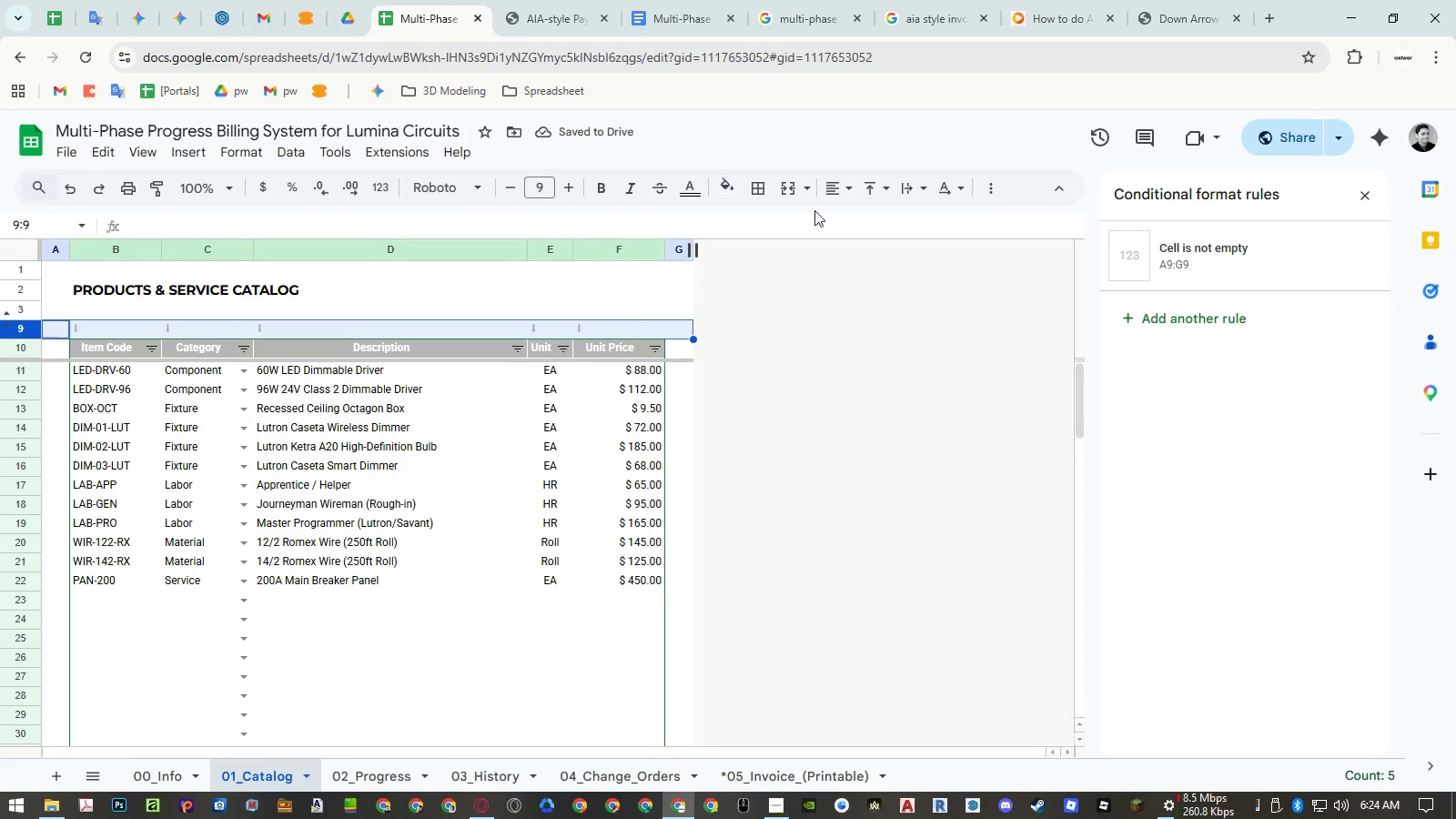 
left_click([833, 195])
 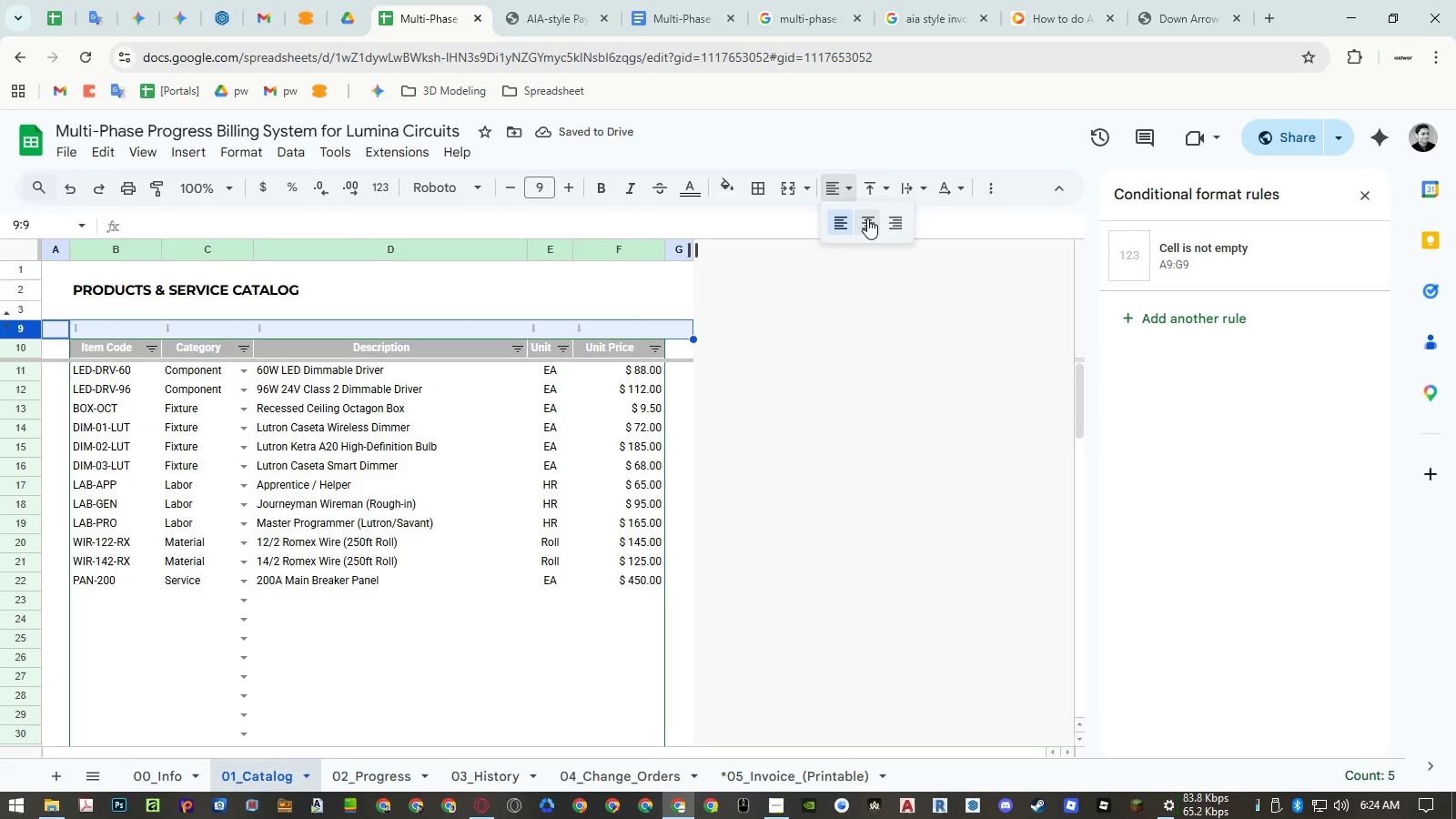 
double_click([875, 188])
 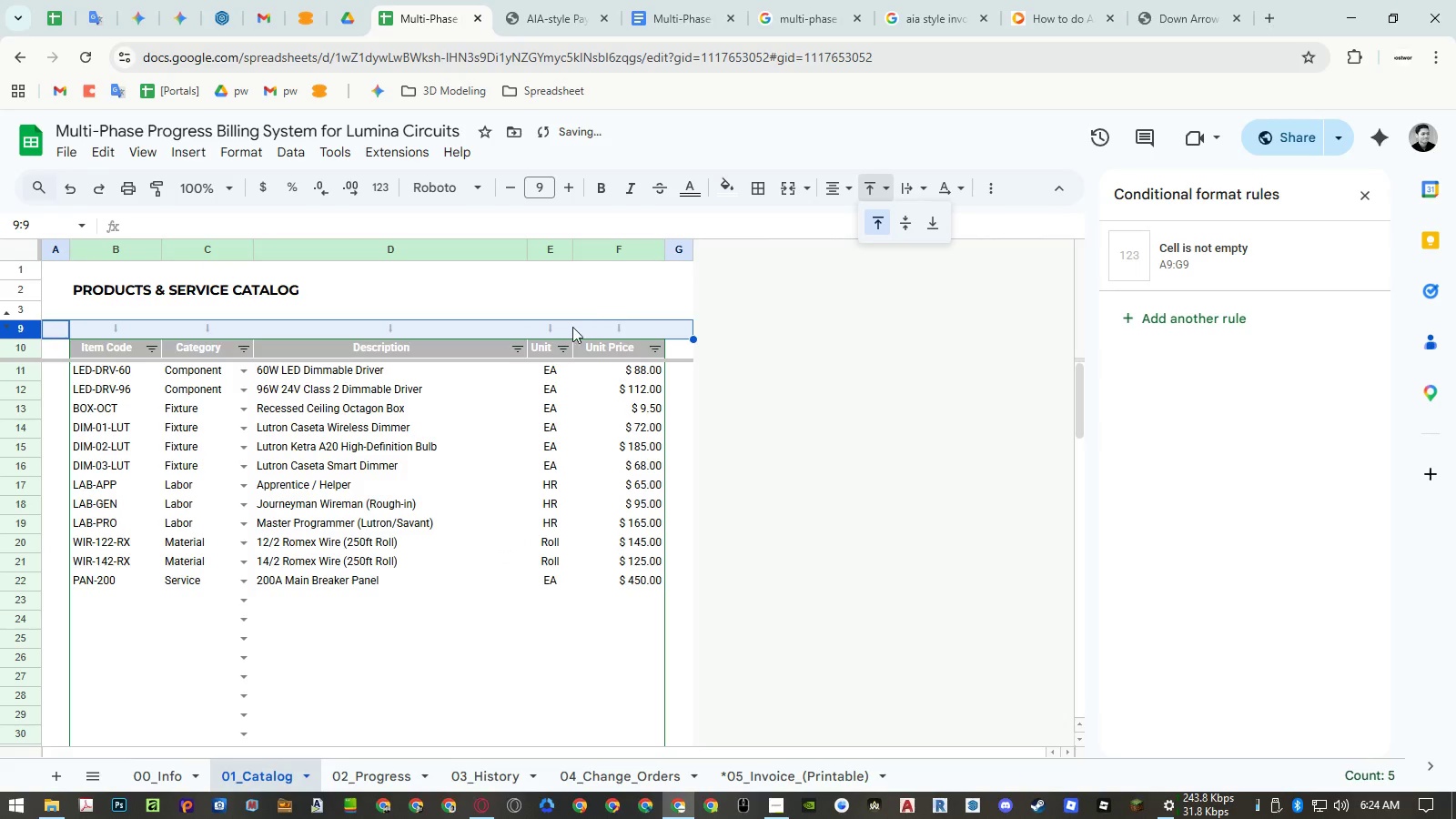 
left_click([451, 437])
 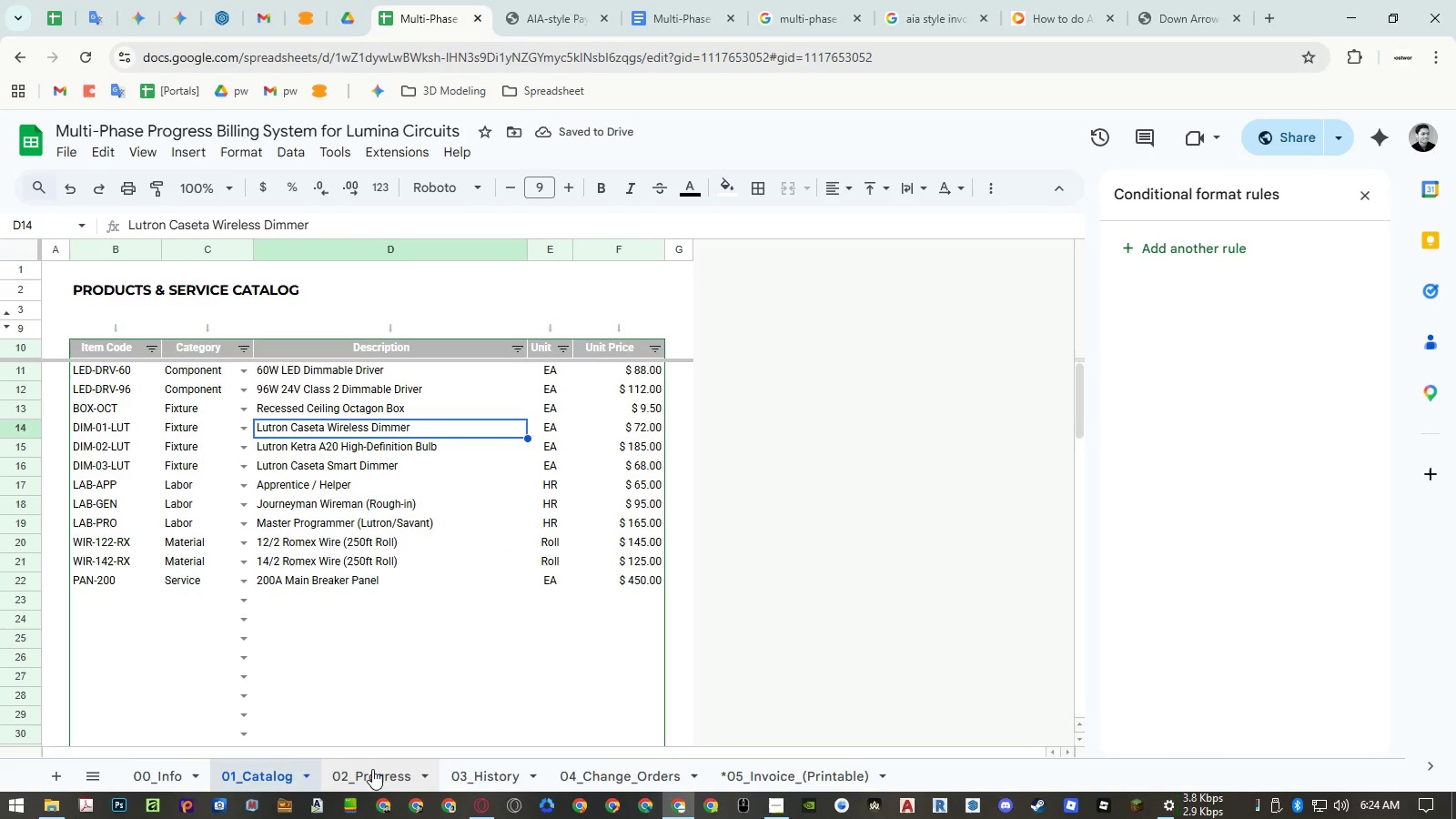 
left_click([372, 769])
 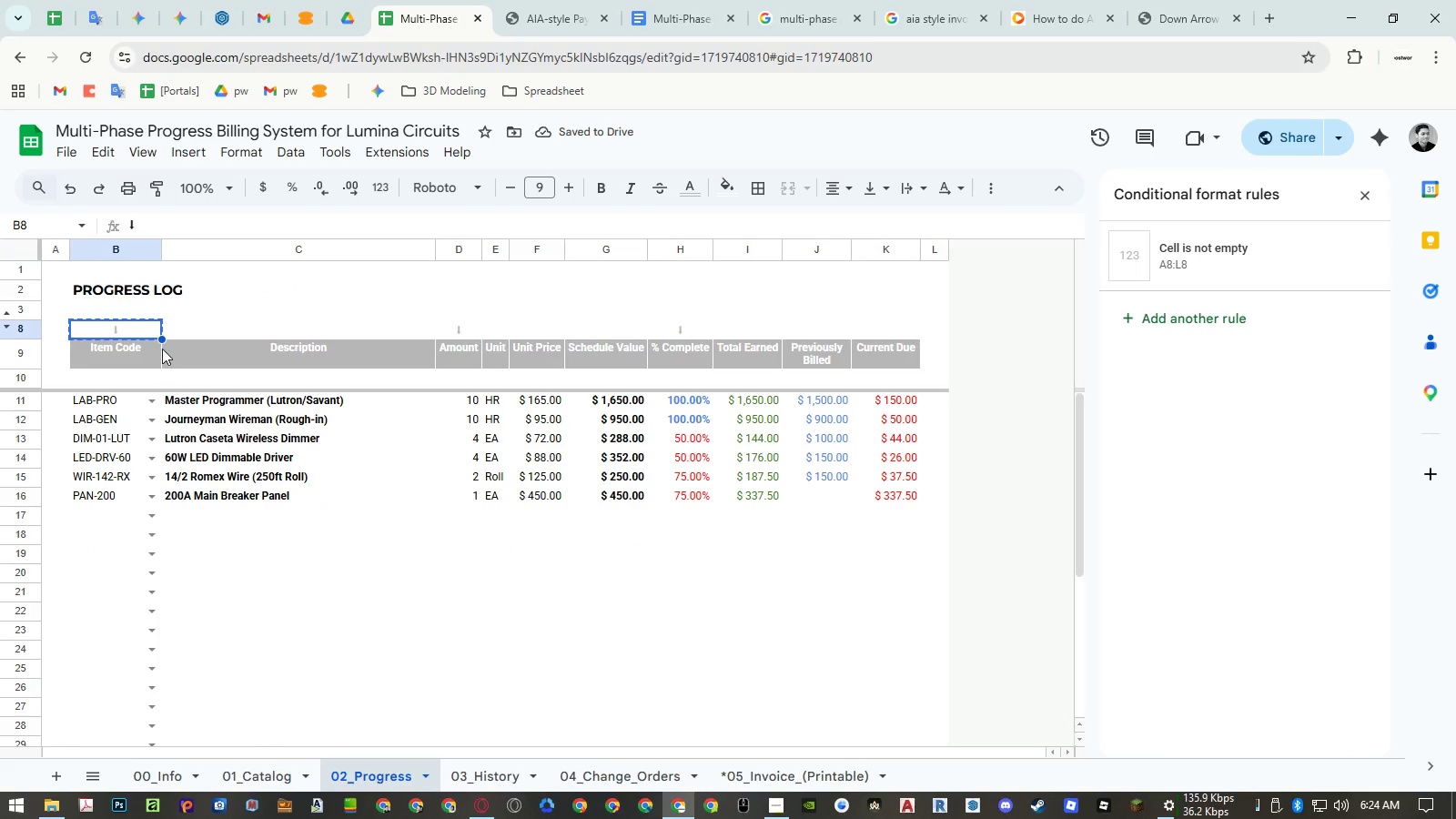 
left_click([178, 330])
 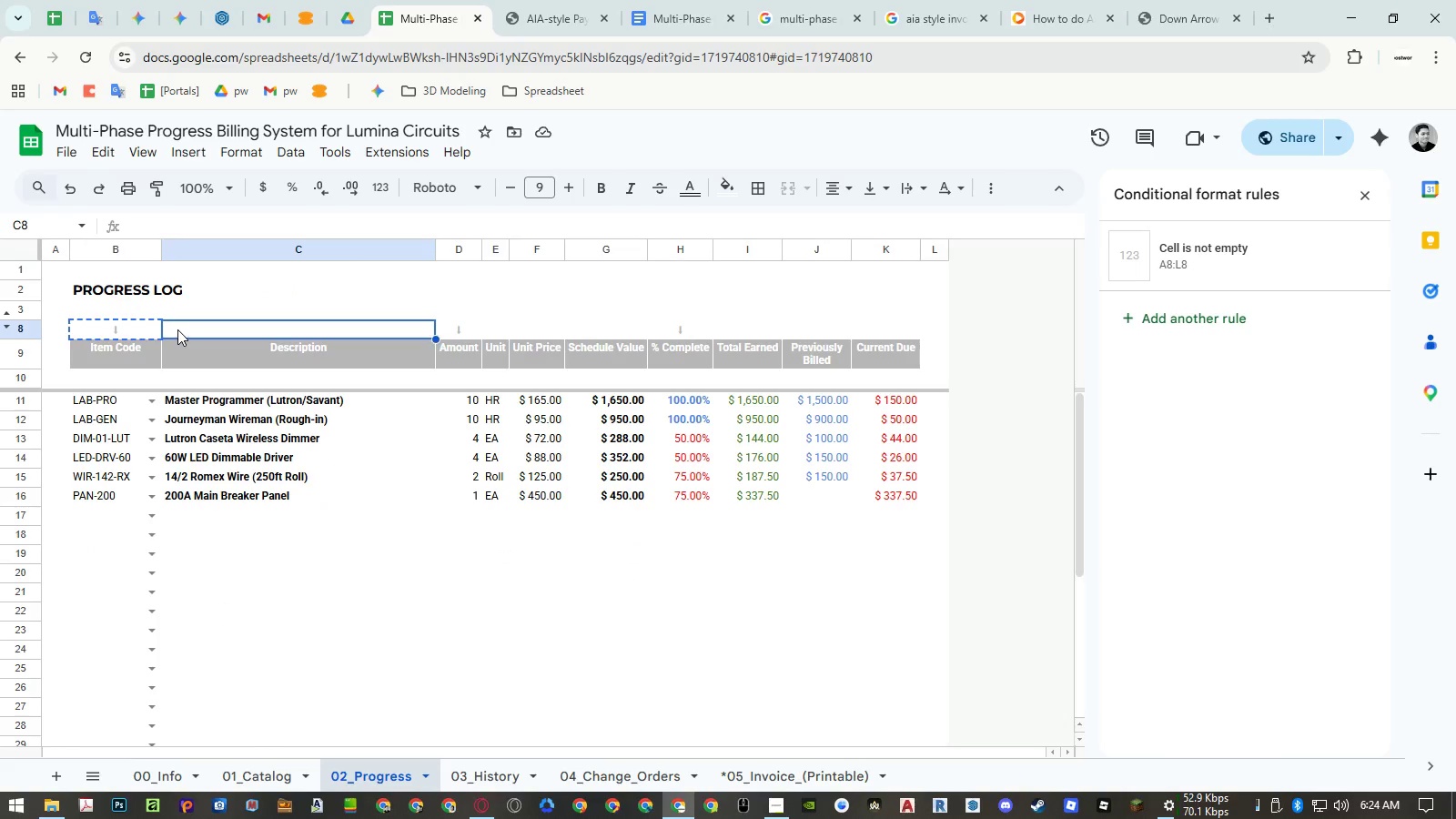 
key(Escape)
 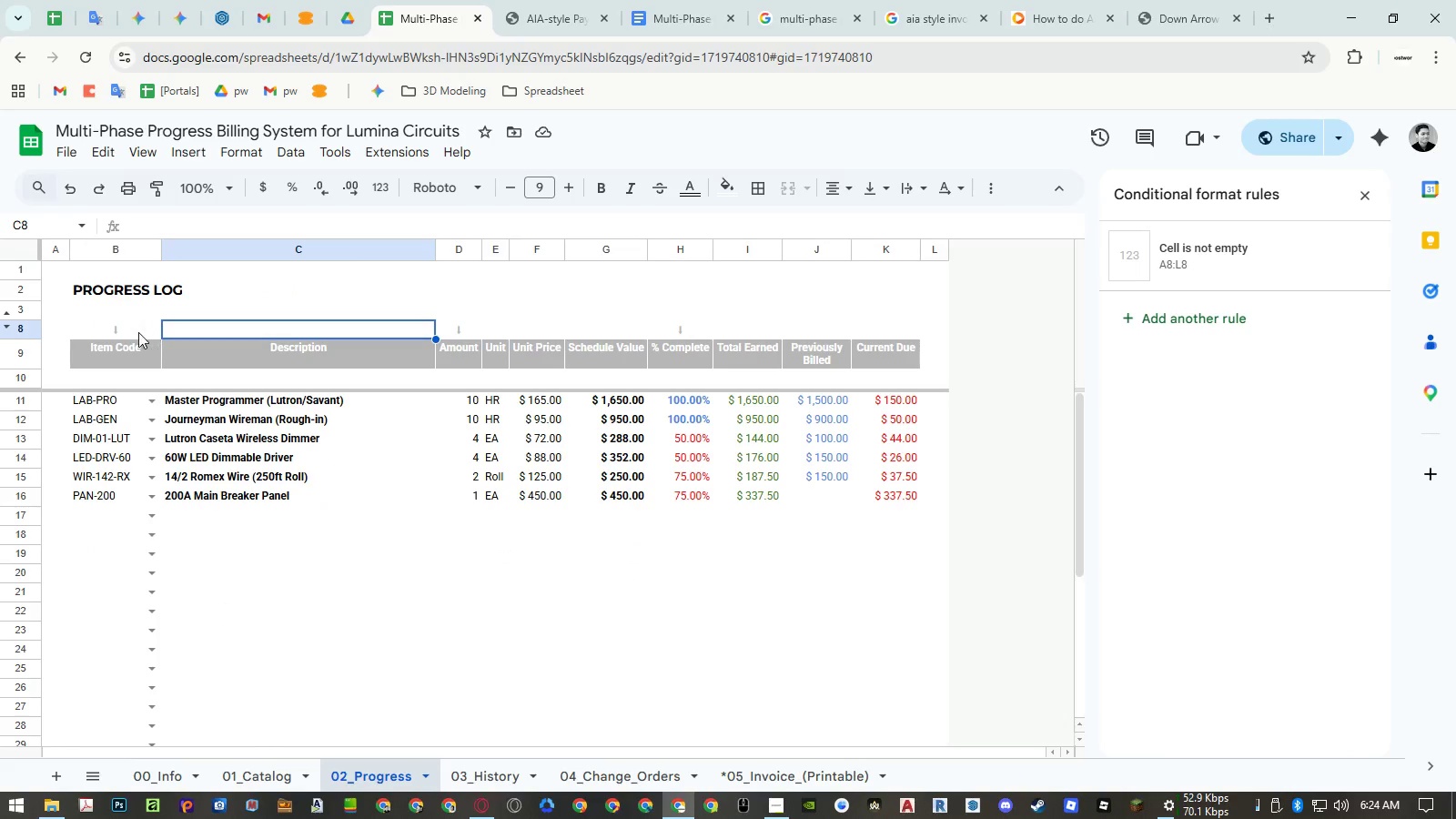 
left_click([133, 332])
 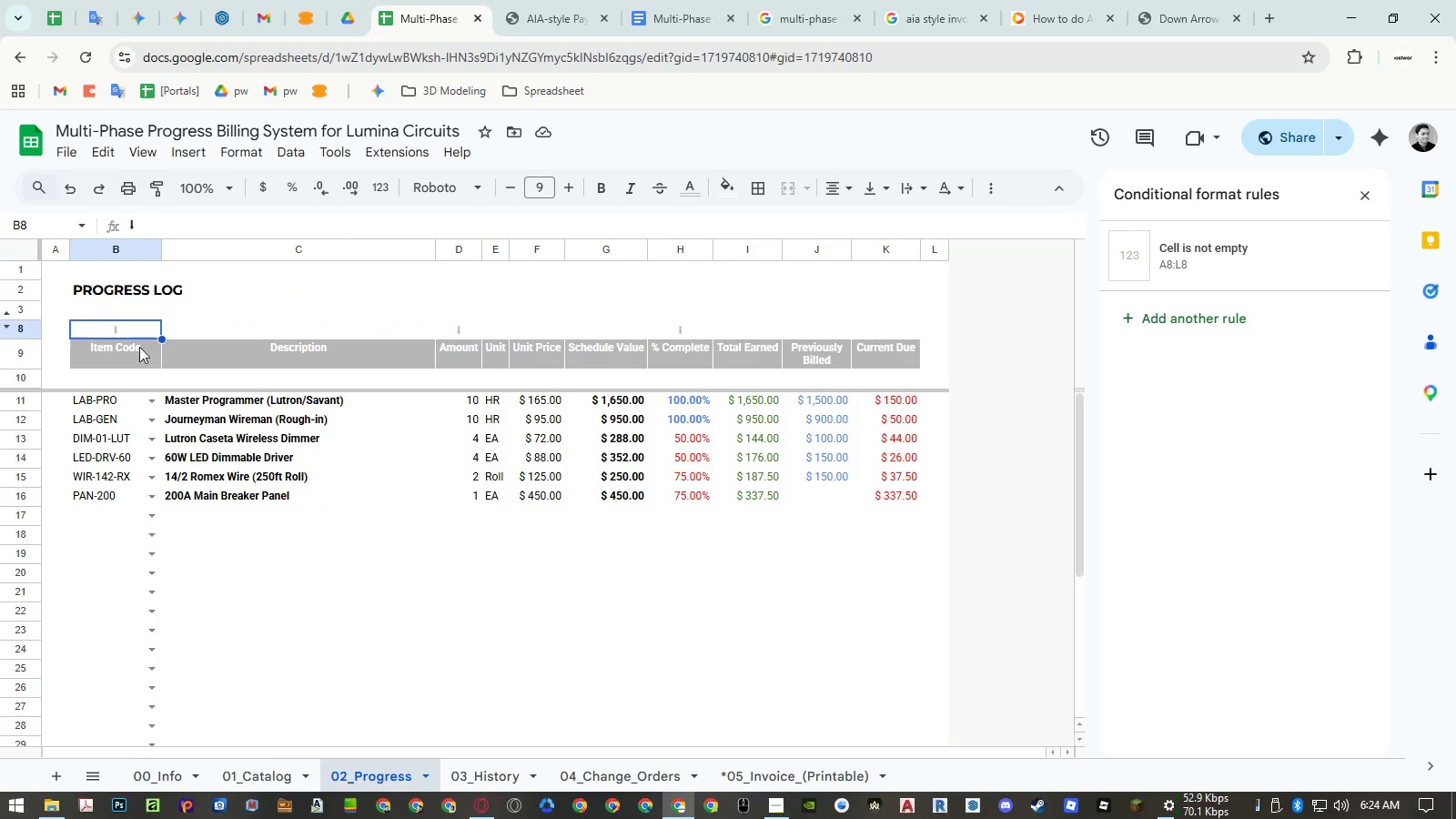 
key(Control+ControlLeft)
 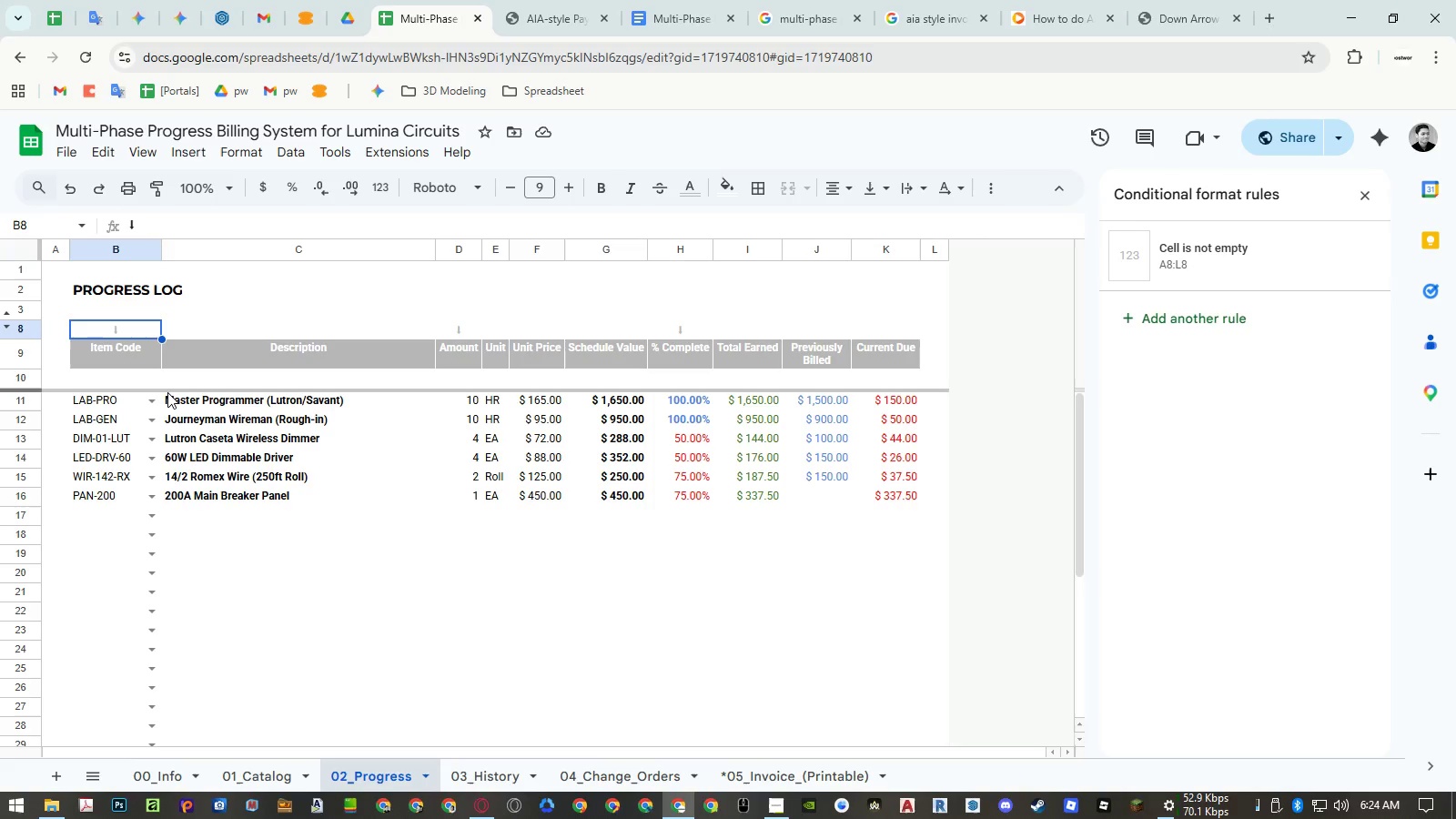 
key(Control+C)
 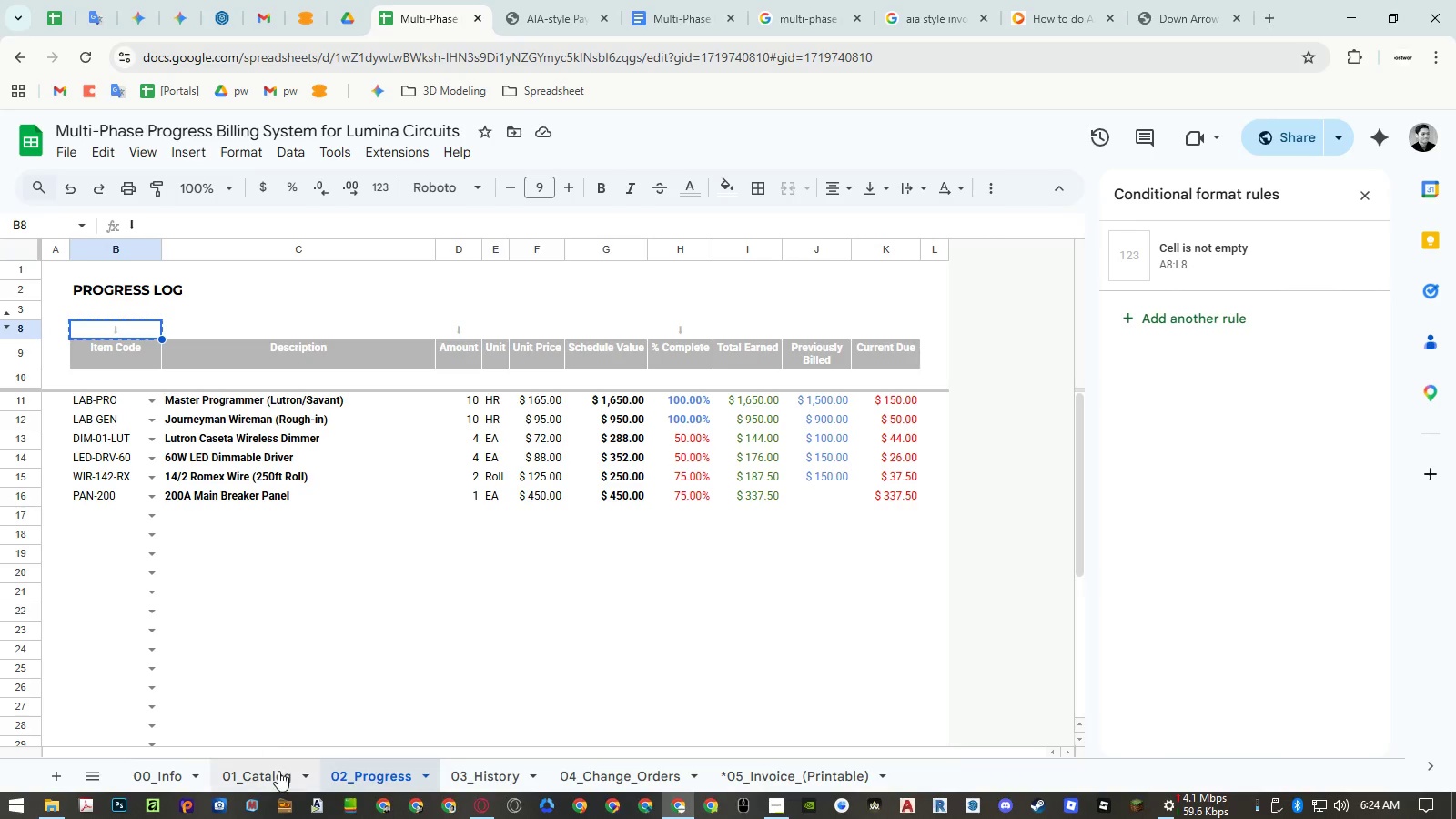 
left_click([278, 772])
 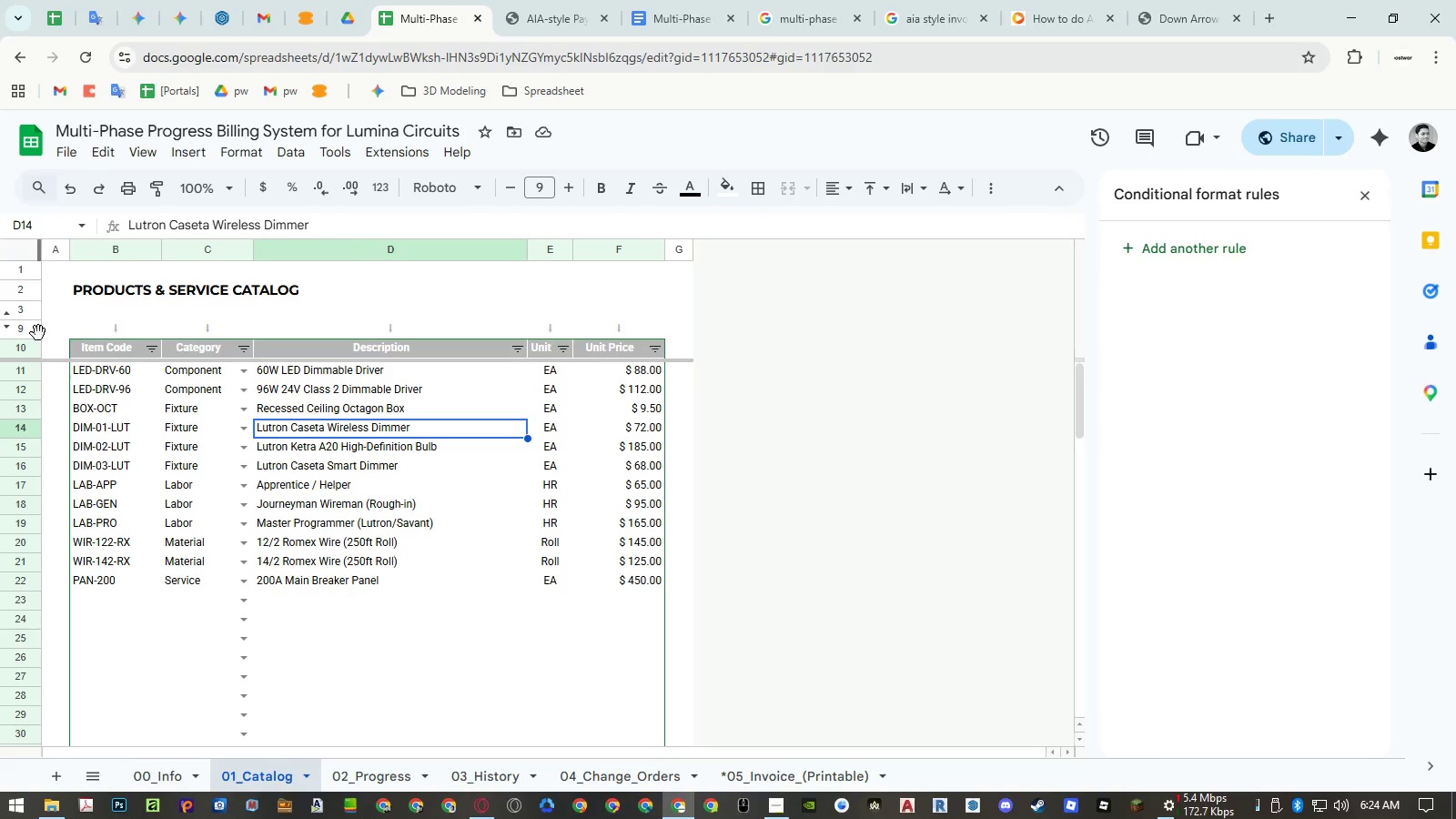 
left_click([32, 330])
 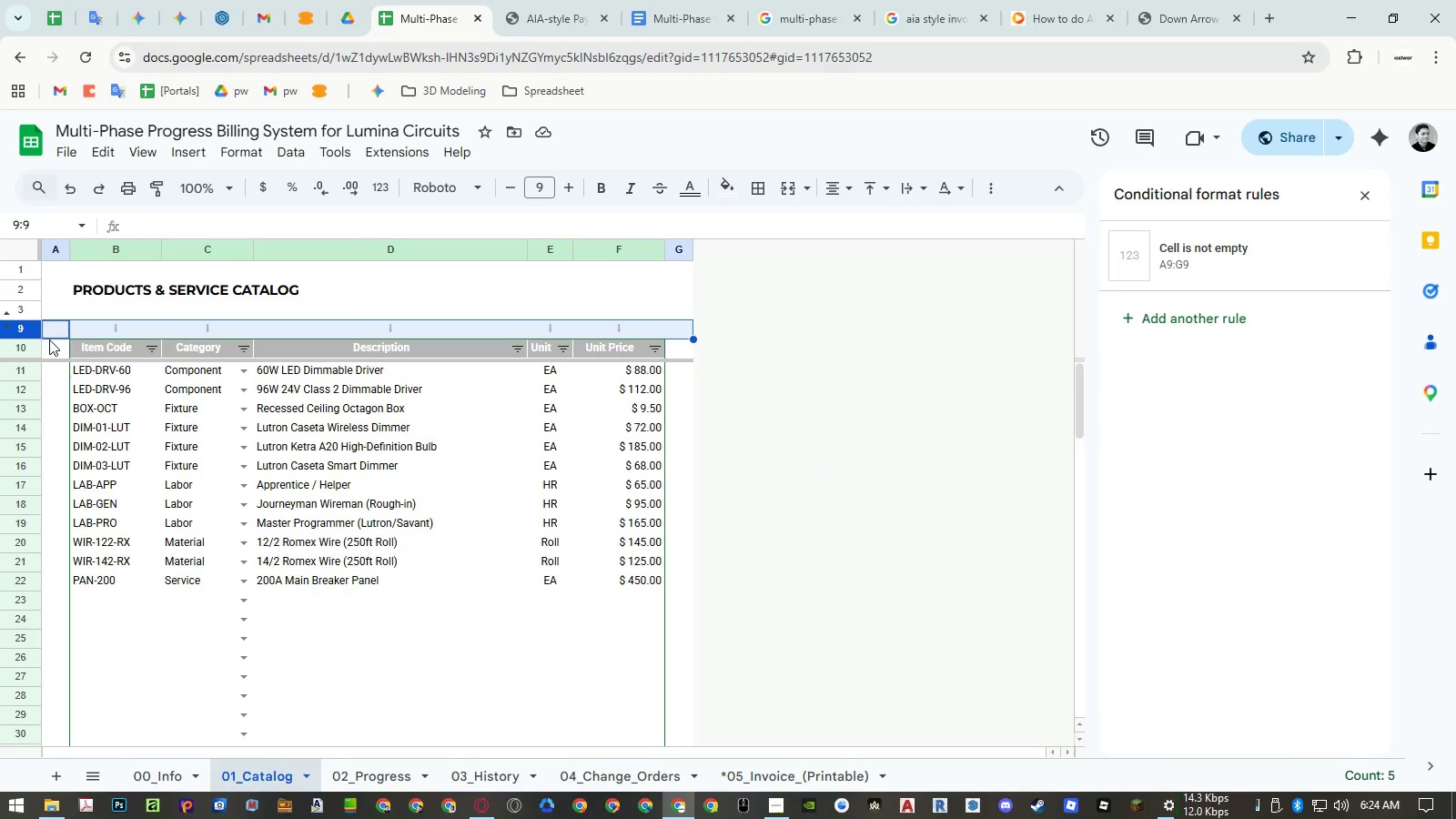 
key(Alt+Control+V)
 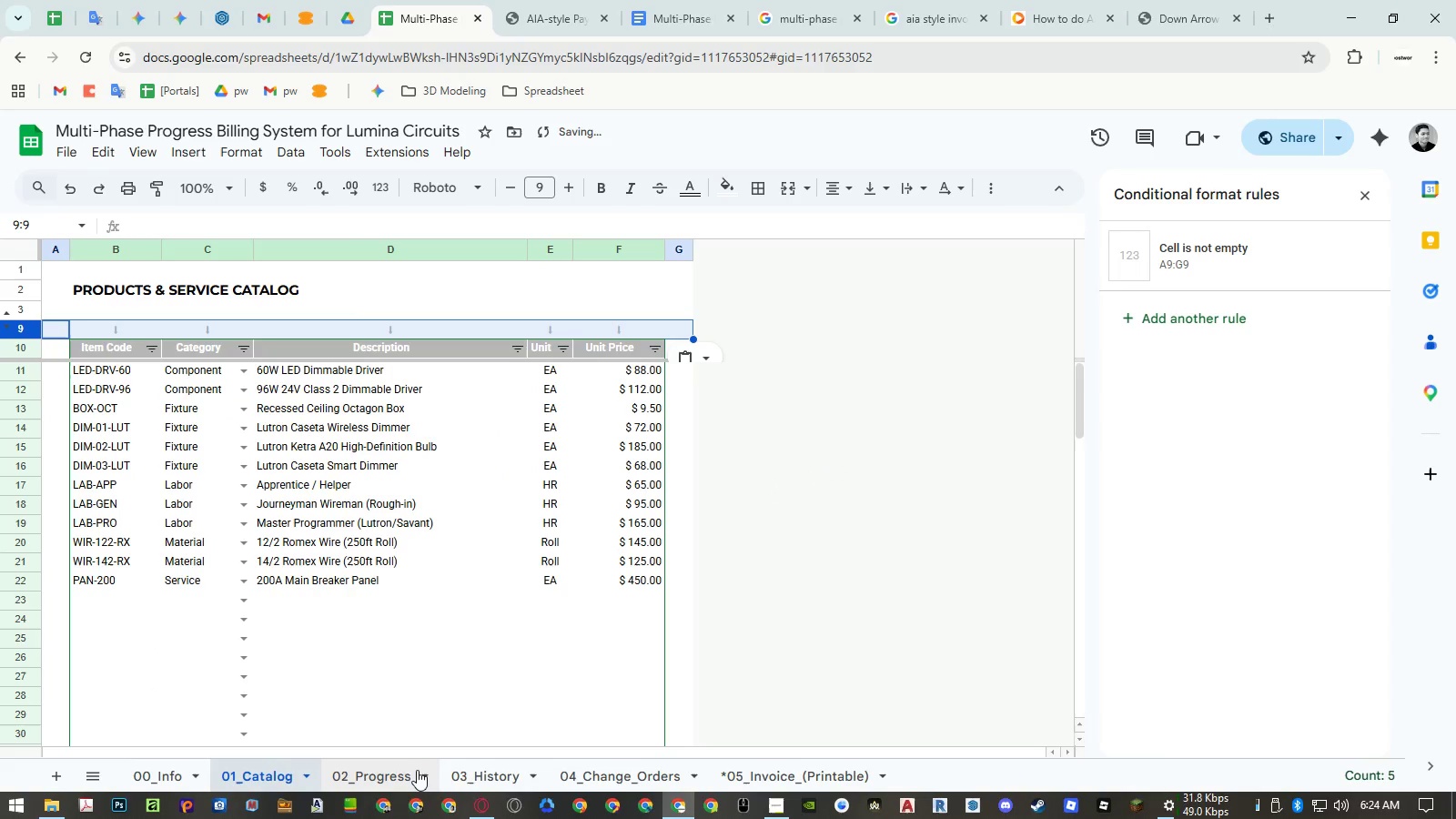 
double_click([474, 774])
 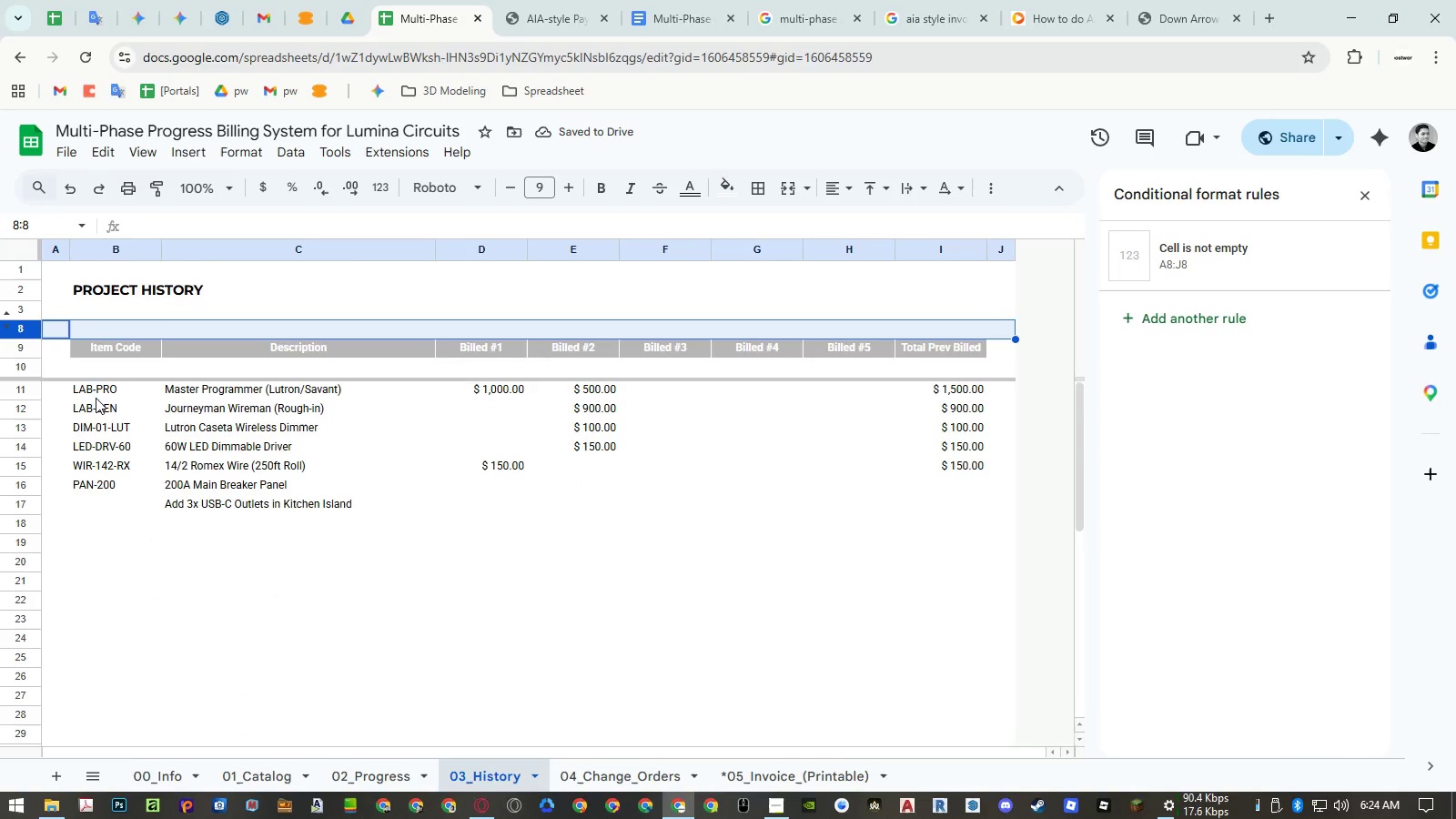 
key(Alt+Control+V)
 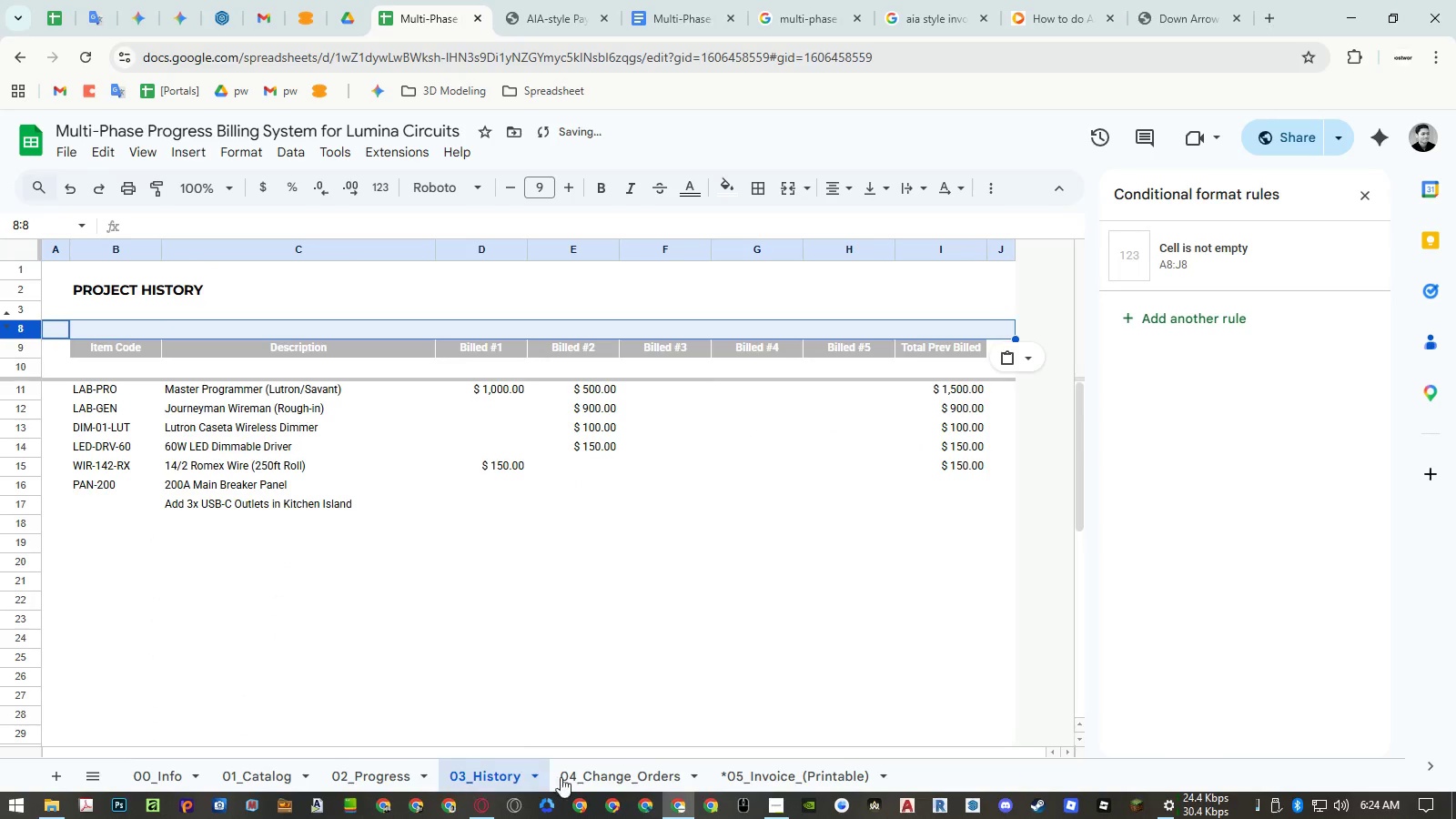 
left_click([605, 784])
 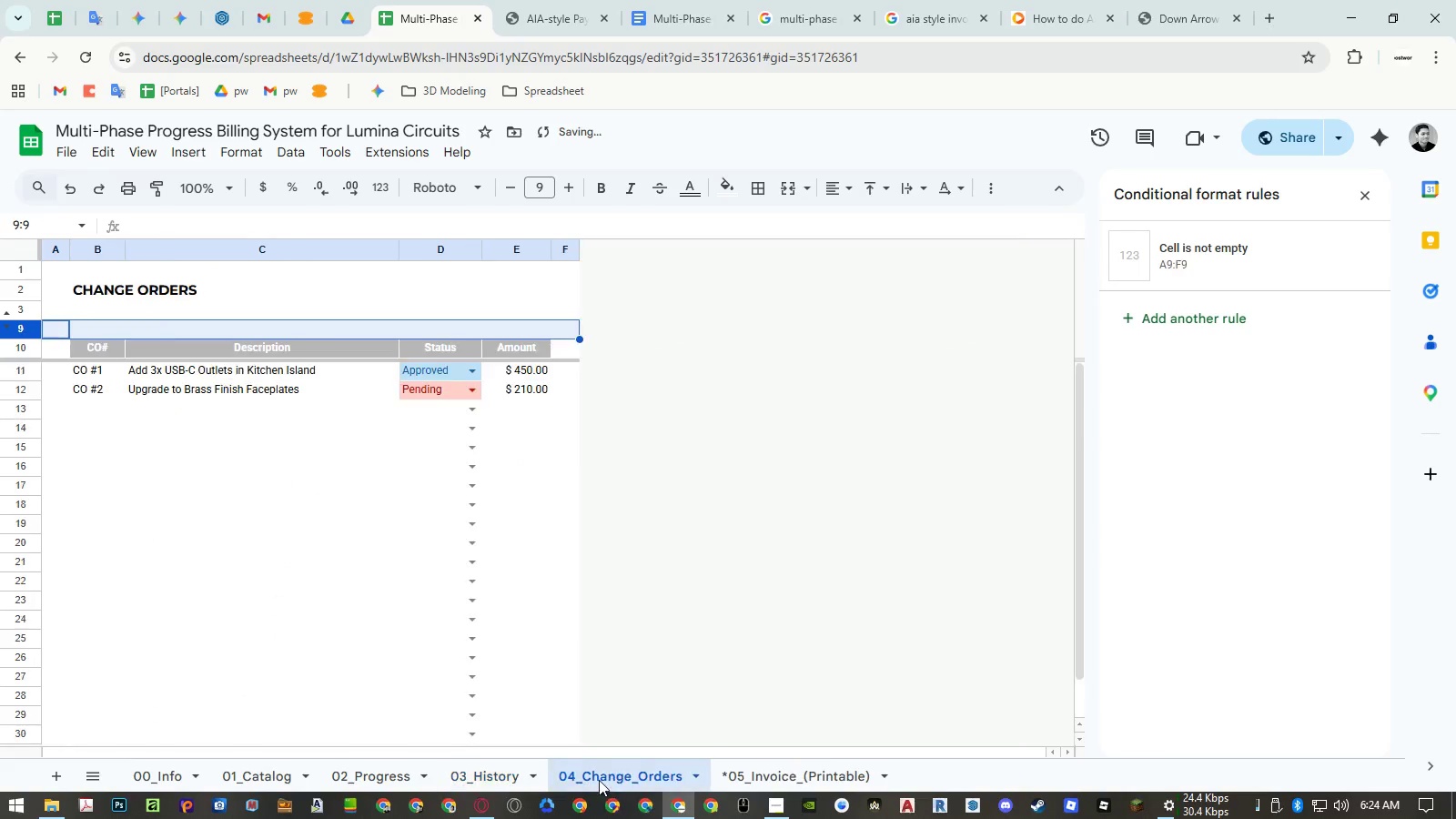 
key(Alt+Control+V)
 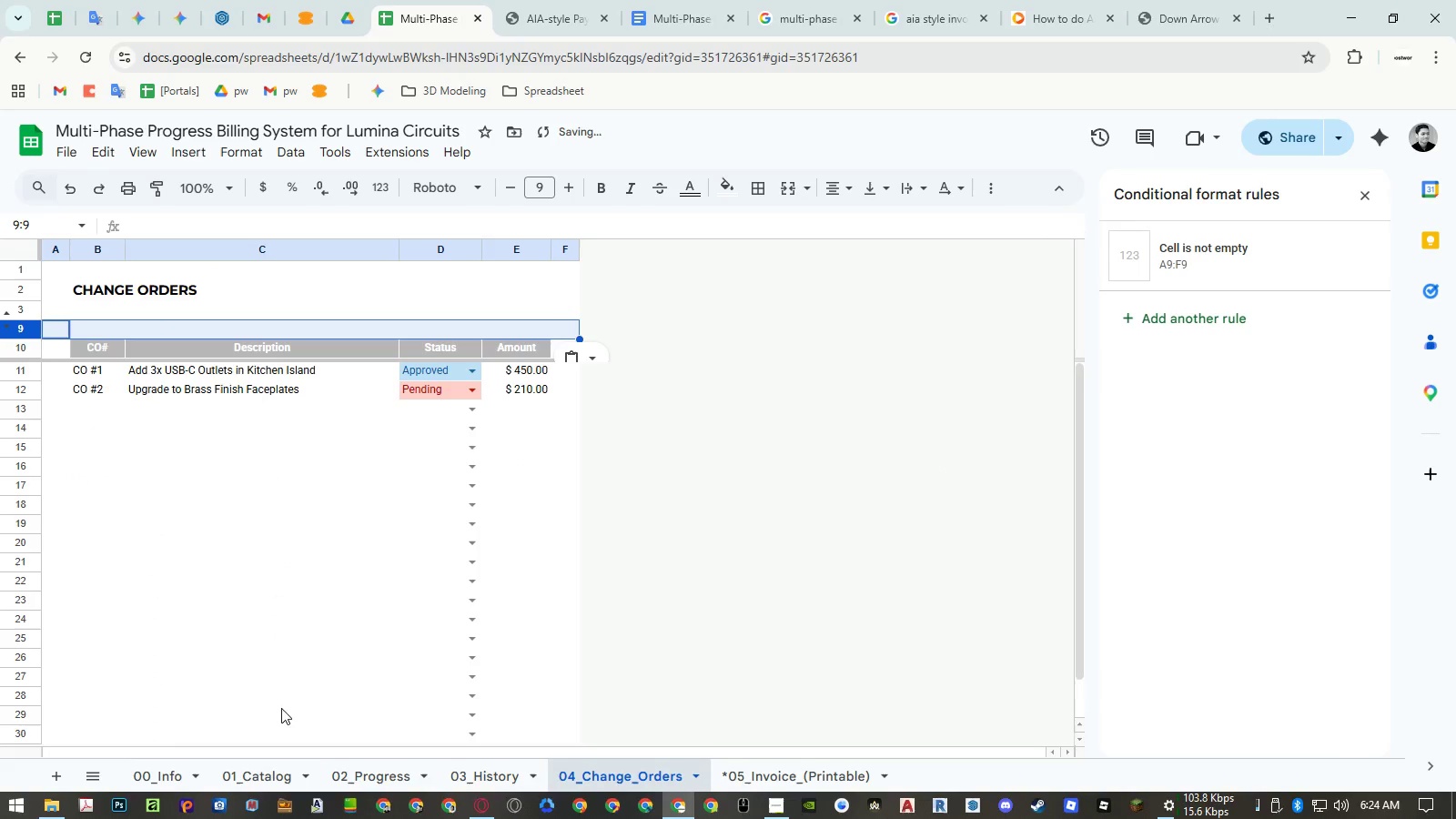 
left_click([258, 776])
 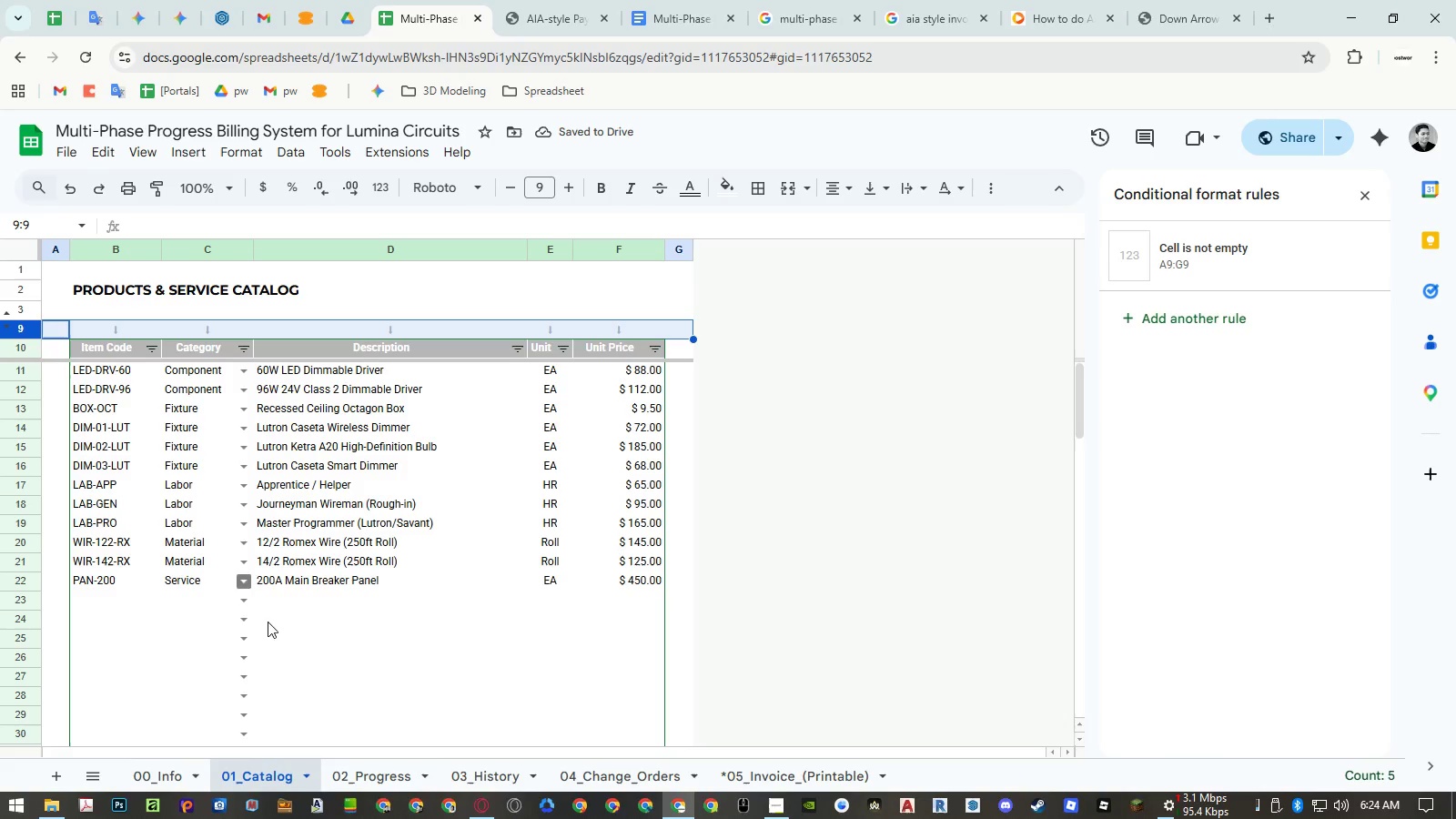 
left_click([342, 779])
 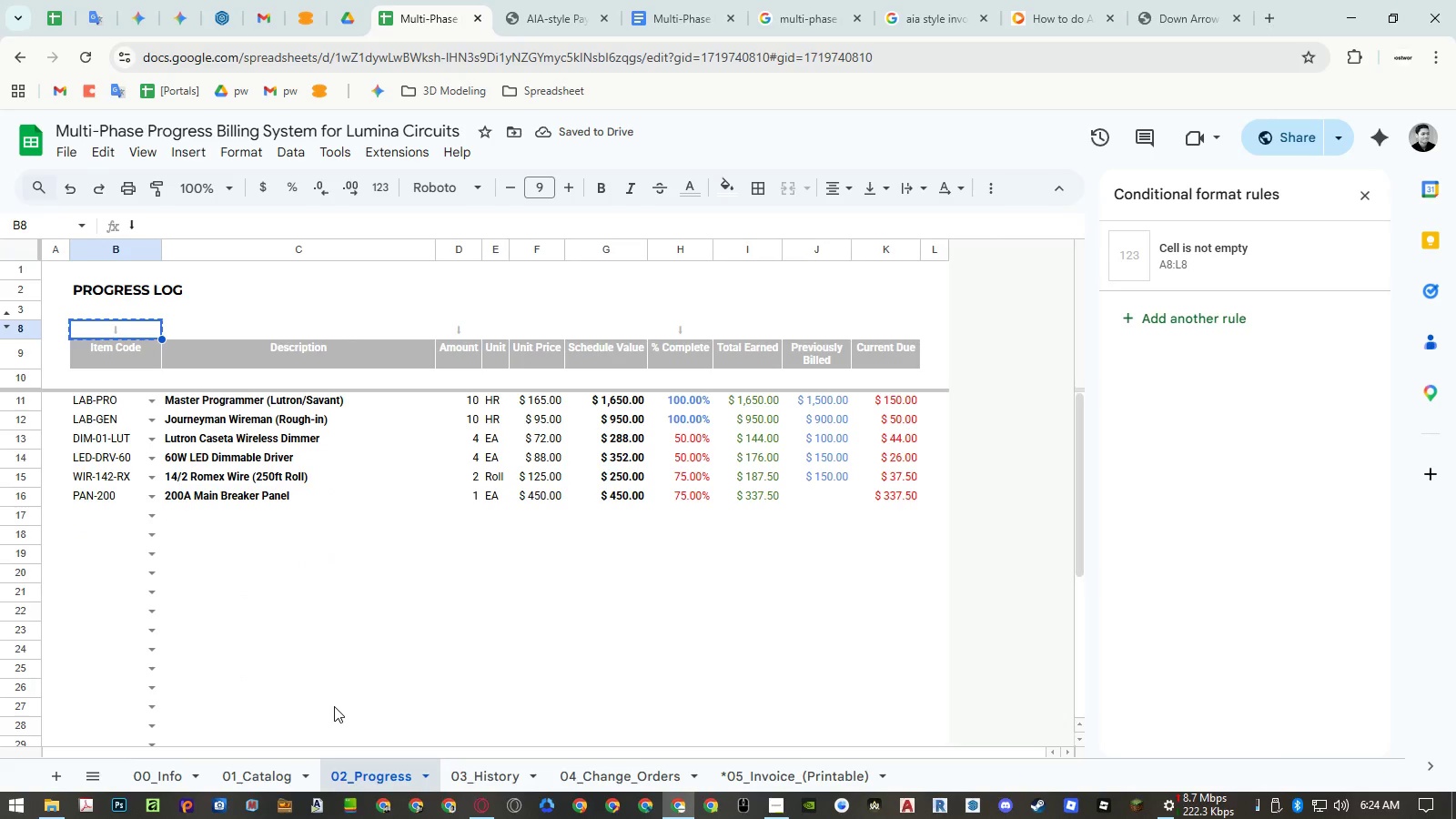 
key(Control+ControlLeft)
 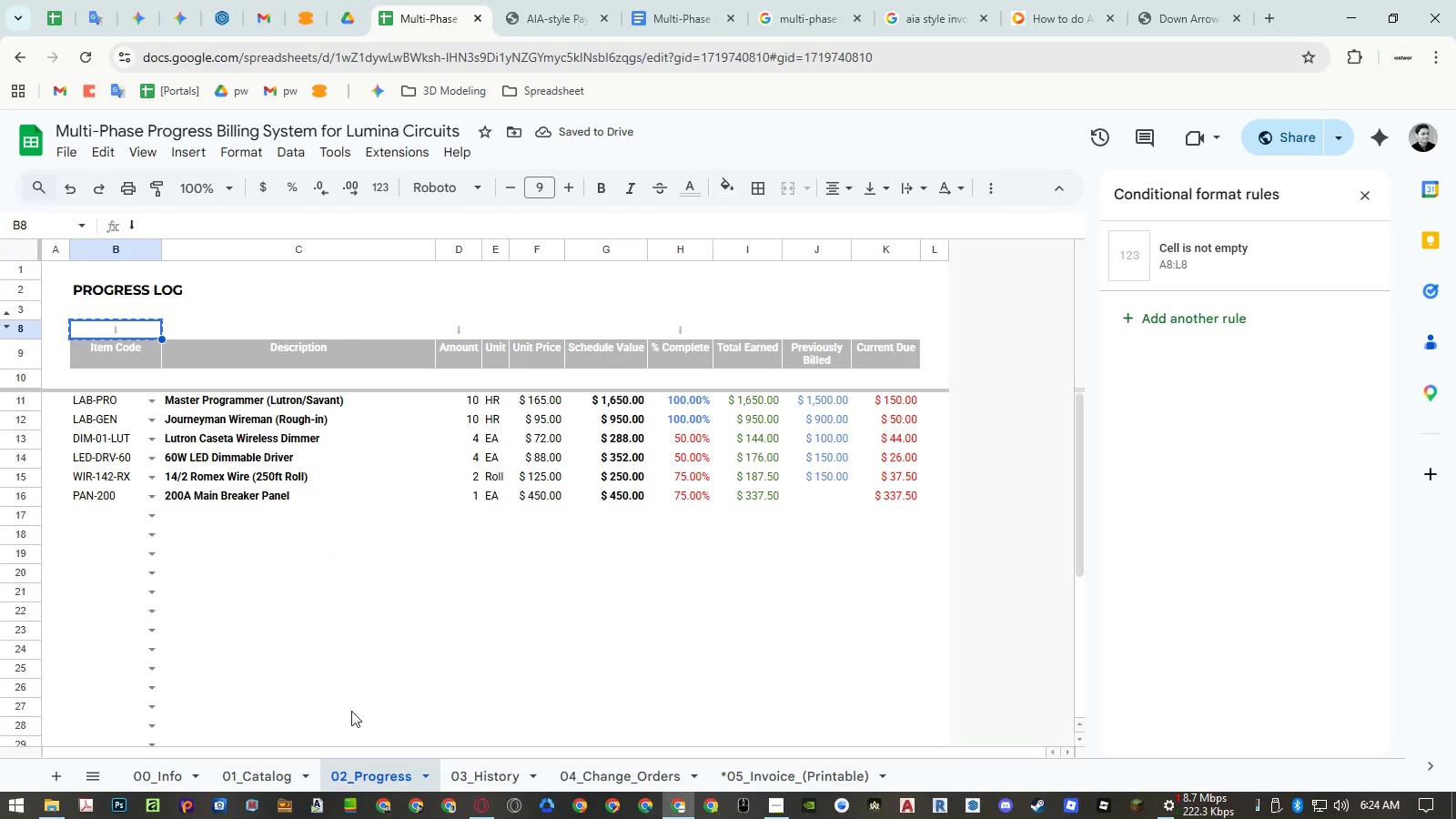 
key(Control+C)
 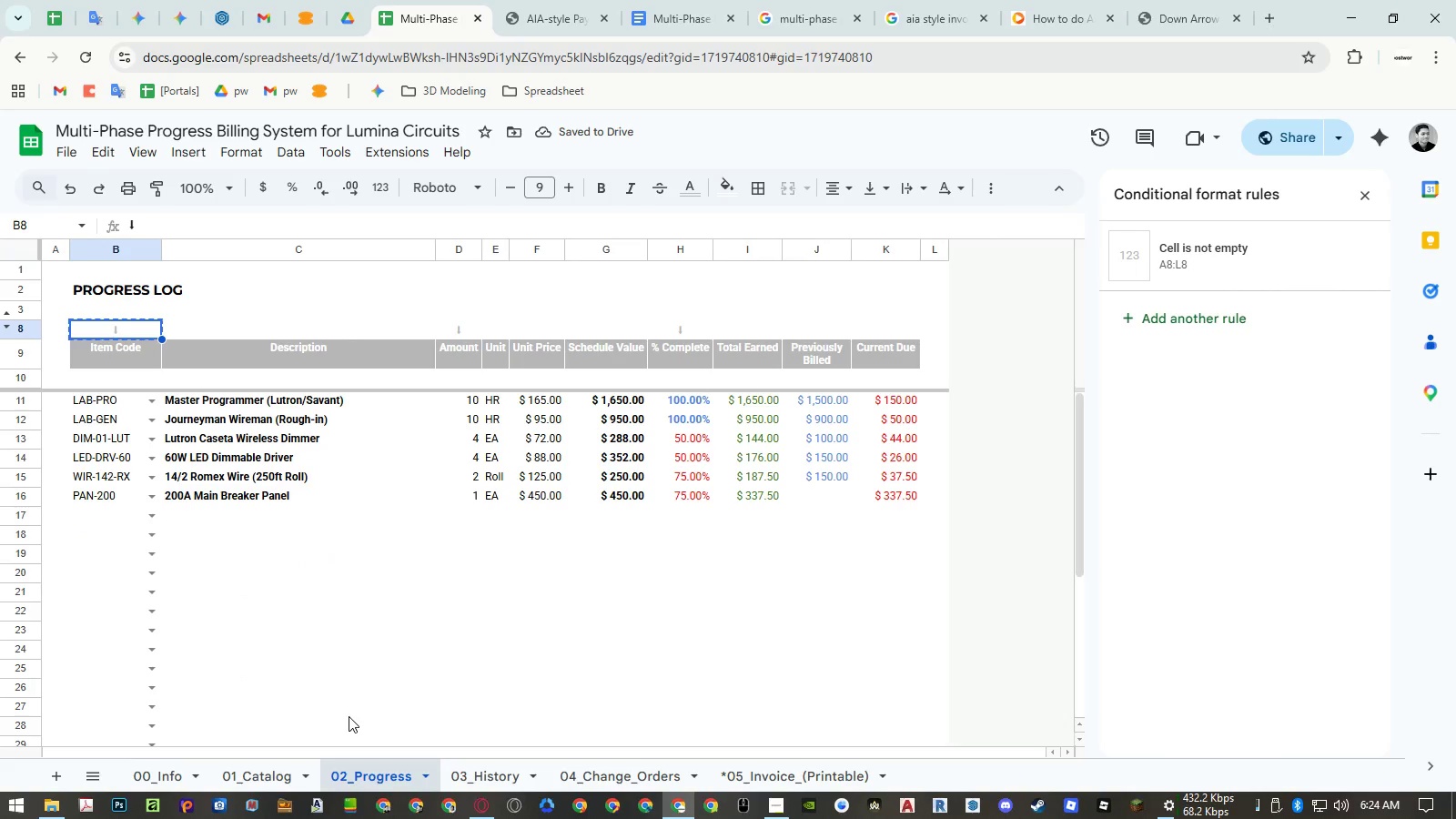 
key(Escape)
 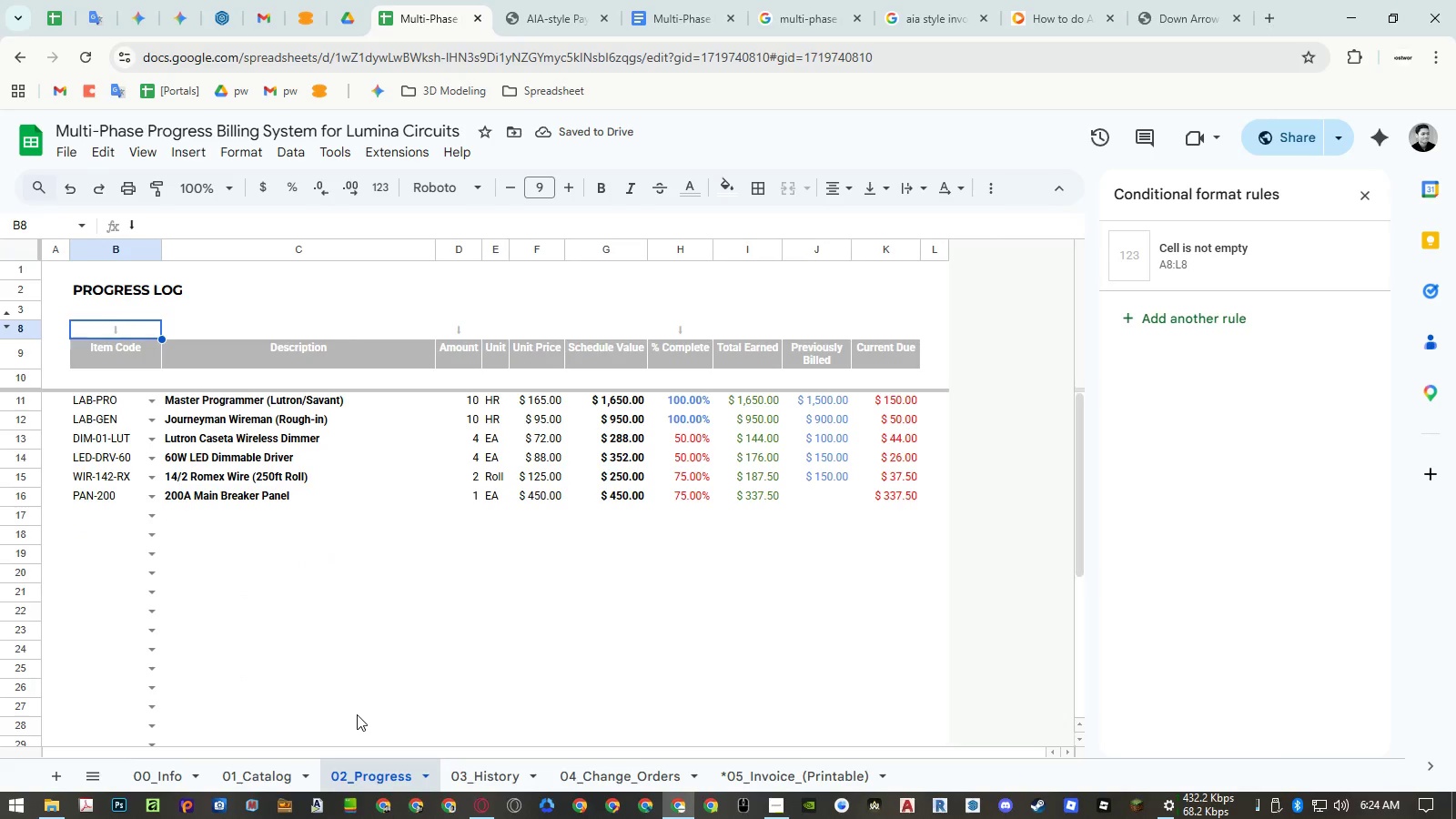 
key(Control+ControlLeft)
 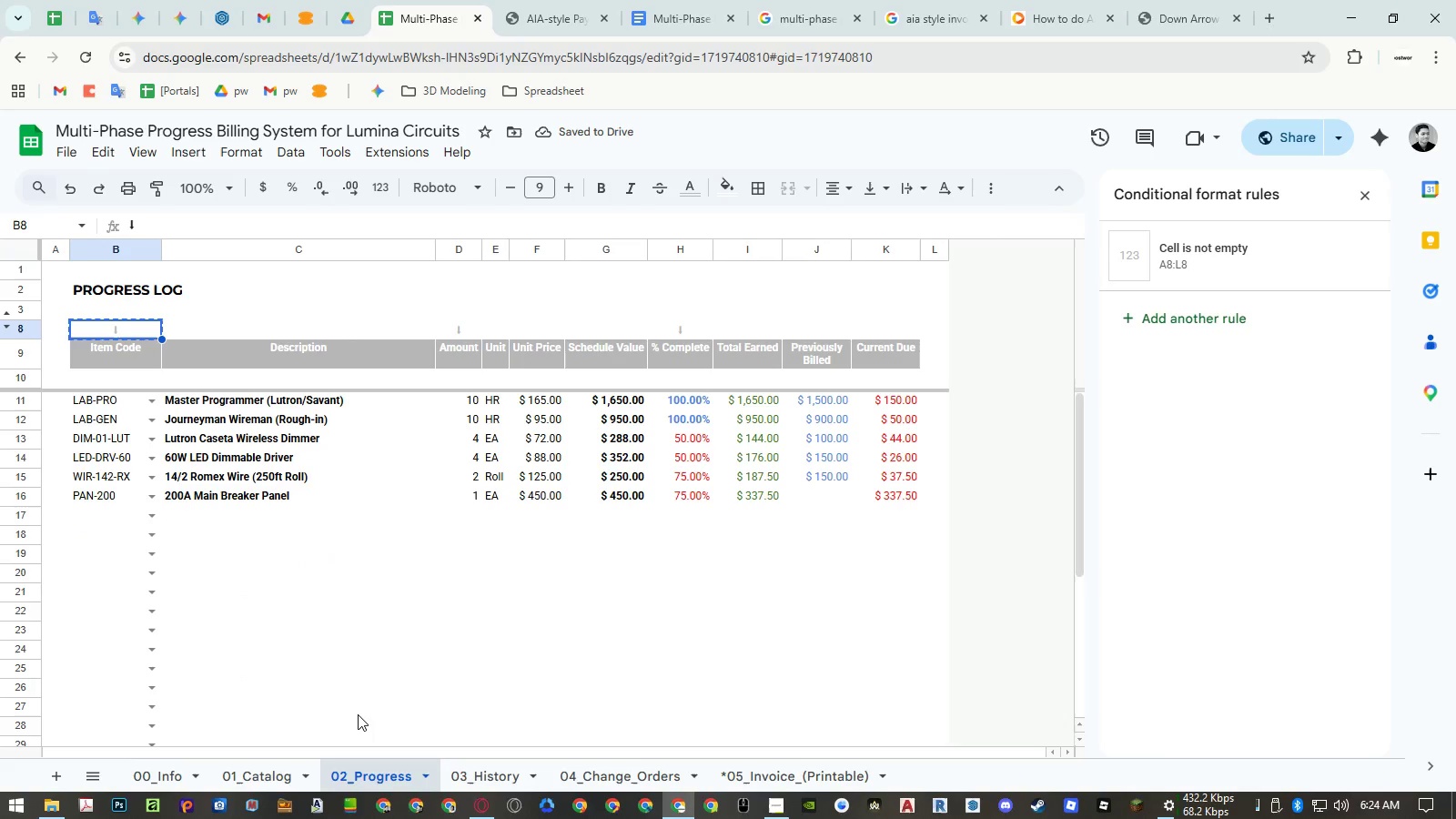 
key(Control+C)
 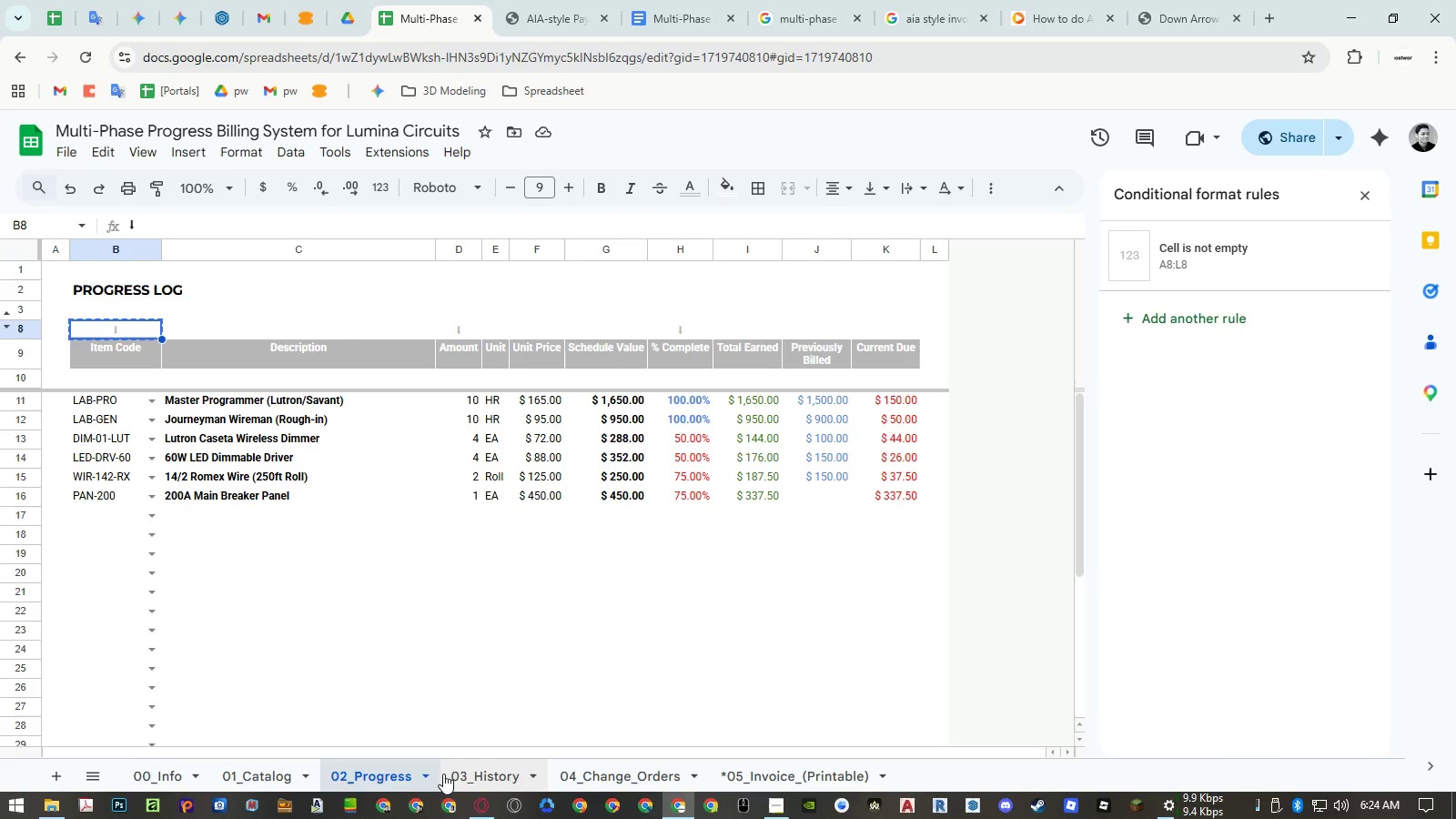 
left_click([469, 779])
 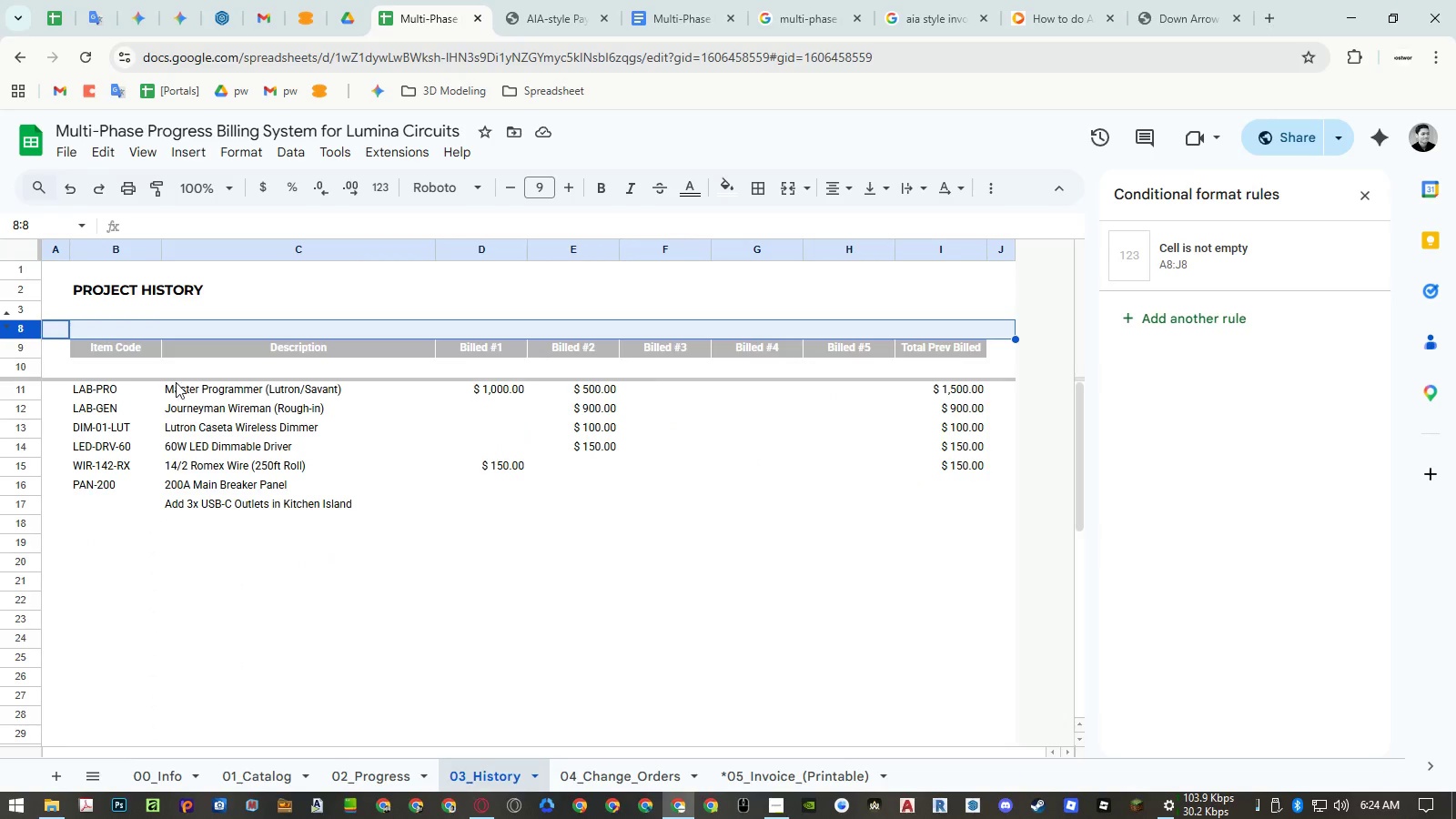 
left_click([141, 370])
 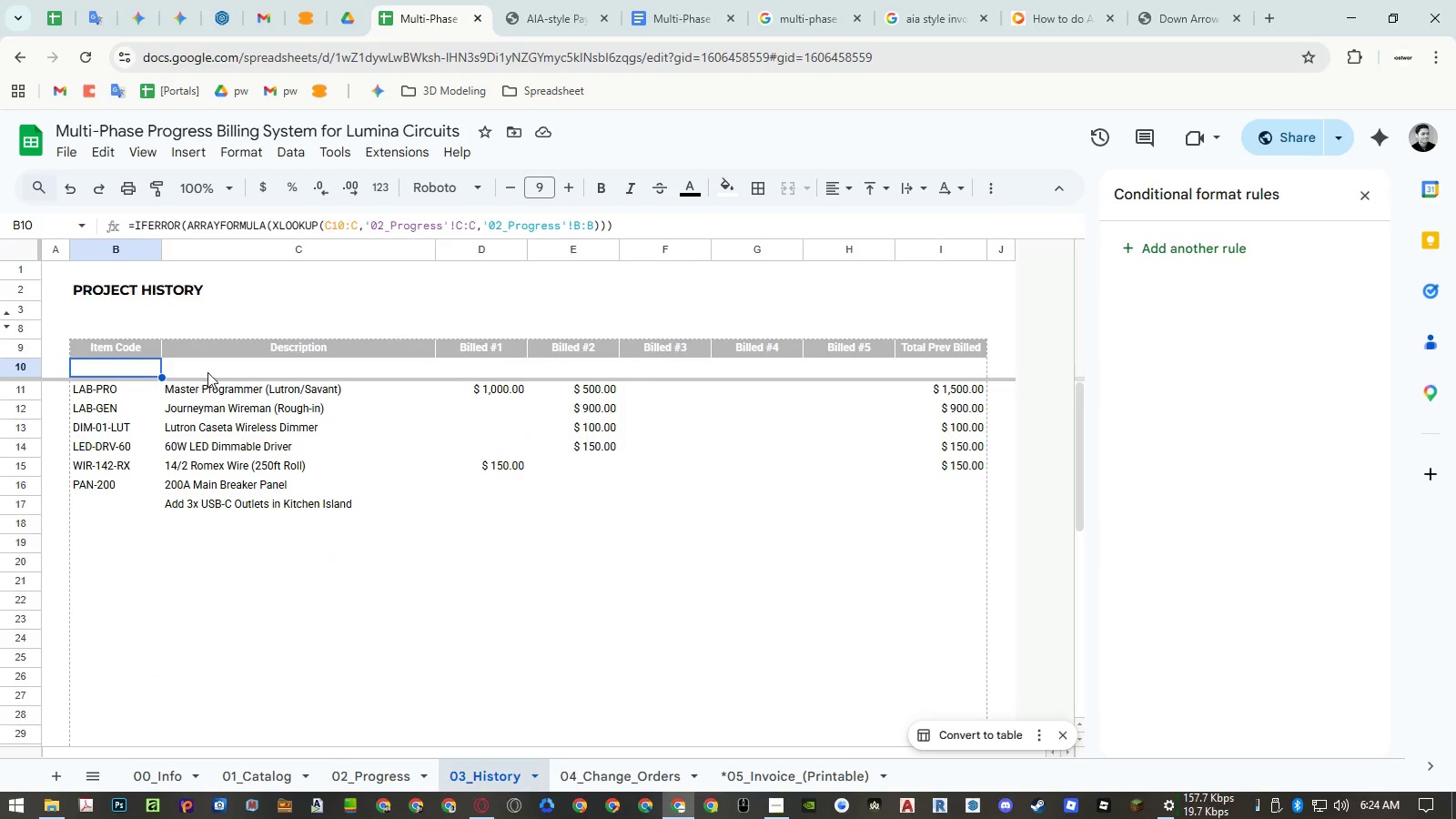 
left_click([212, 371])
 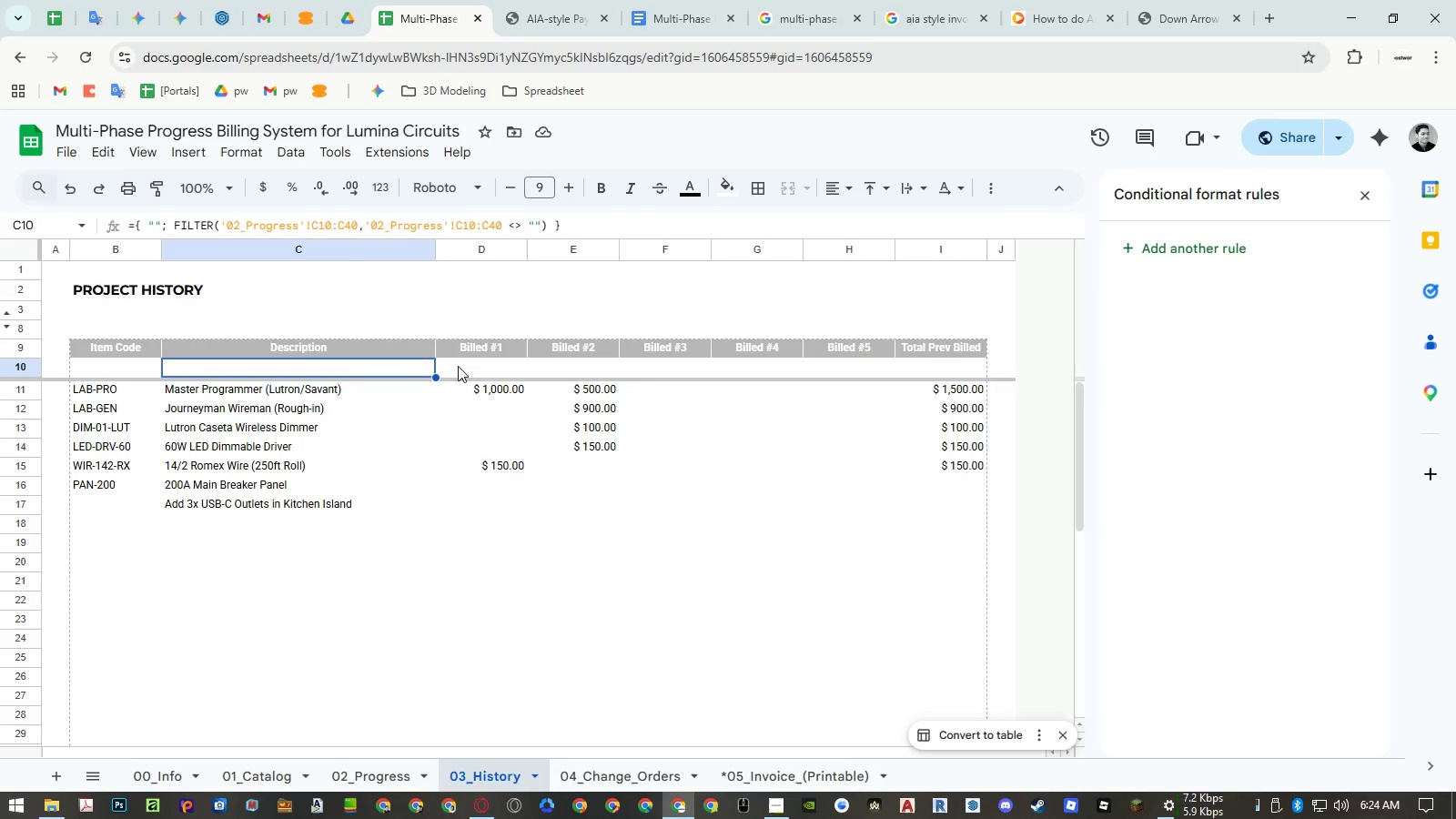 
left_click([469, 363])
 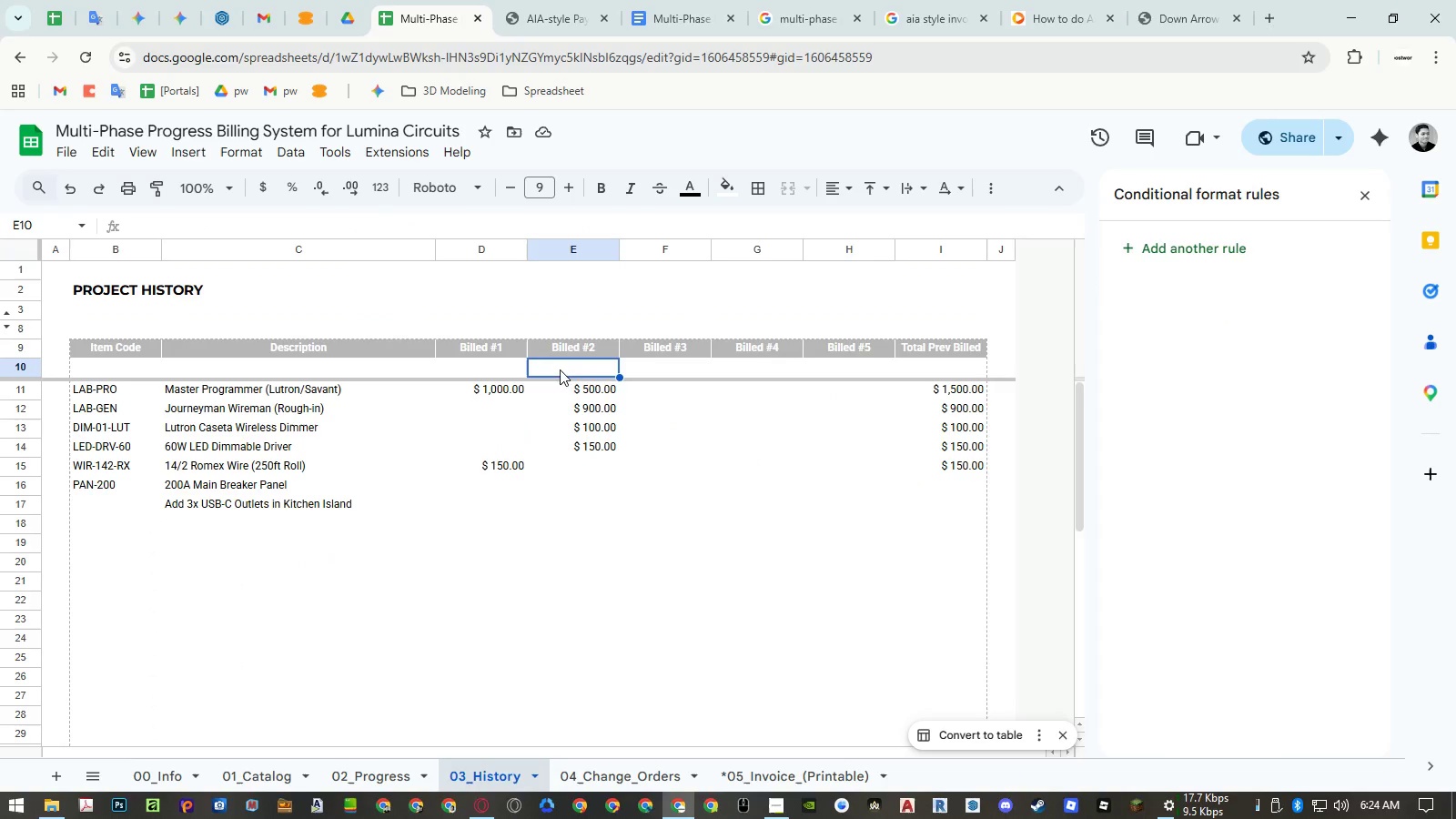 
double_click([652, 369])
 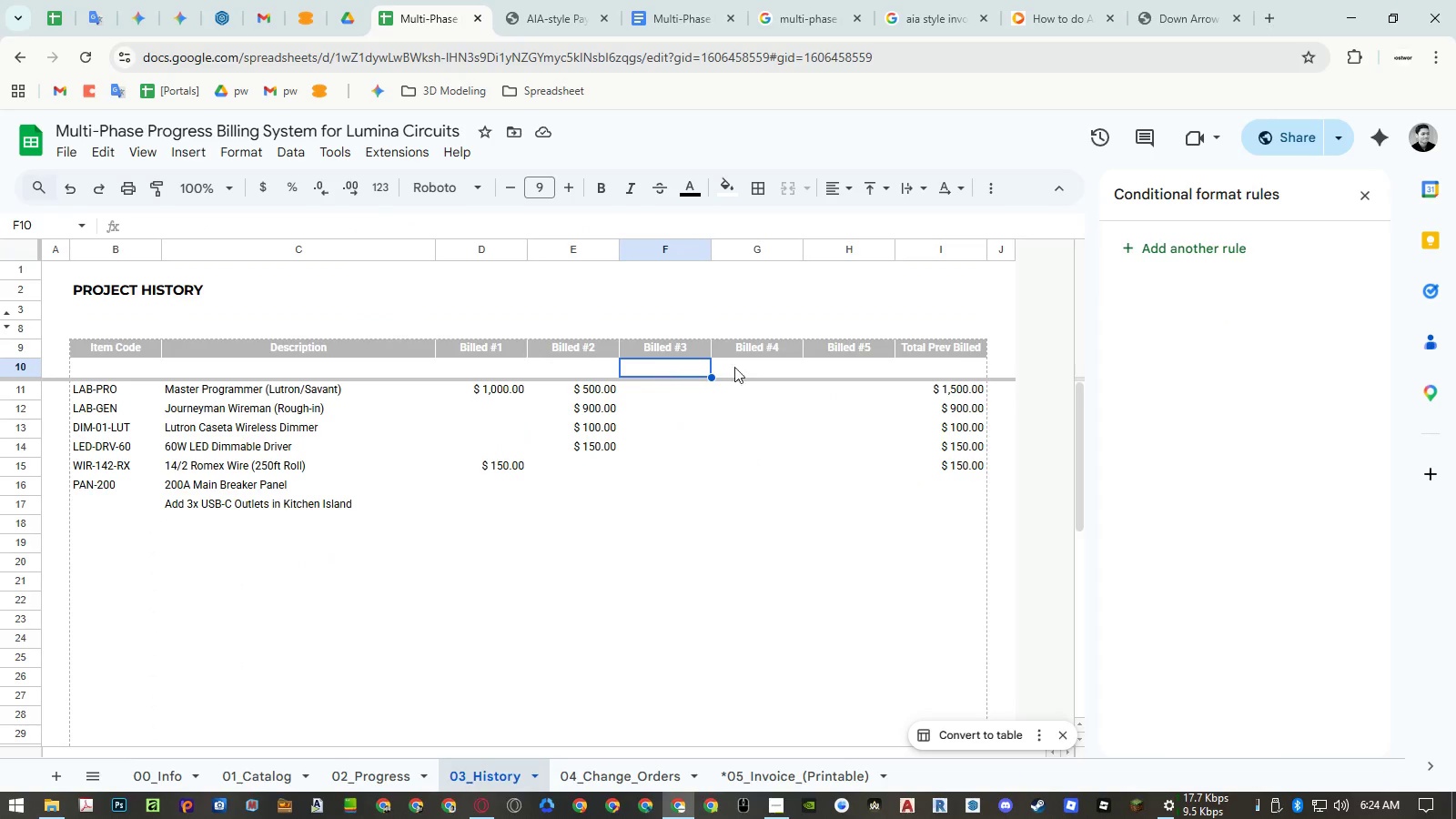 
triple_click([758, 367])
 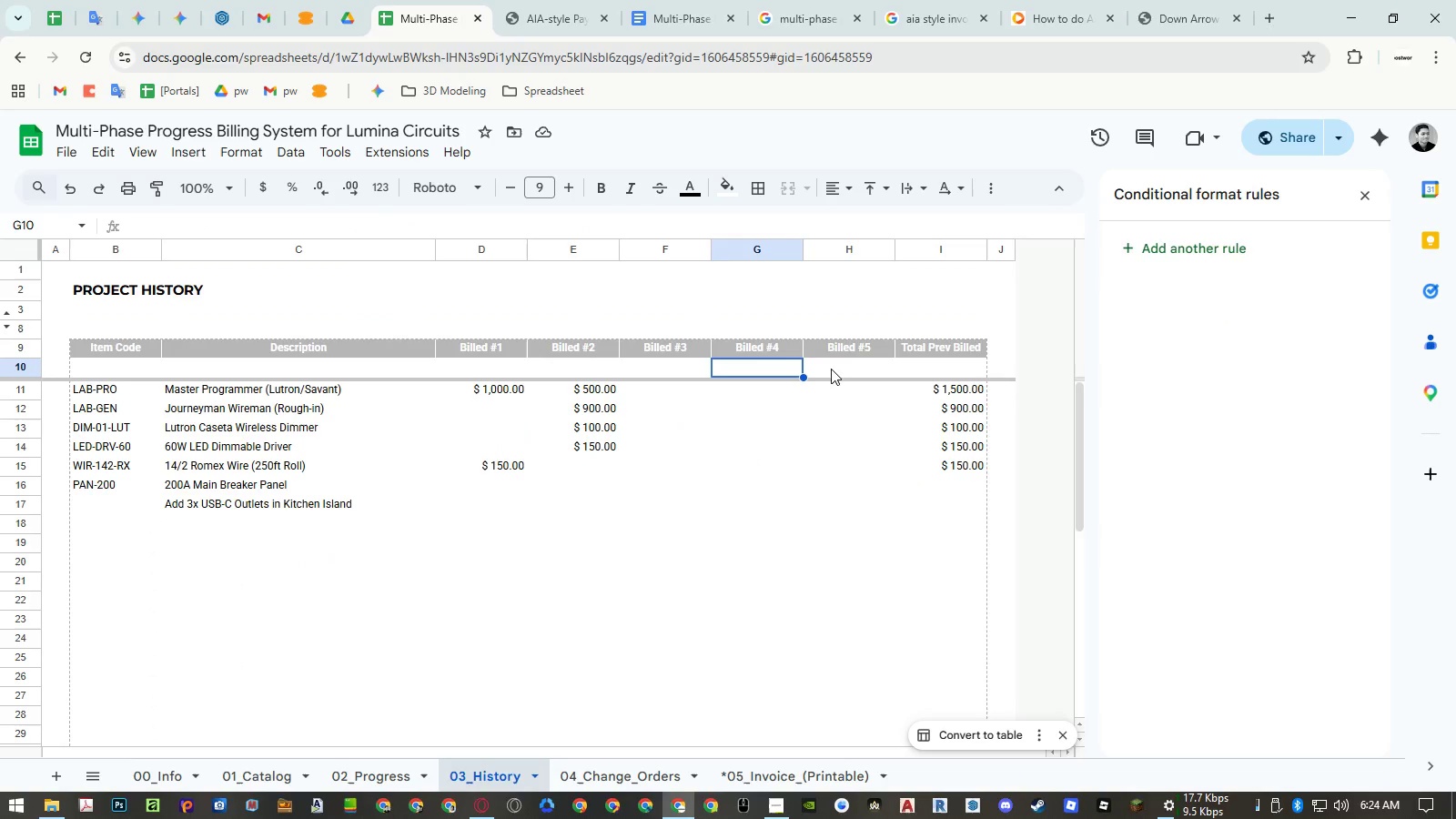 
triple_click([837, 366])
 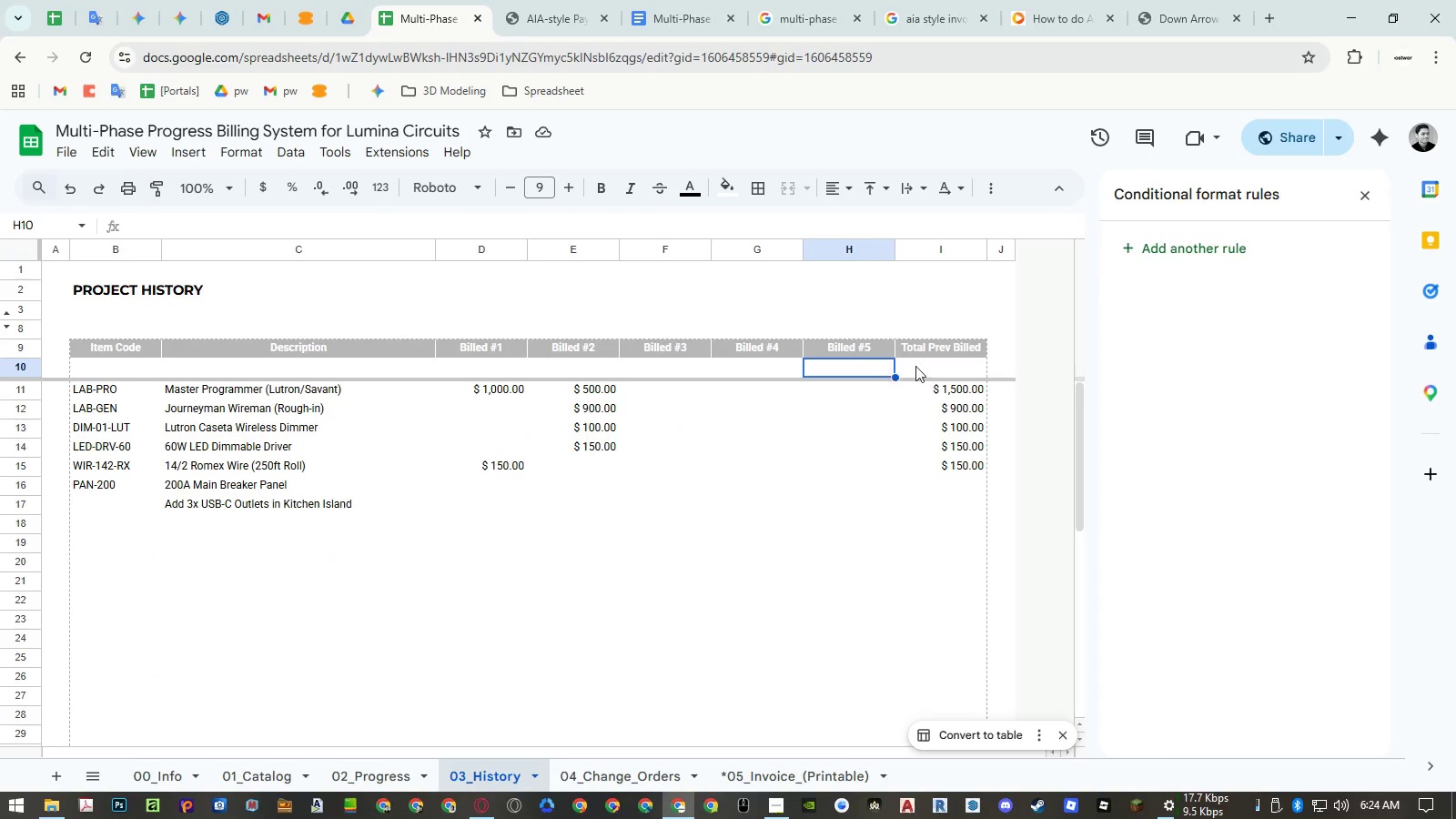 
triple_click([936, 365])
 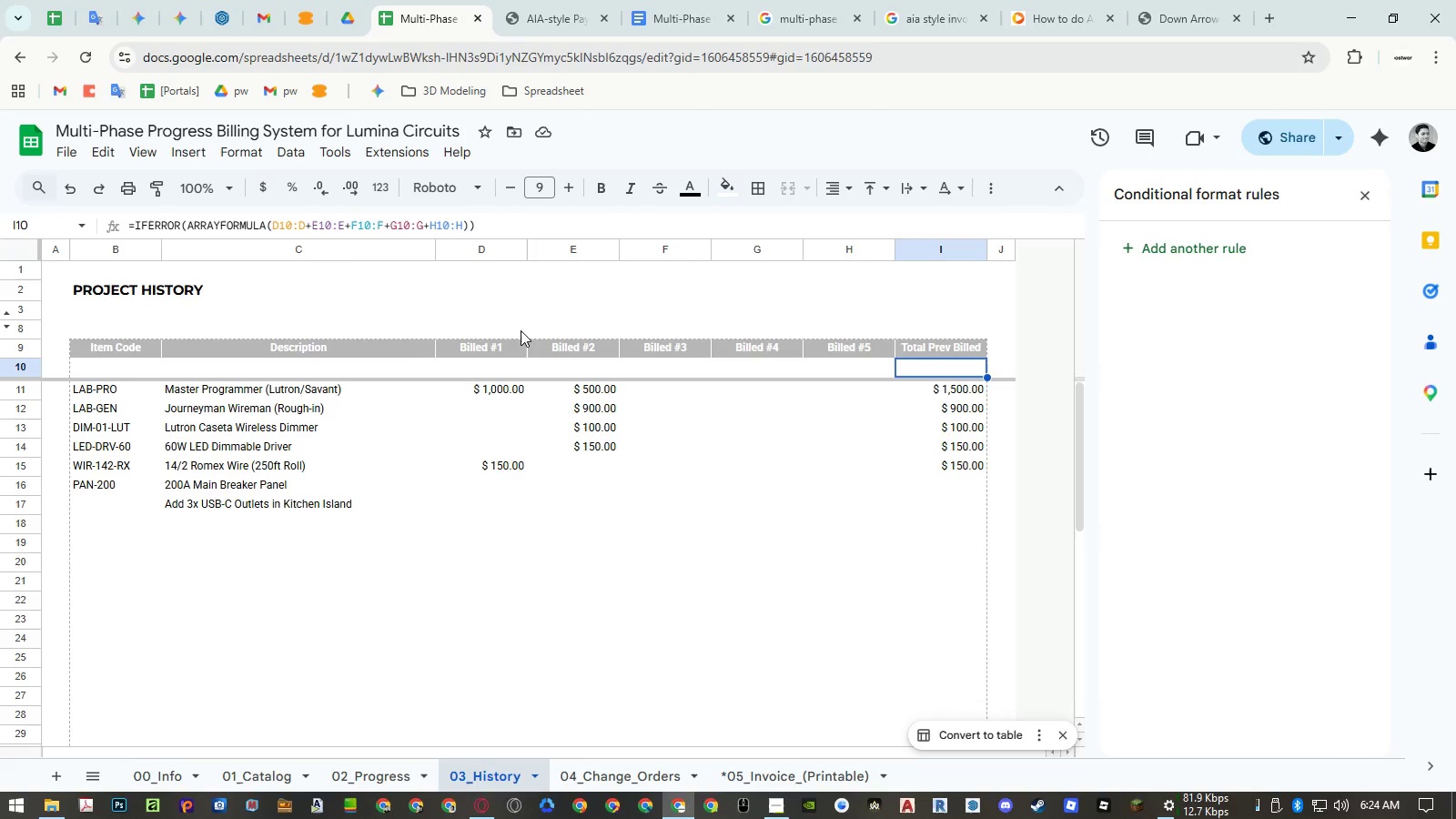 
left_click_drag(start_coordinate=[512, 329], to_coordinate=[838, 336])
 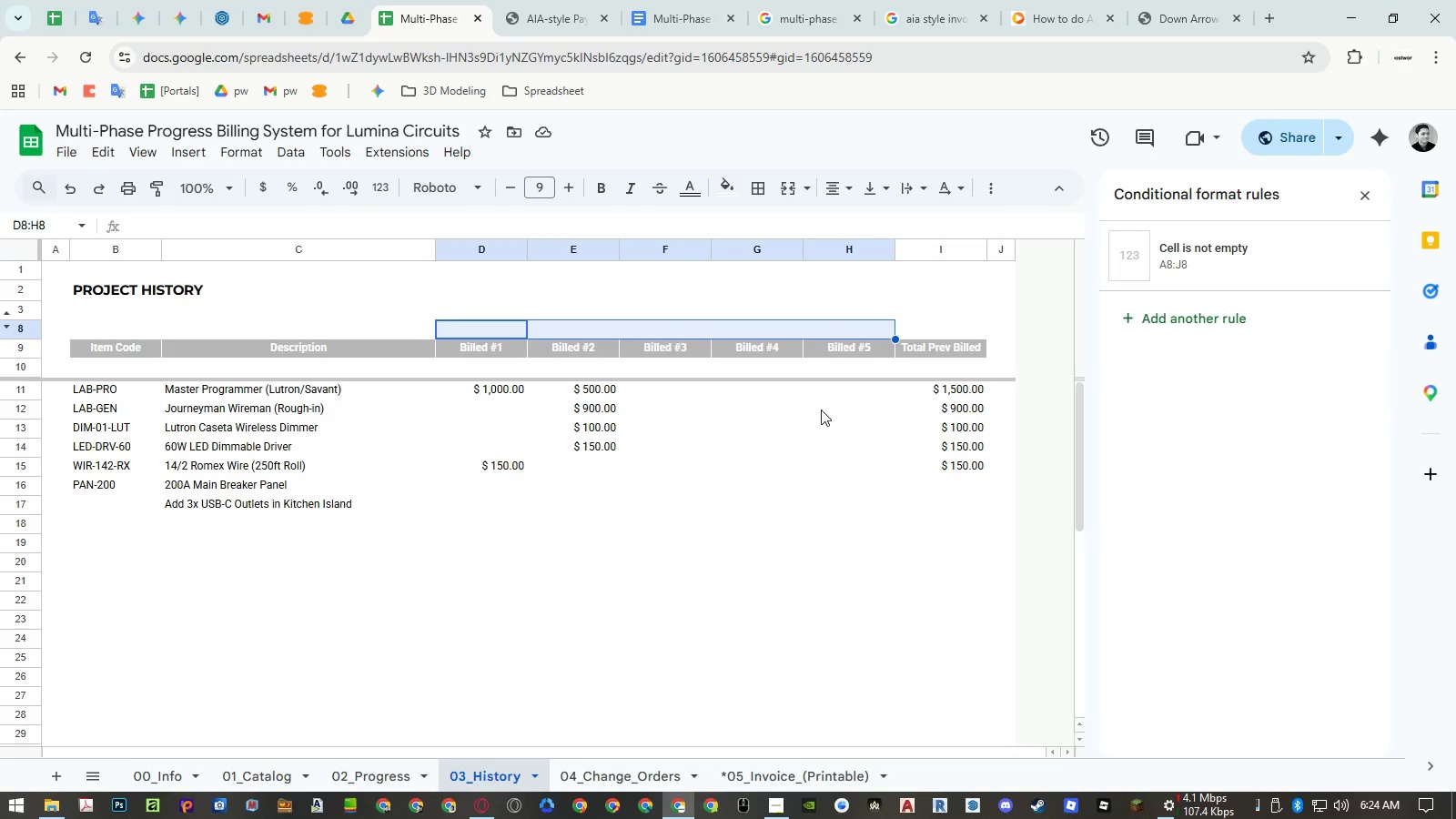 
key(Control+ControlLeft)
 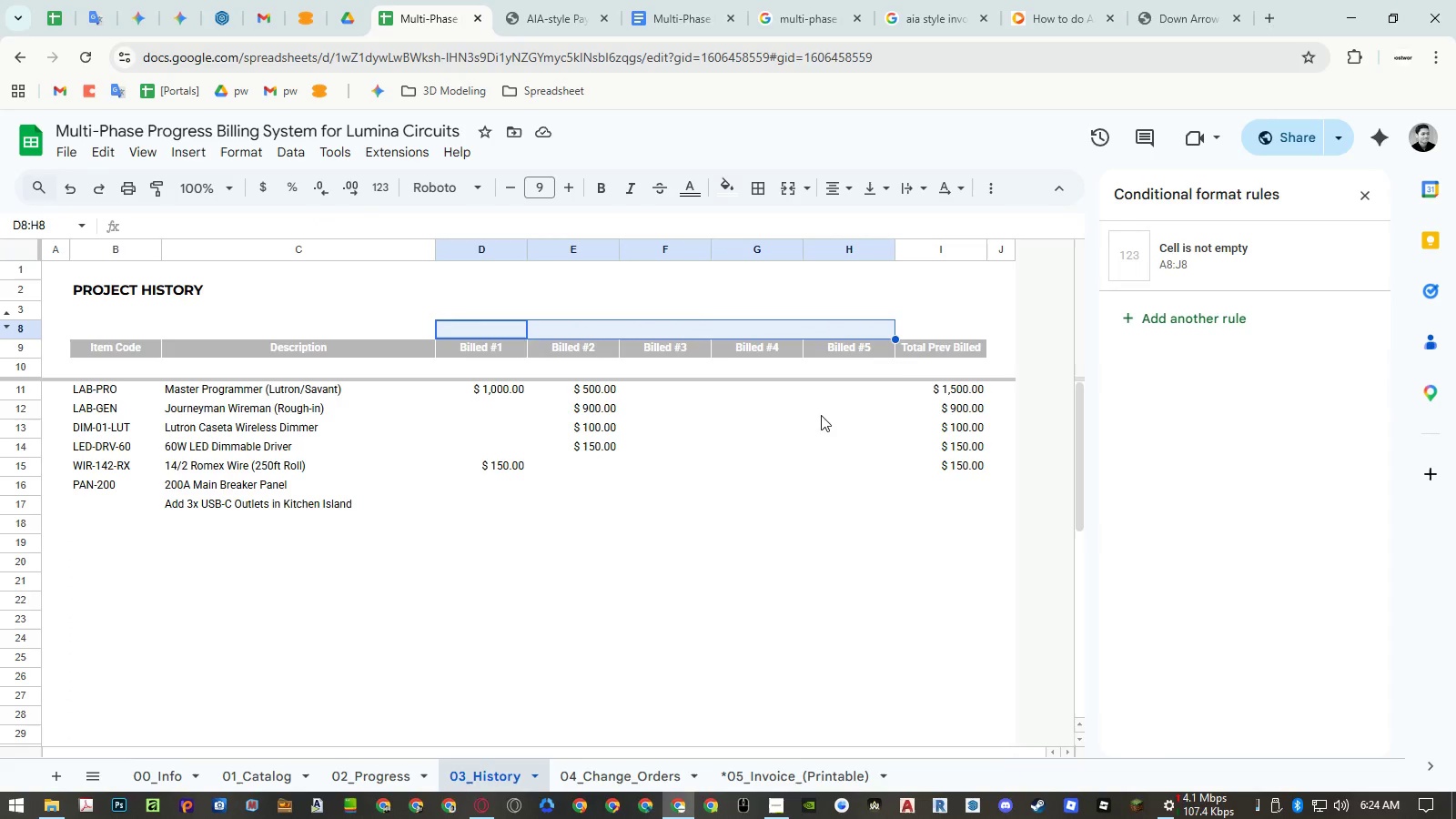 
key(Control+Shift+ShiftLeft)
 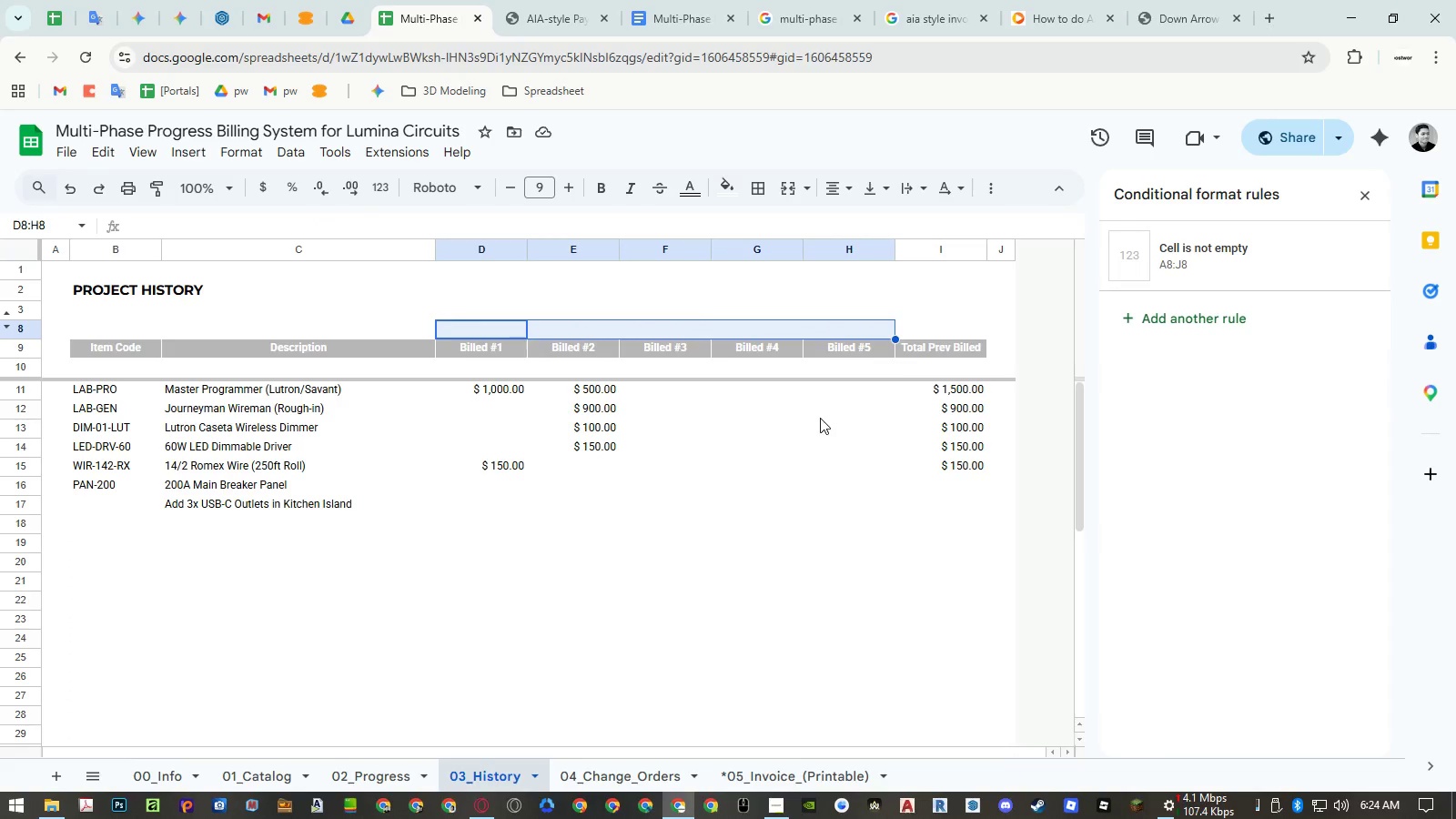 
key(Control+Shift+V)
 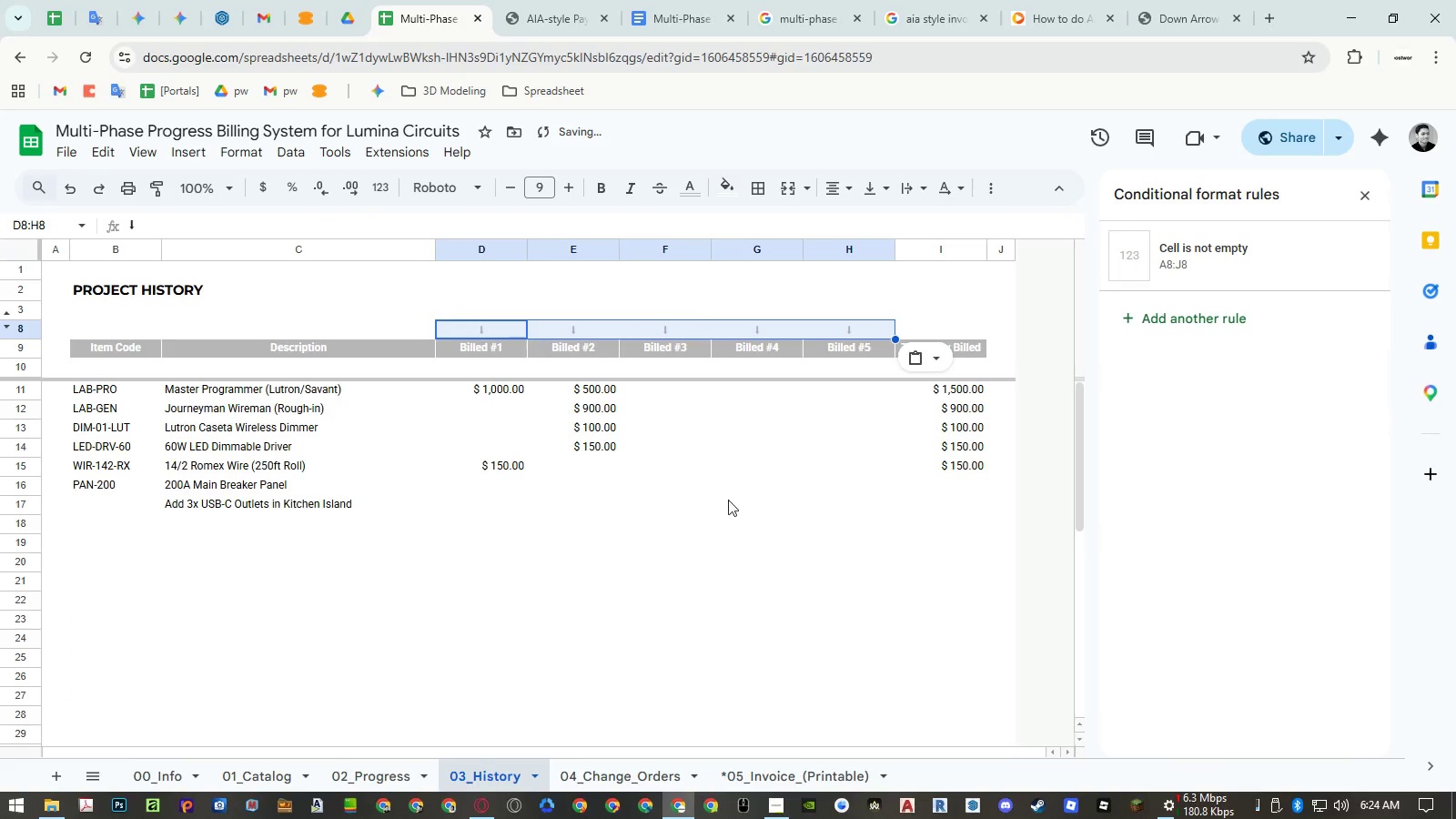 
left_click([702, 520])
 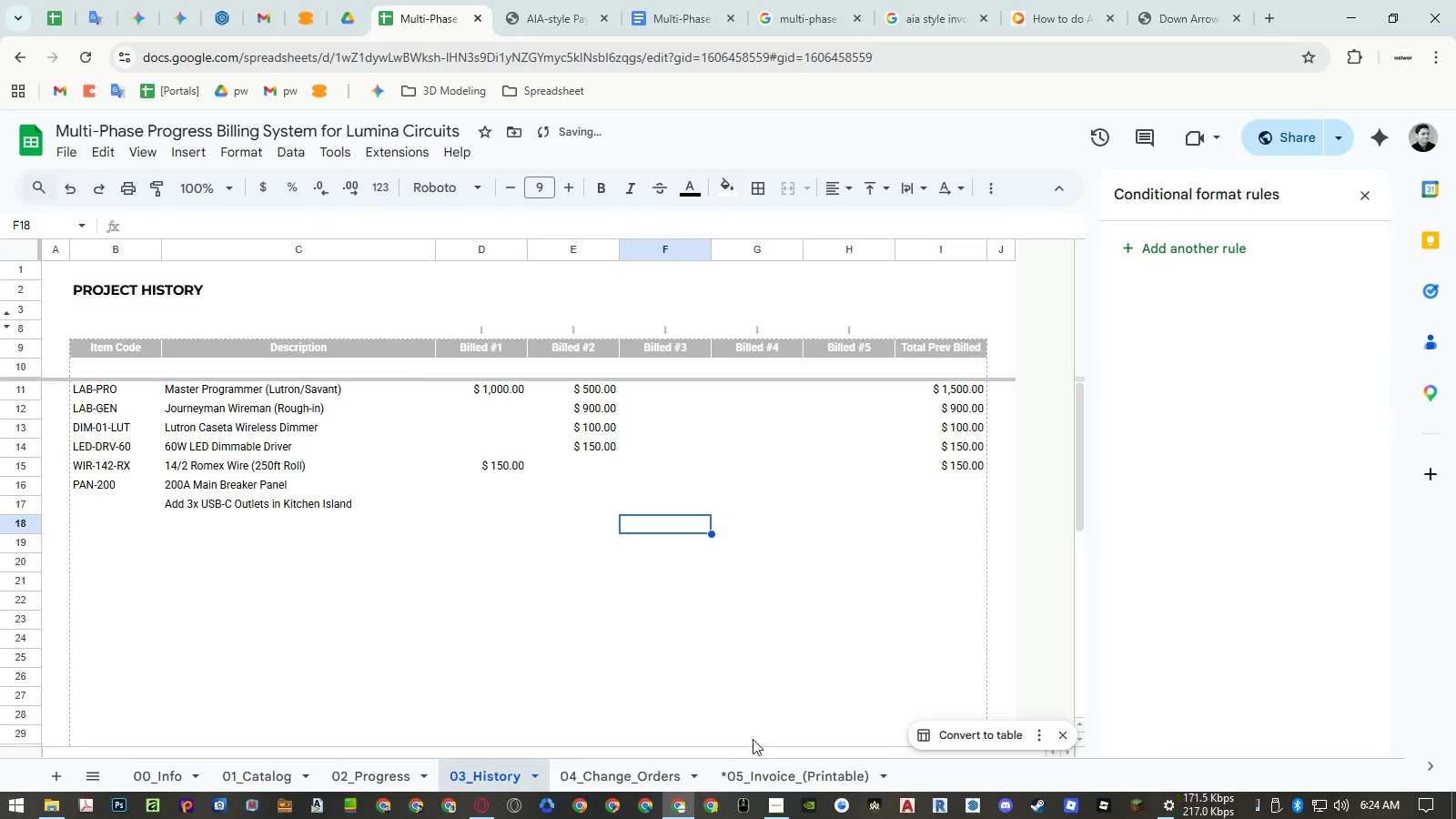 
left_click([655, 772])
 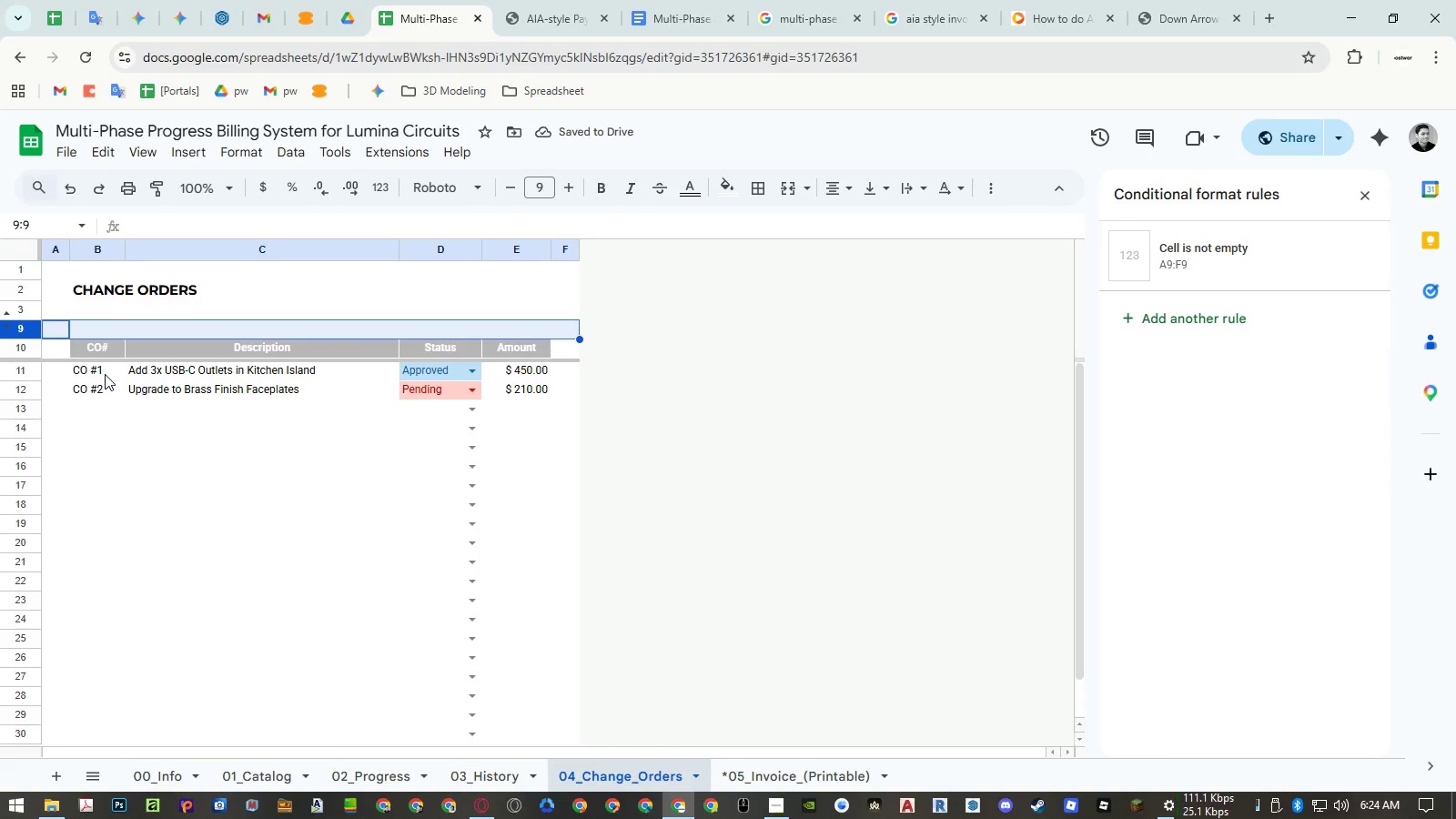 
left_click_drag(start_coordinate=[99, 327], to_coordinate=[508, 336])
 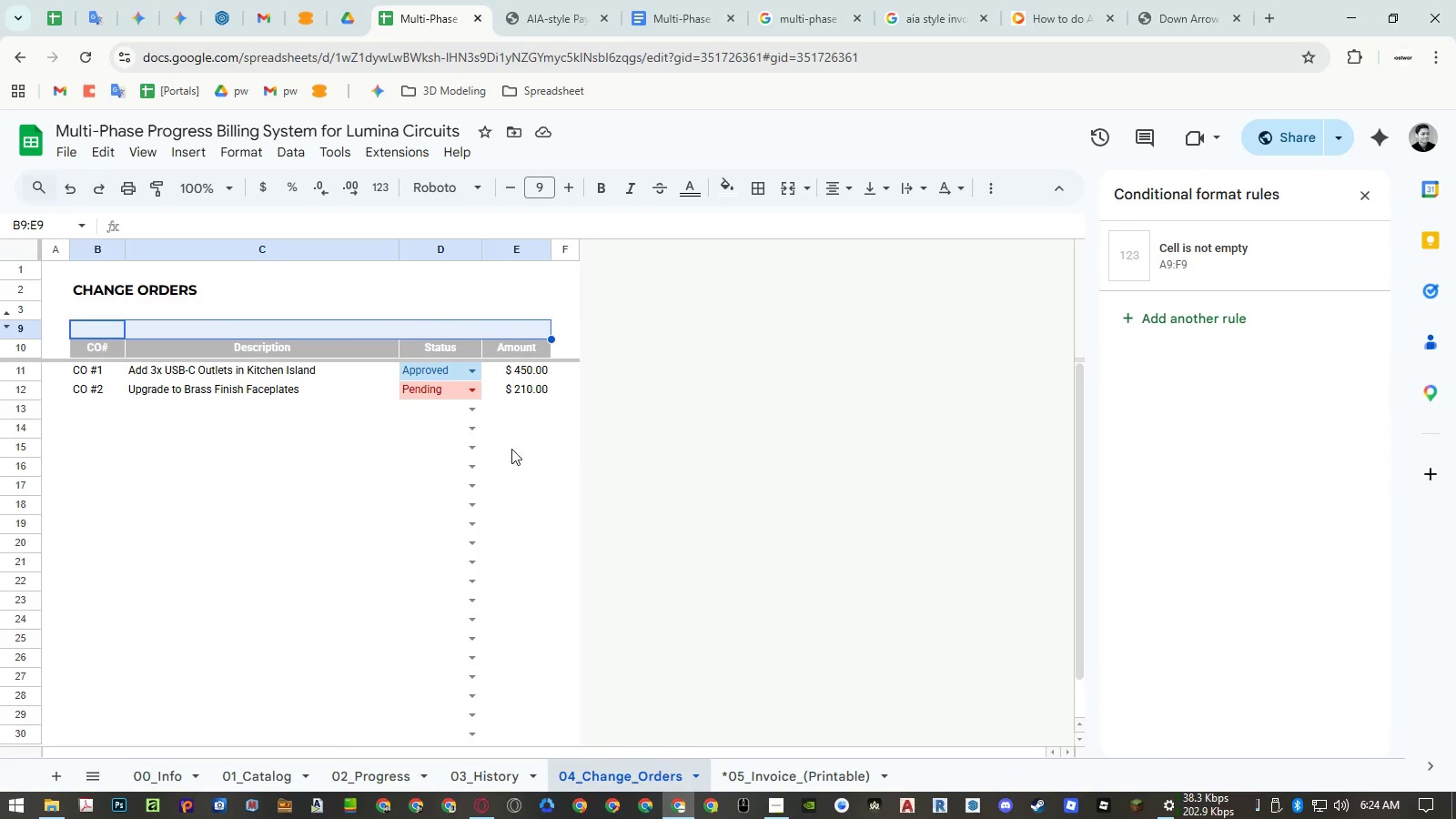 
key(Control+ControlLeft)
 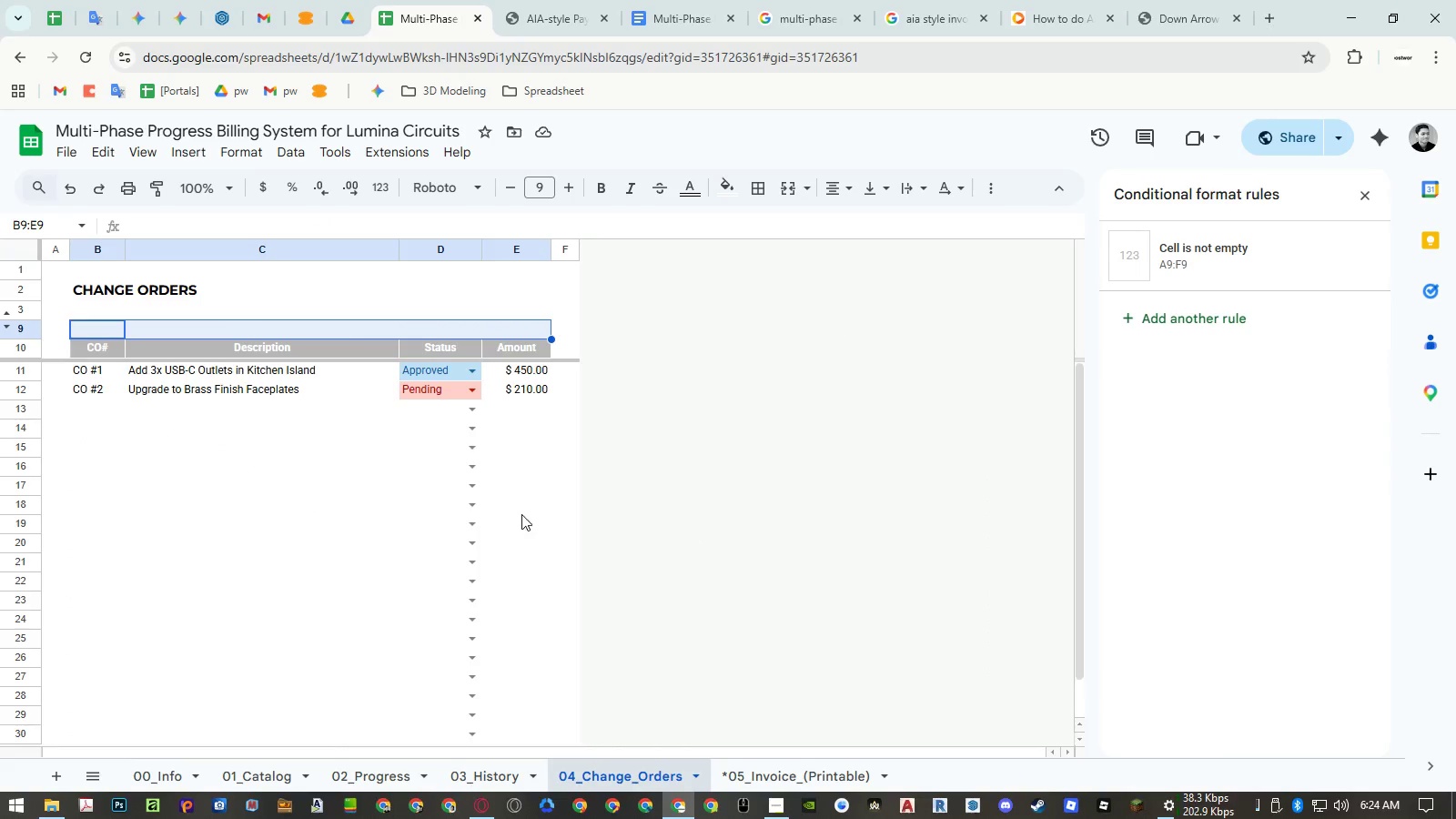 
key(Control+Shift+ShiftLeft)
 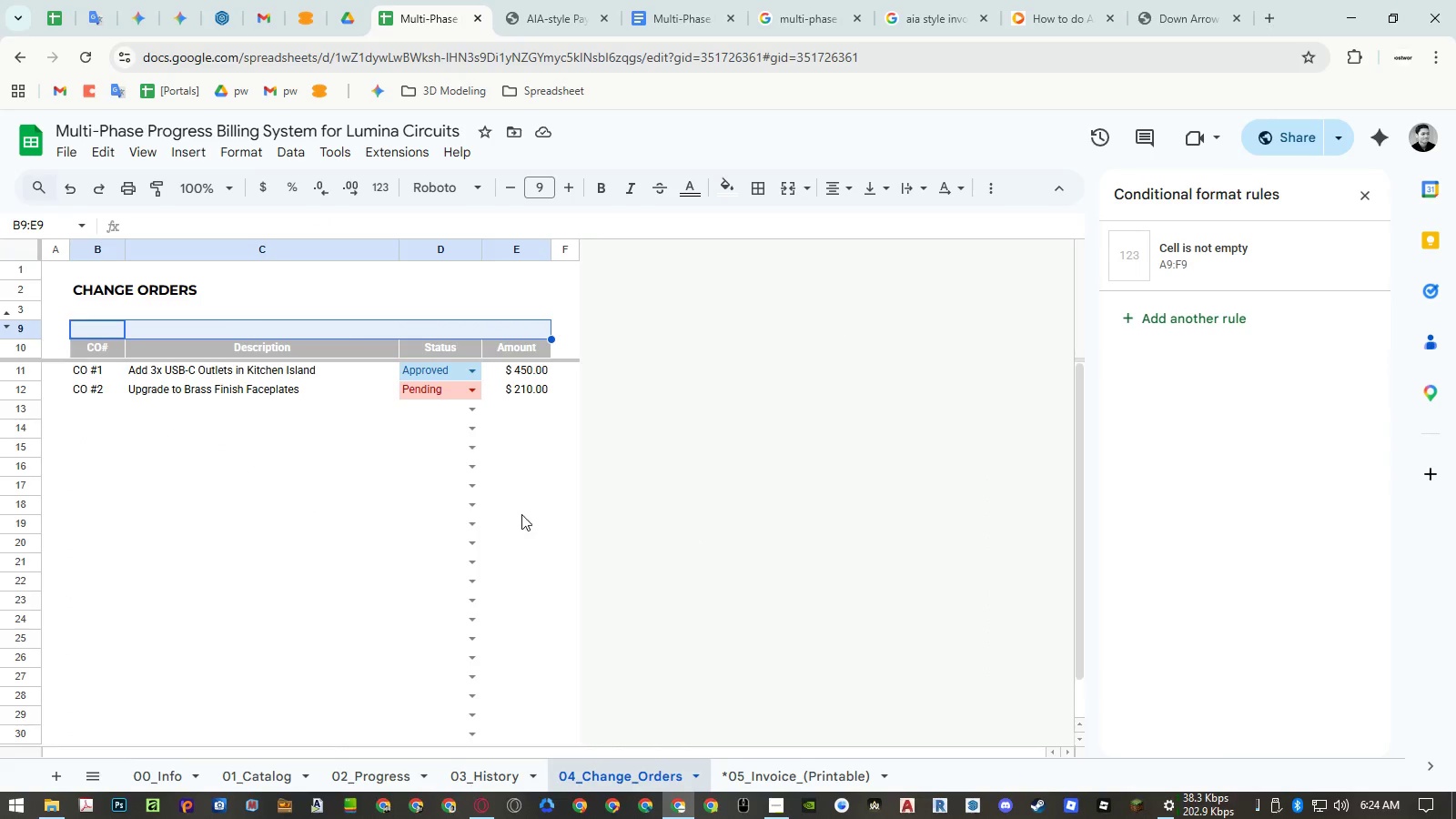 
key(Control+Shift+V)
 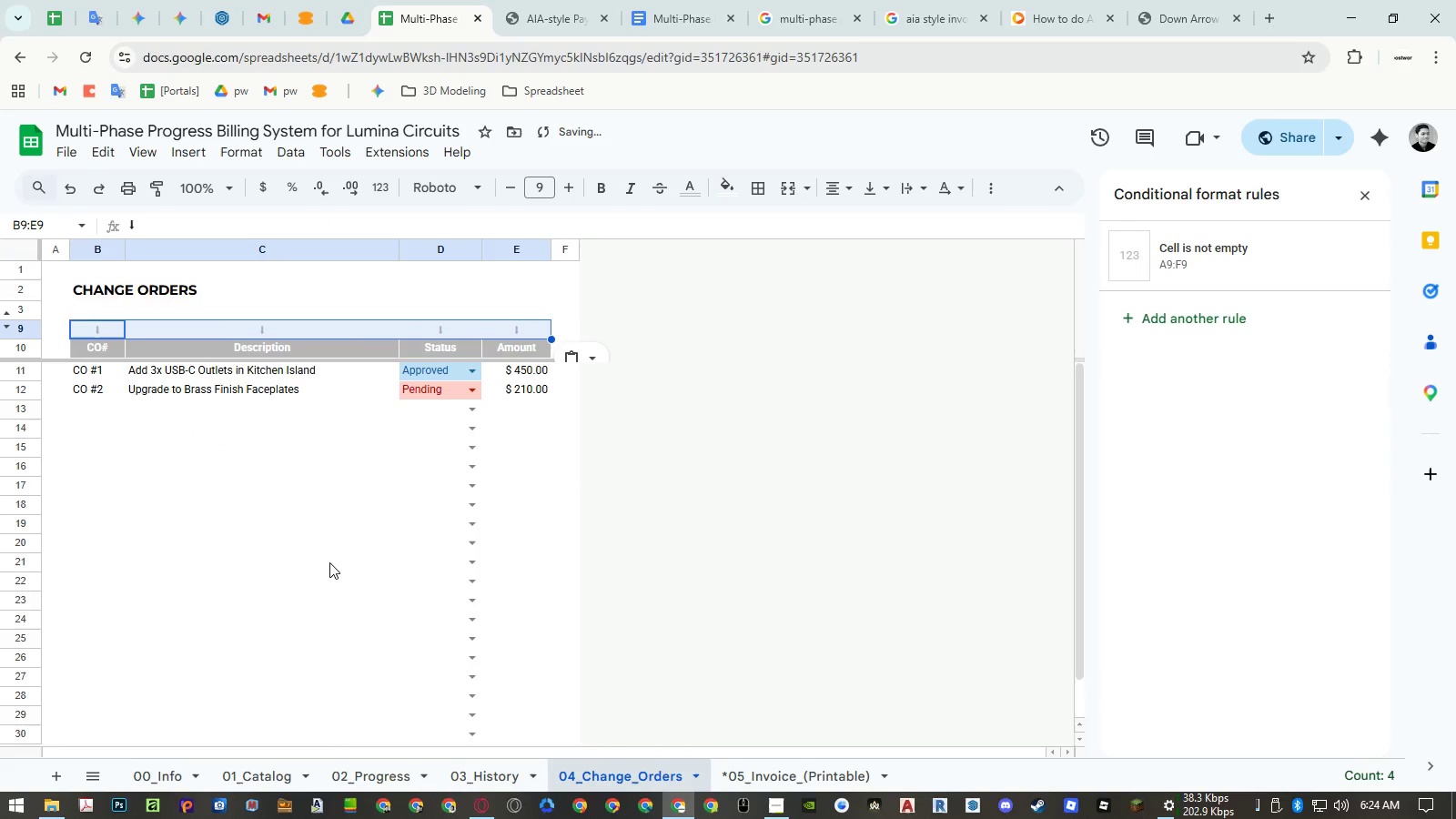 
left_click([287, 555])
 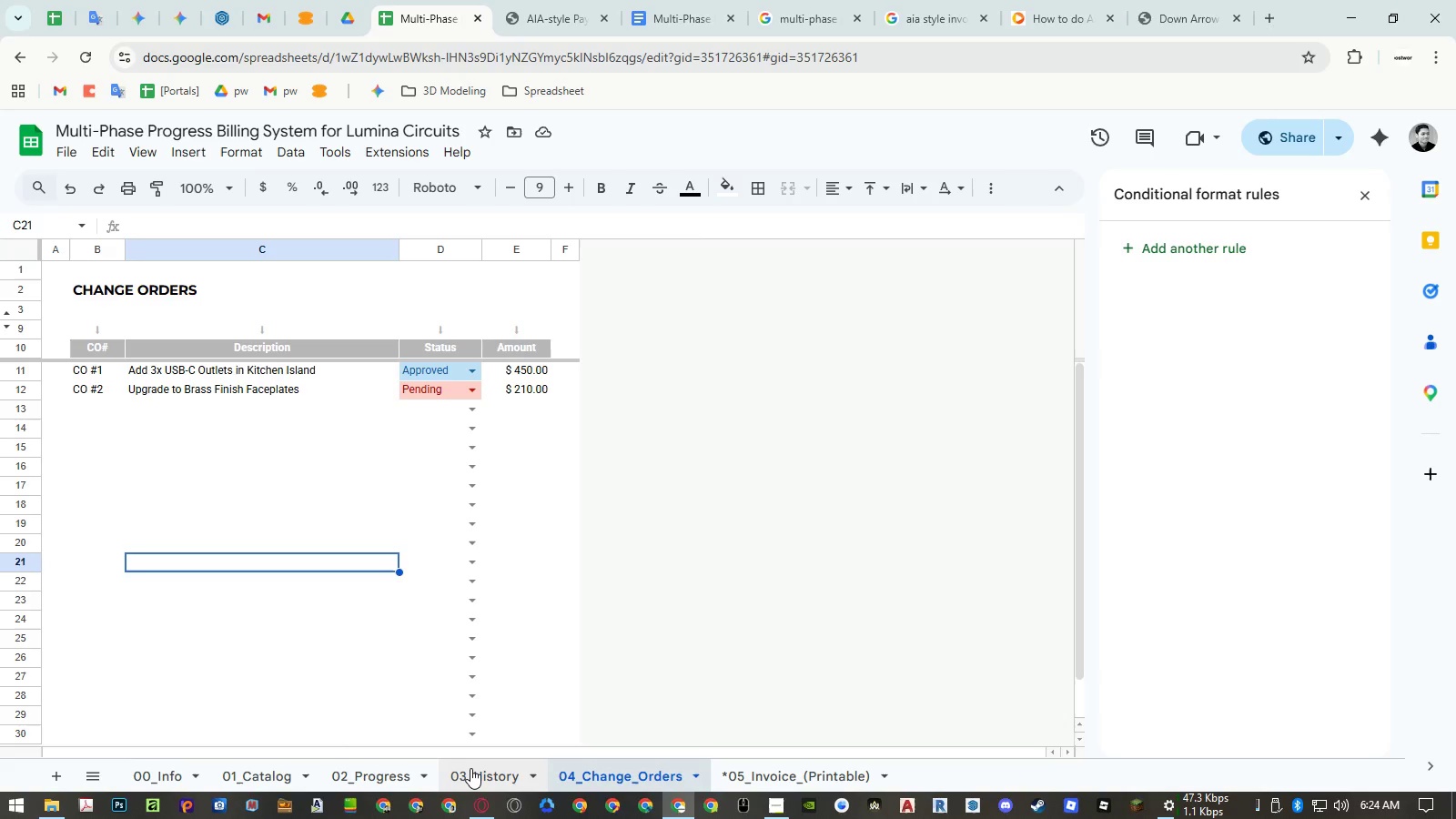 
wait(6.72)
 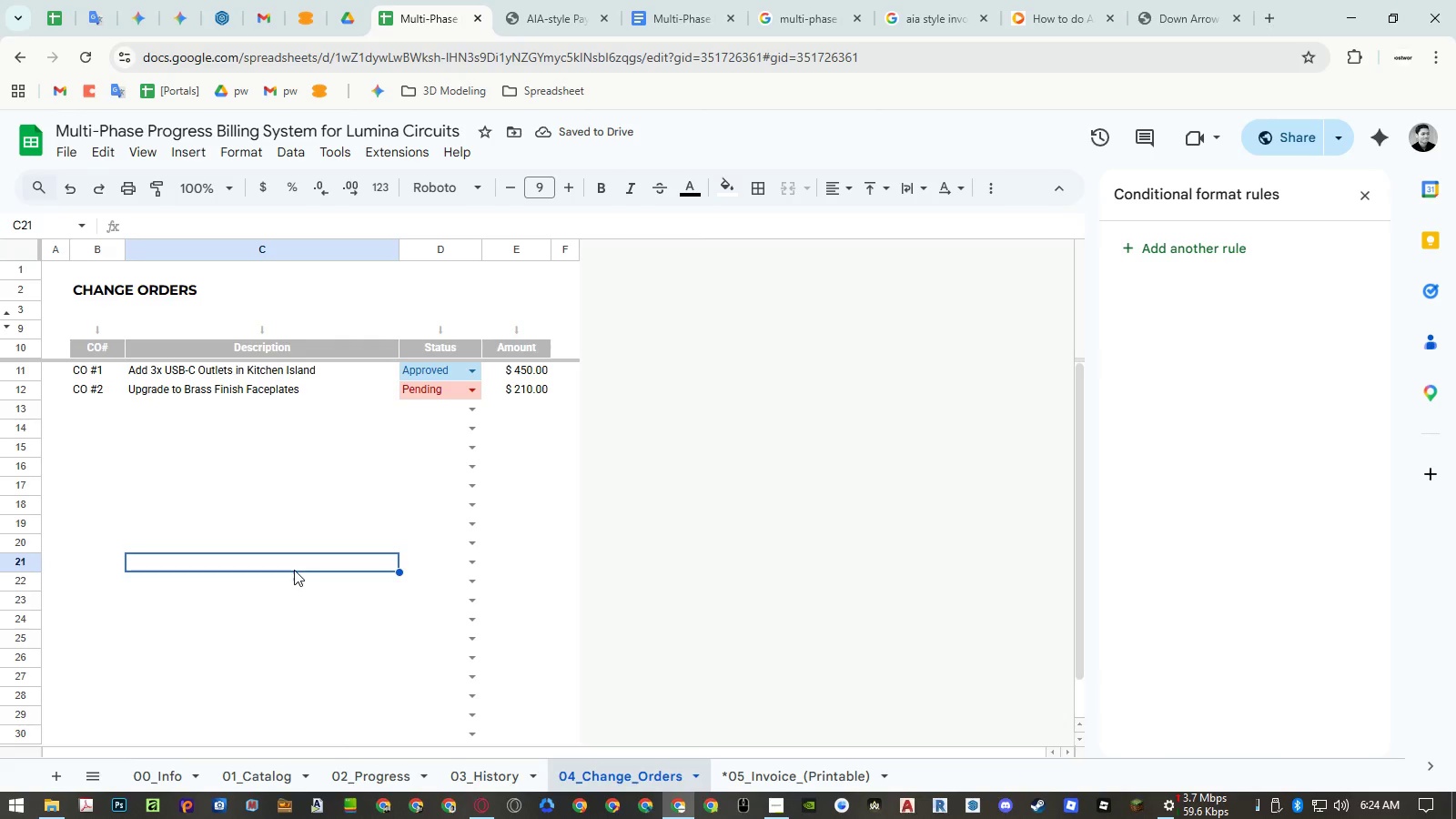 
left_click([6, 329])
 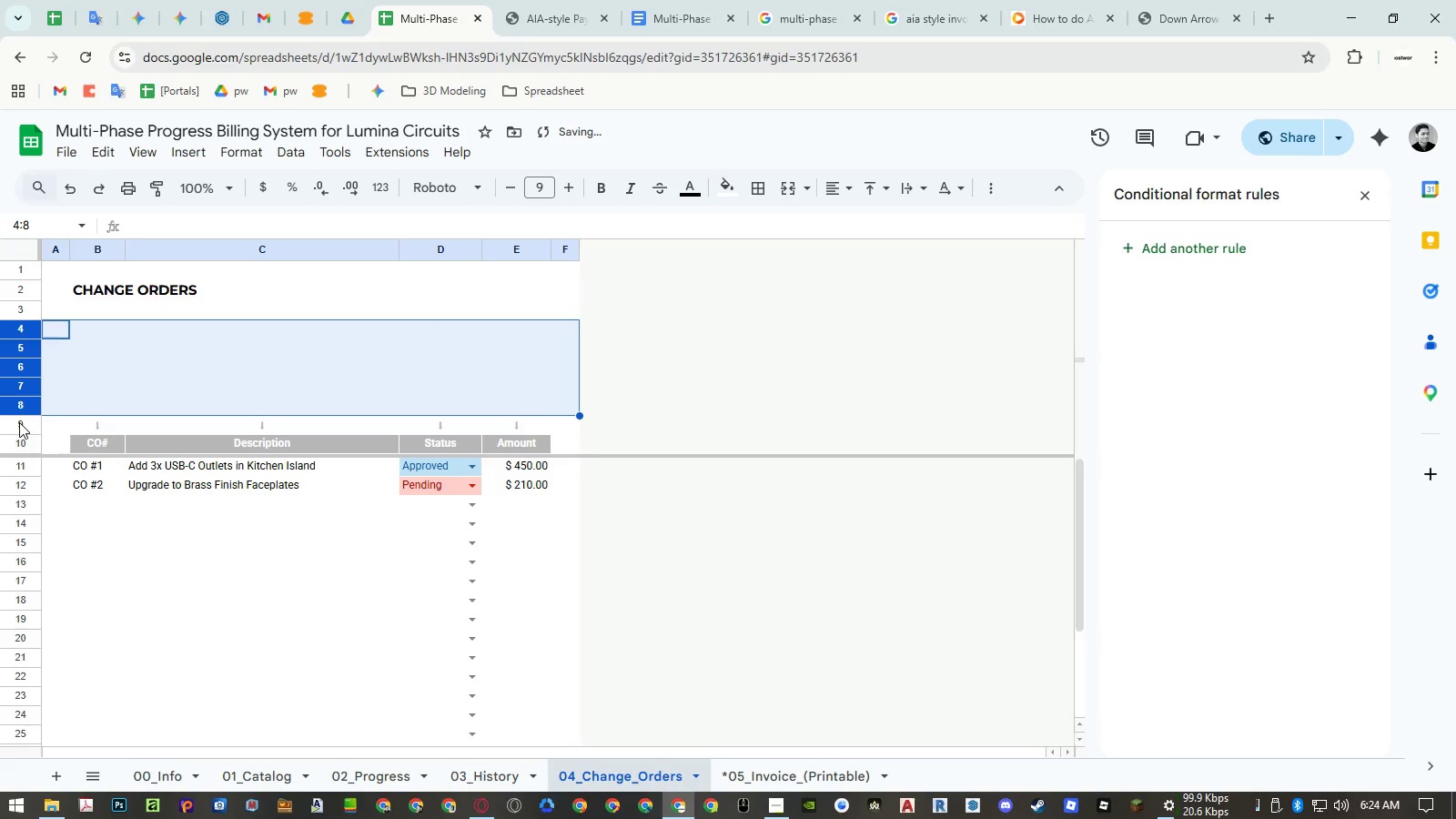 
left_click_drag(start_coordinate=[19, 422], to_coordinate=[24, 438])
 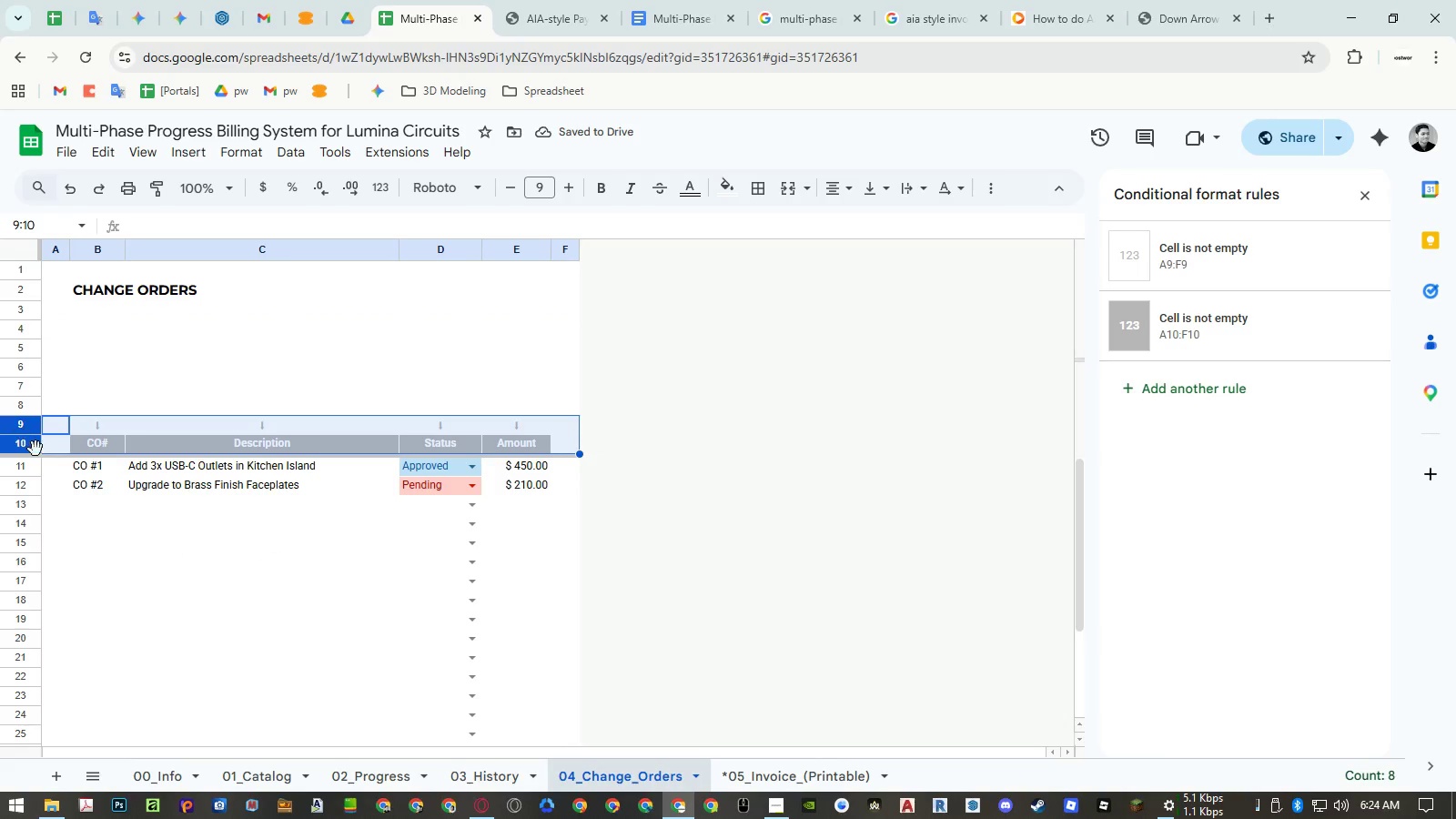 
key(Control+ControlLeft)
 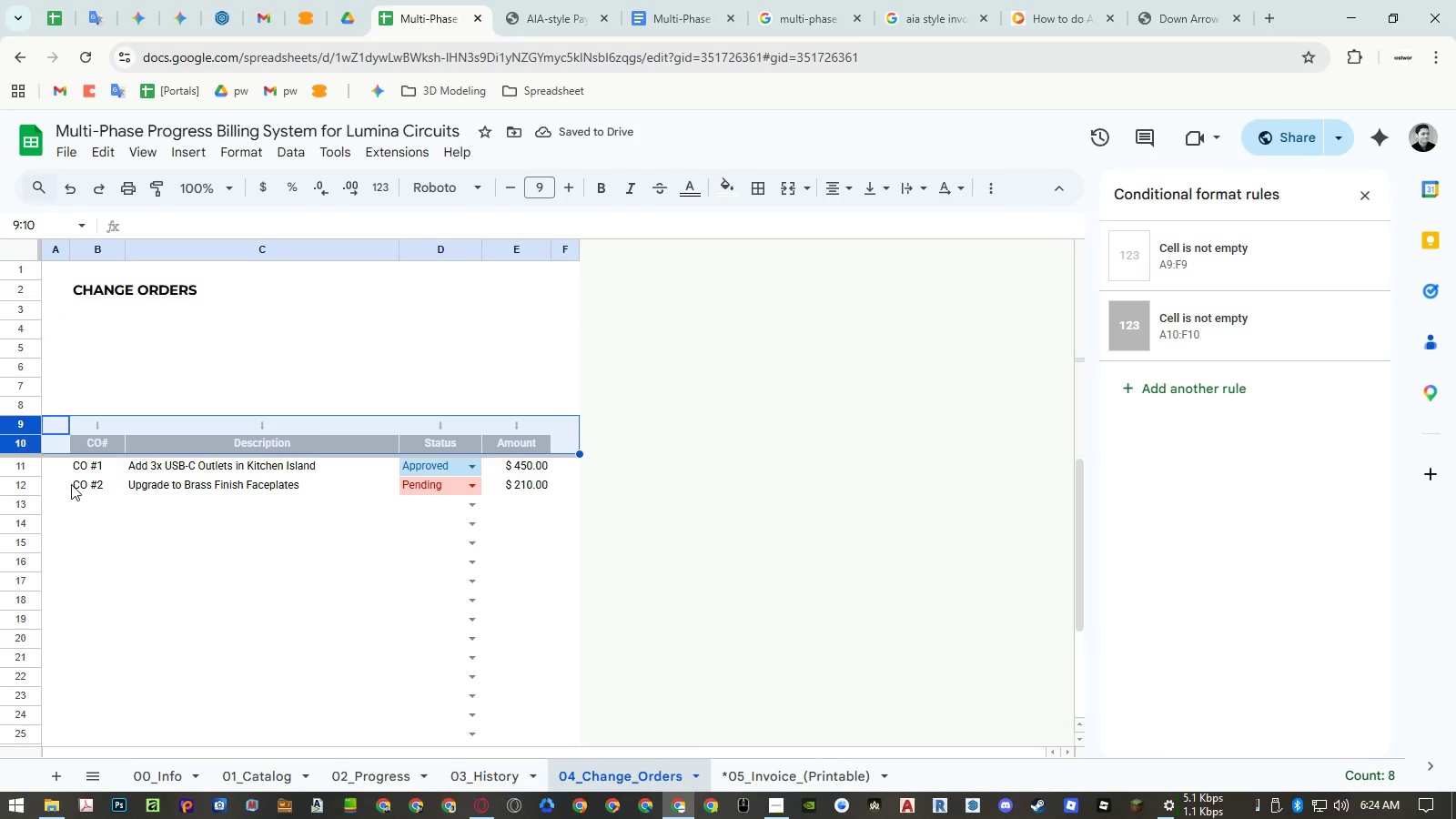 
key(Control+C)
 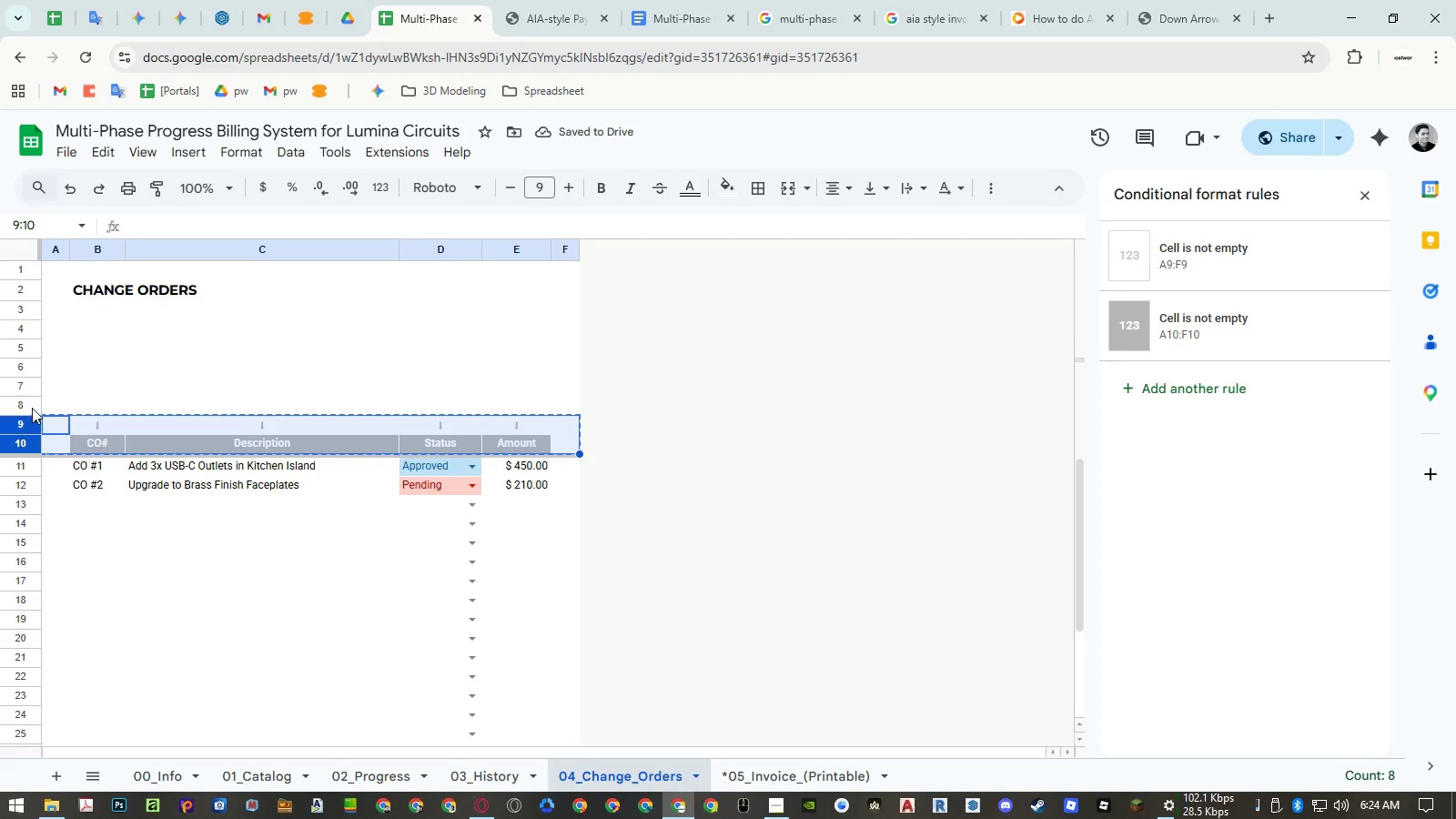 
left_click([28, 406])
 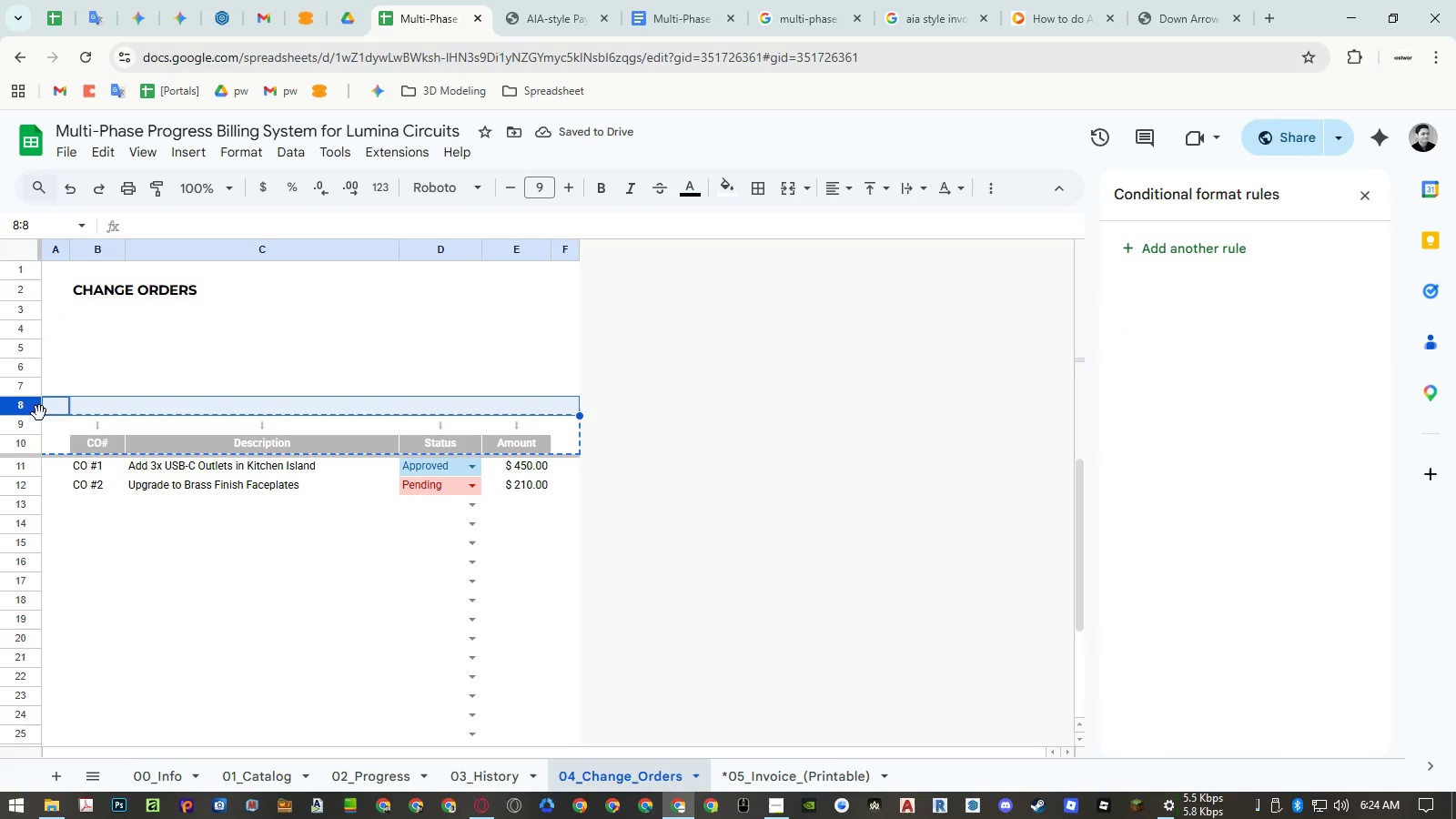 
key(Control+ControlLeft)
 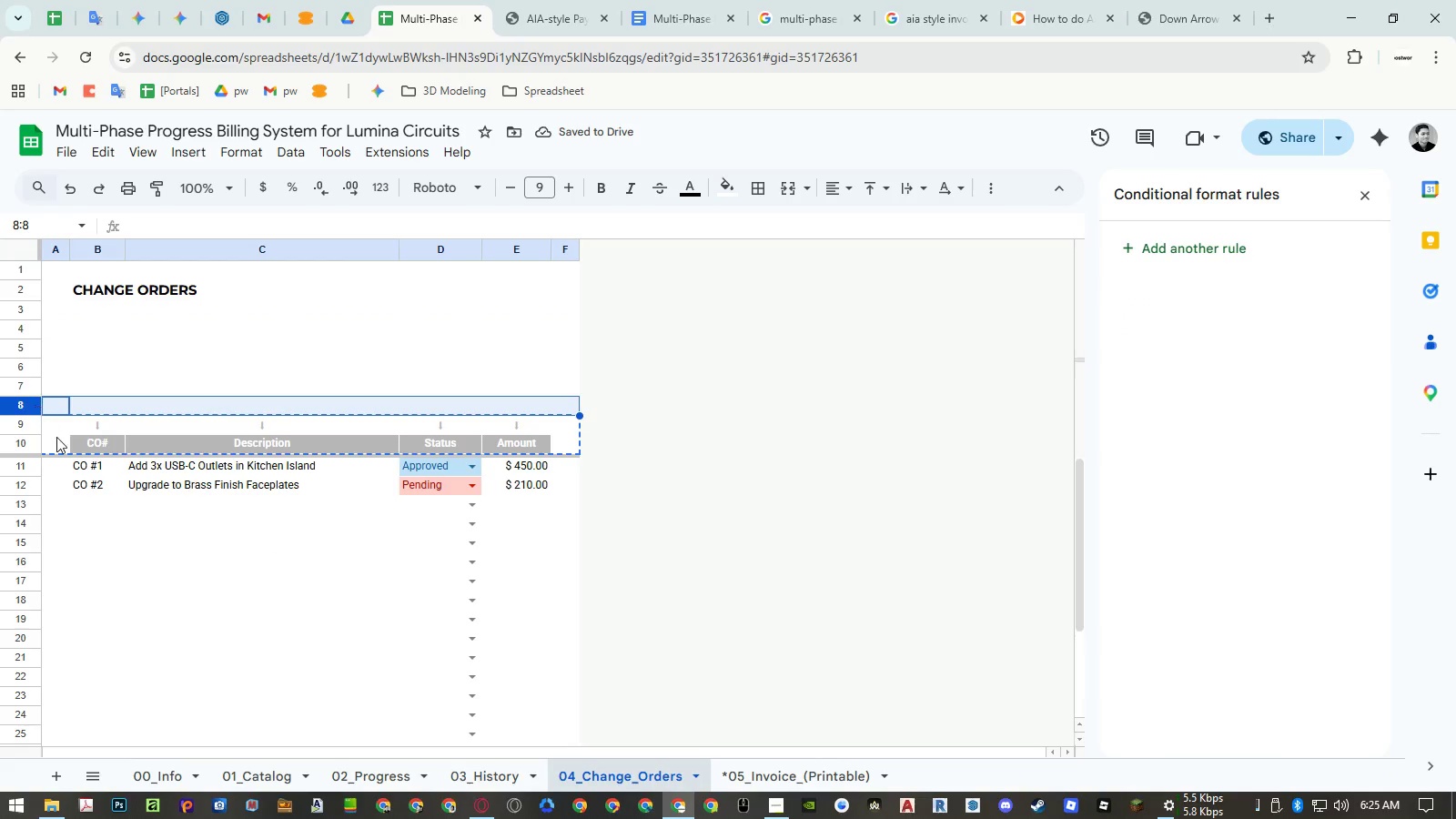 
key(Control+V)
 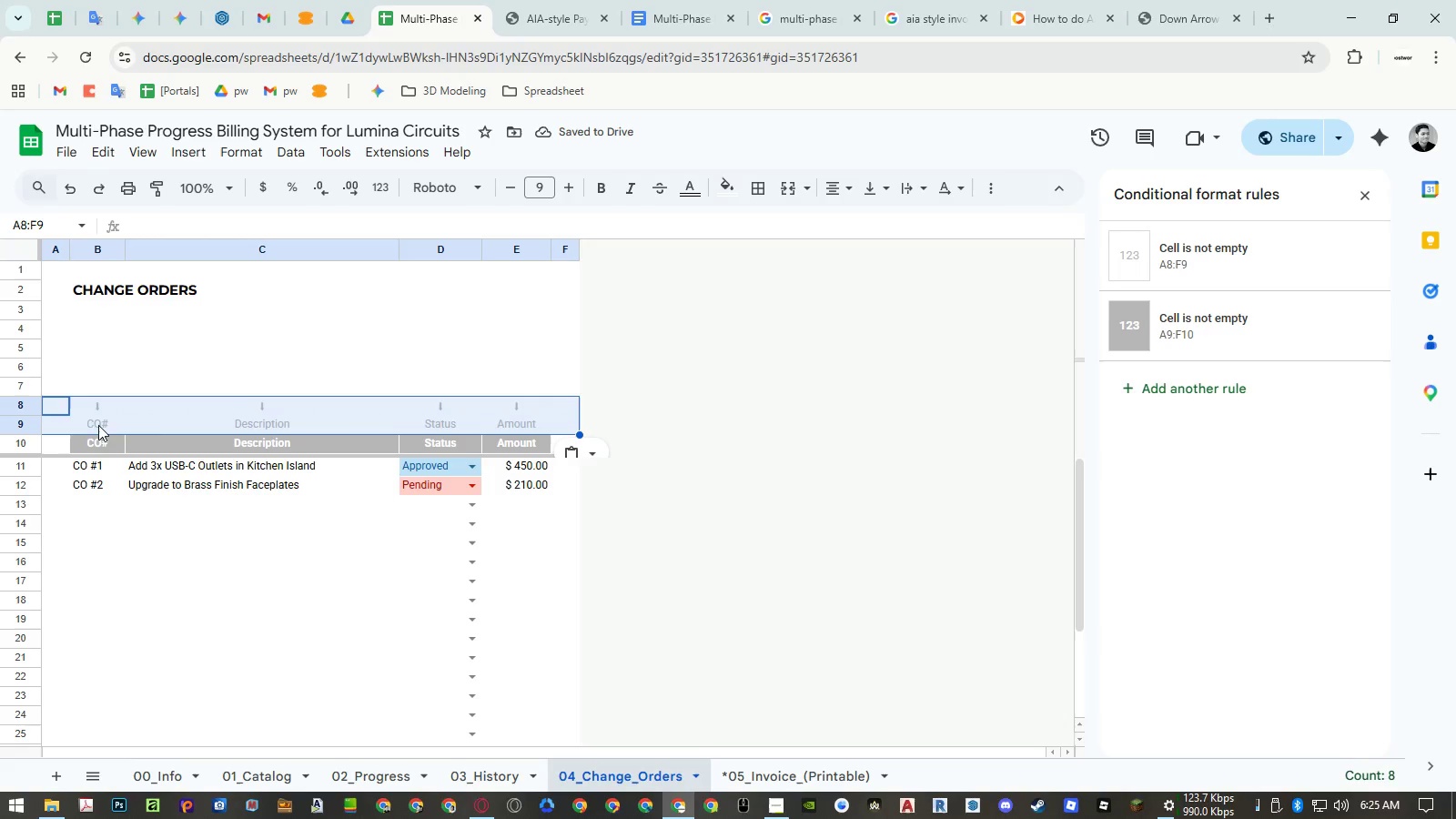 
left_click([1188, 262])
 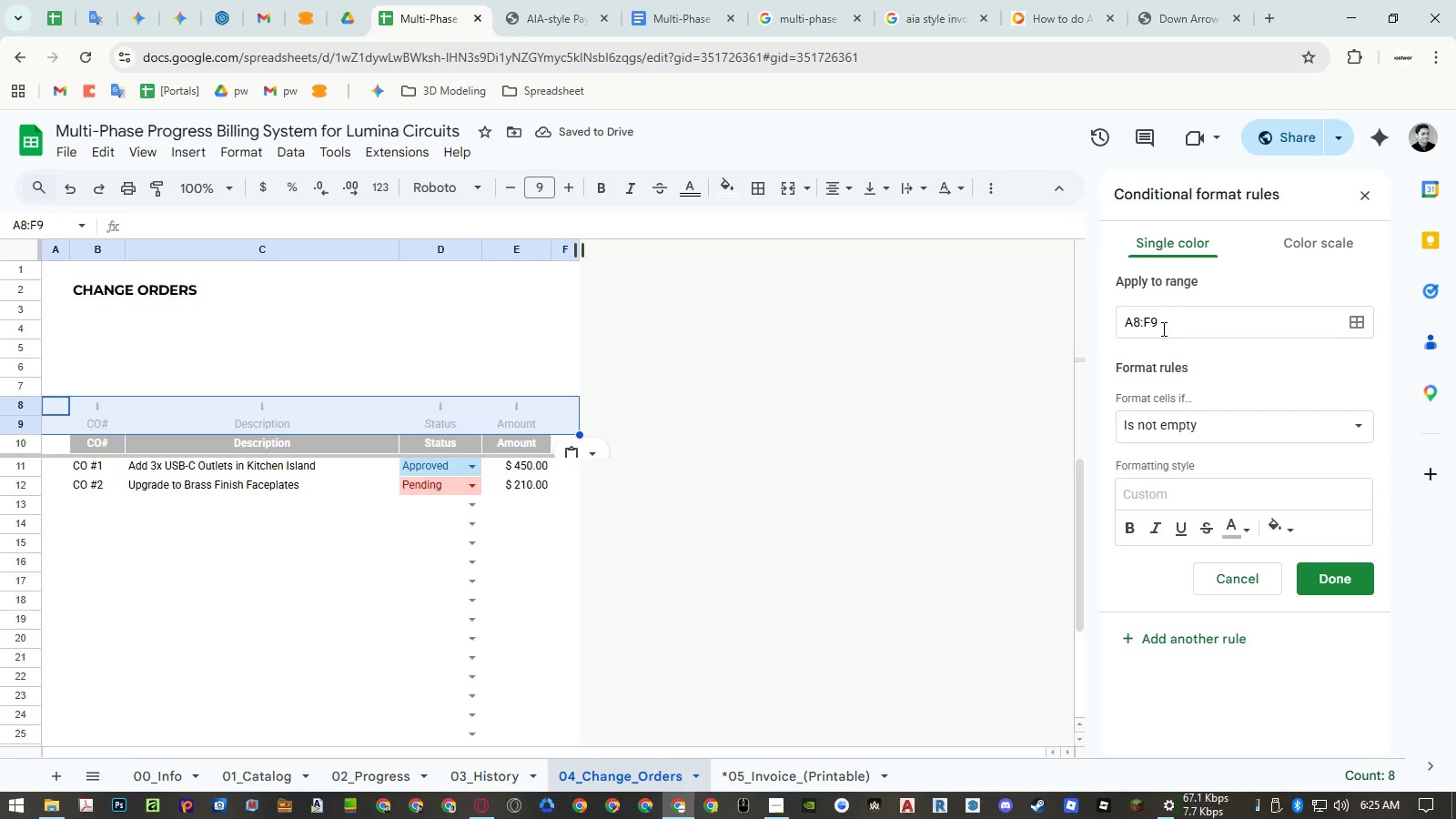 
left_click_drag(start_coordinate=[1165, 325], to_coordinate=[1154, 325])
 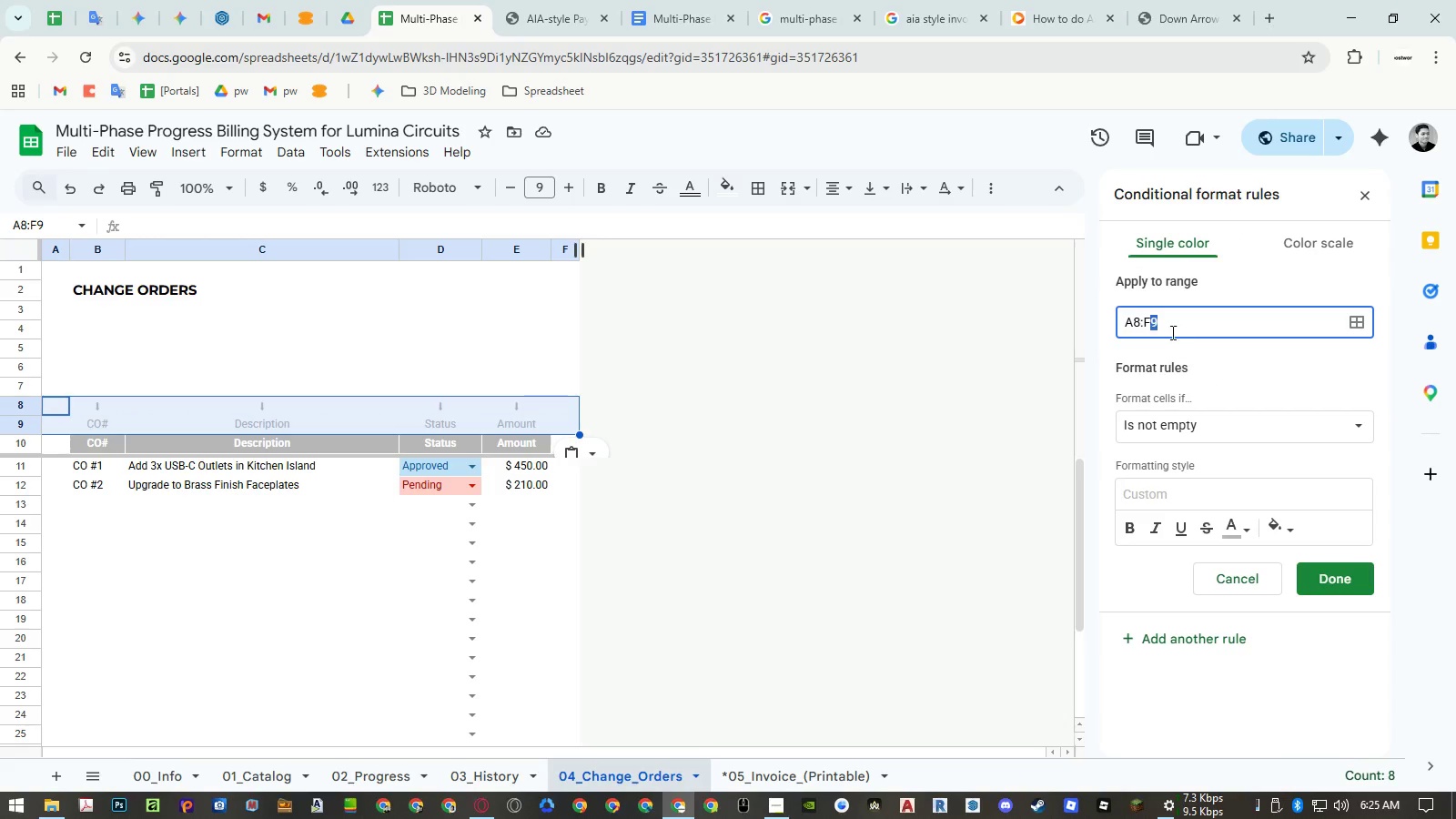 
key(Numpad8)
 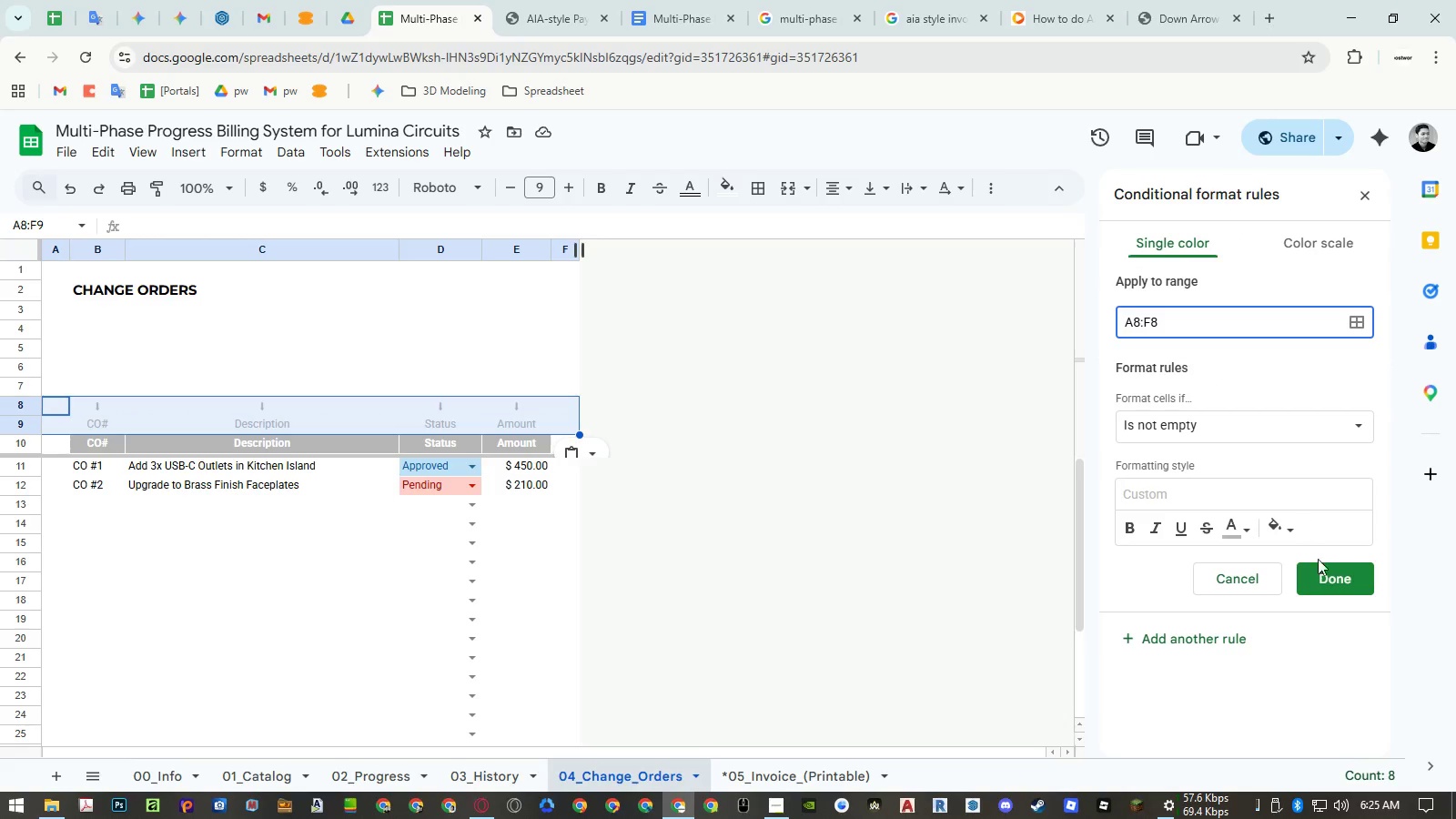 
left_click([1327, 579])
 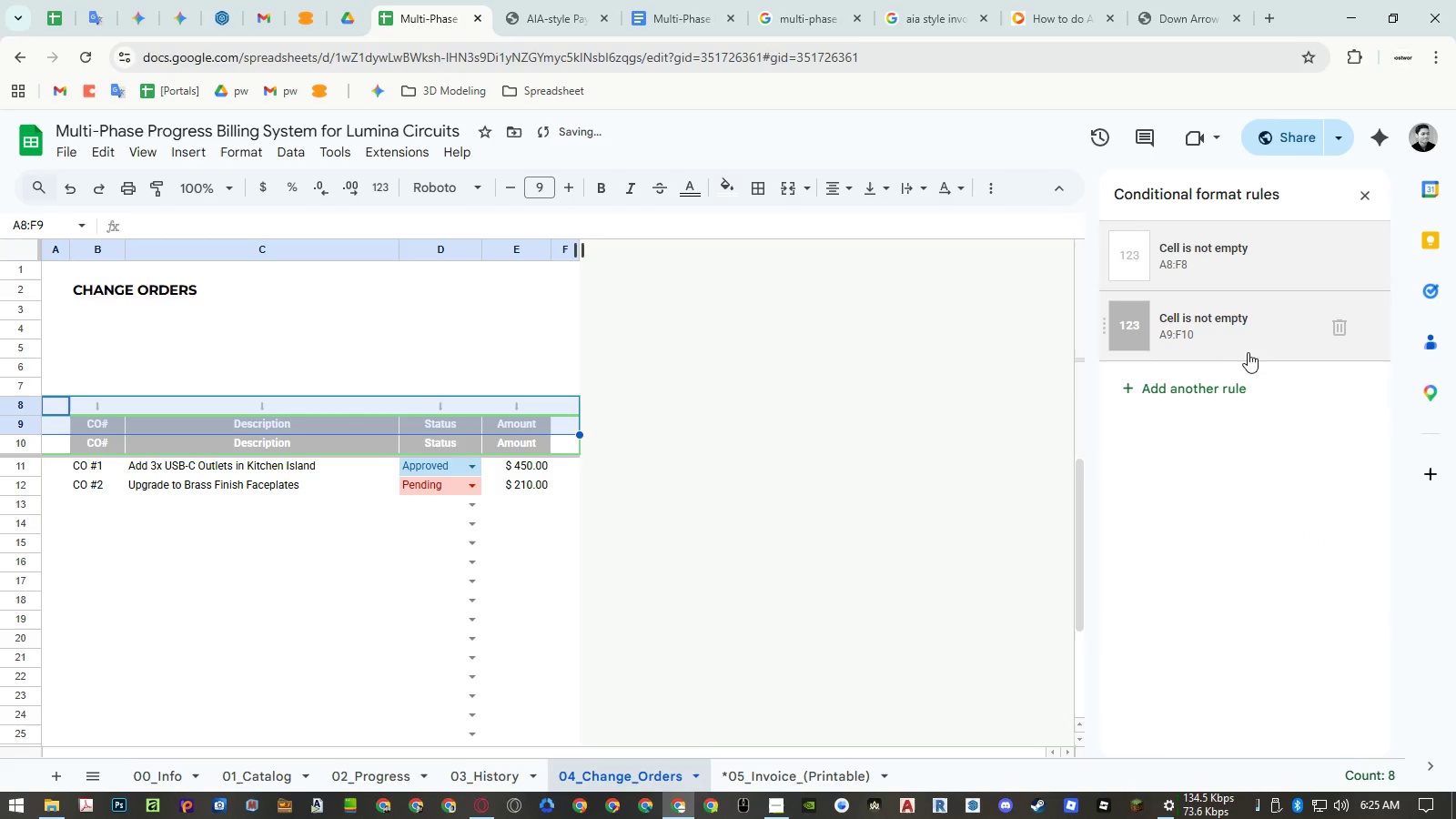 
left_click([1239, 329])
 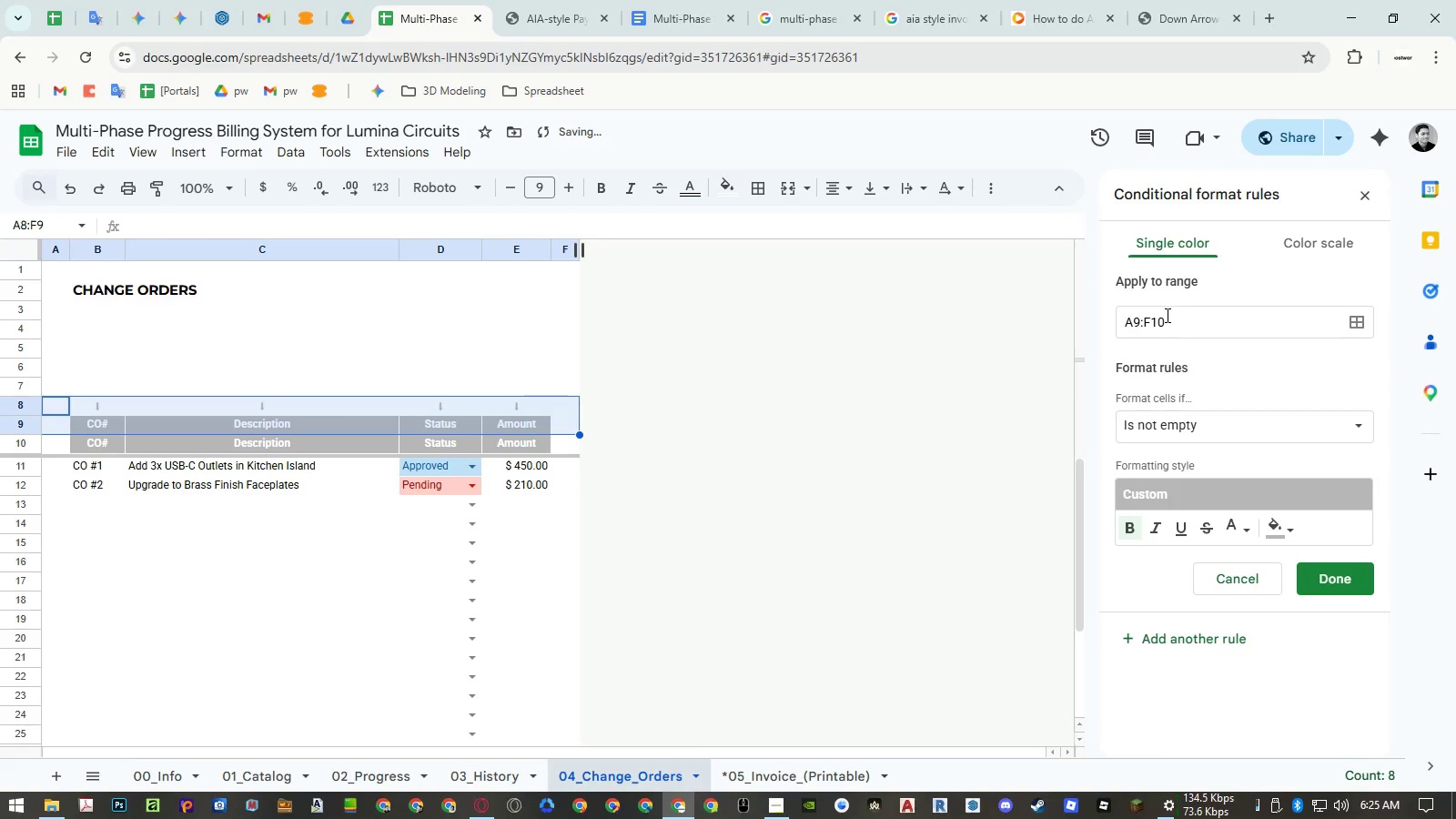 
left_click_drag(start_coordinate=[1151, 323], to_coordinate=[1208, 324])
 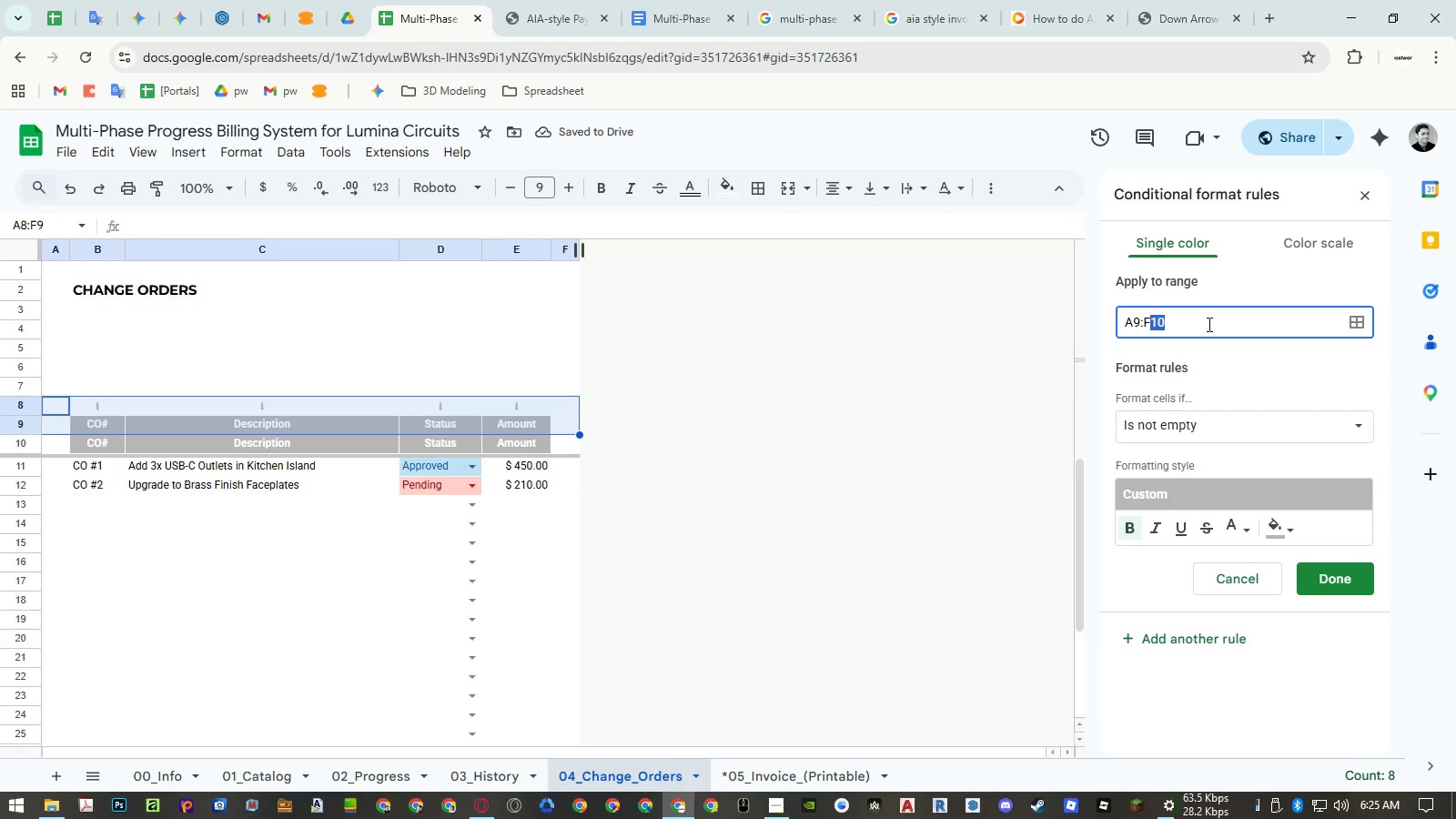 
key(Numpad9)
 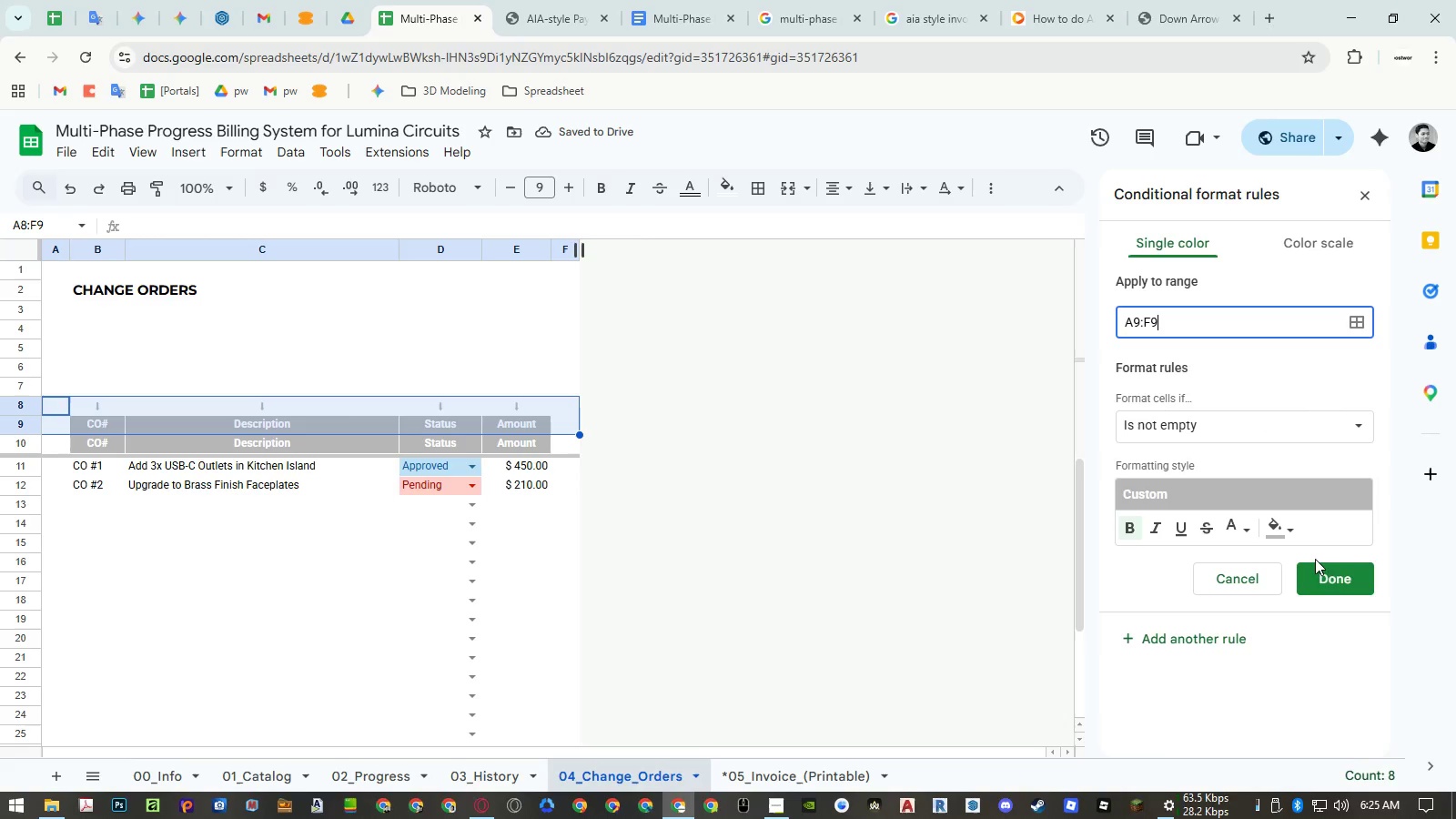 
left_click([1333, 578])
 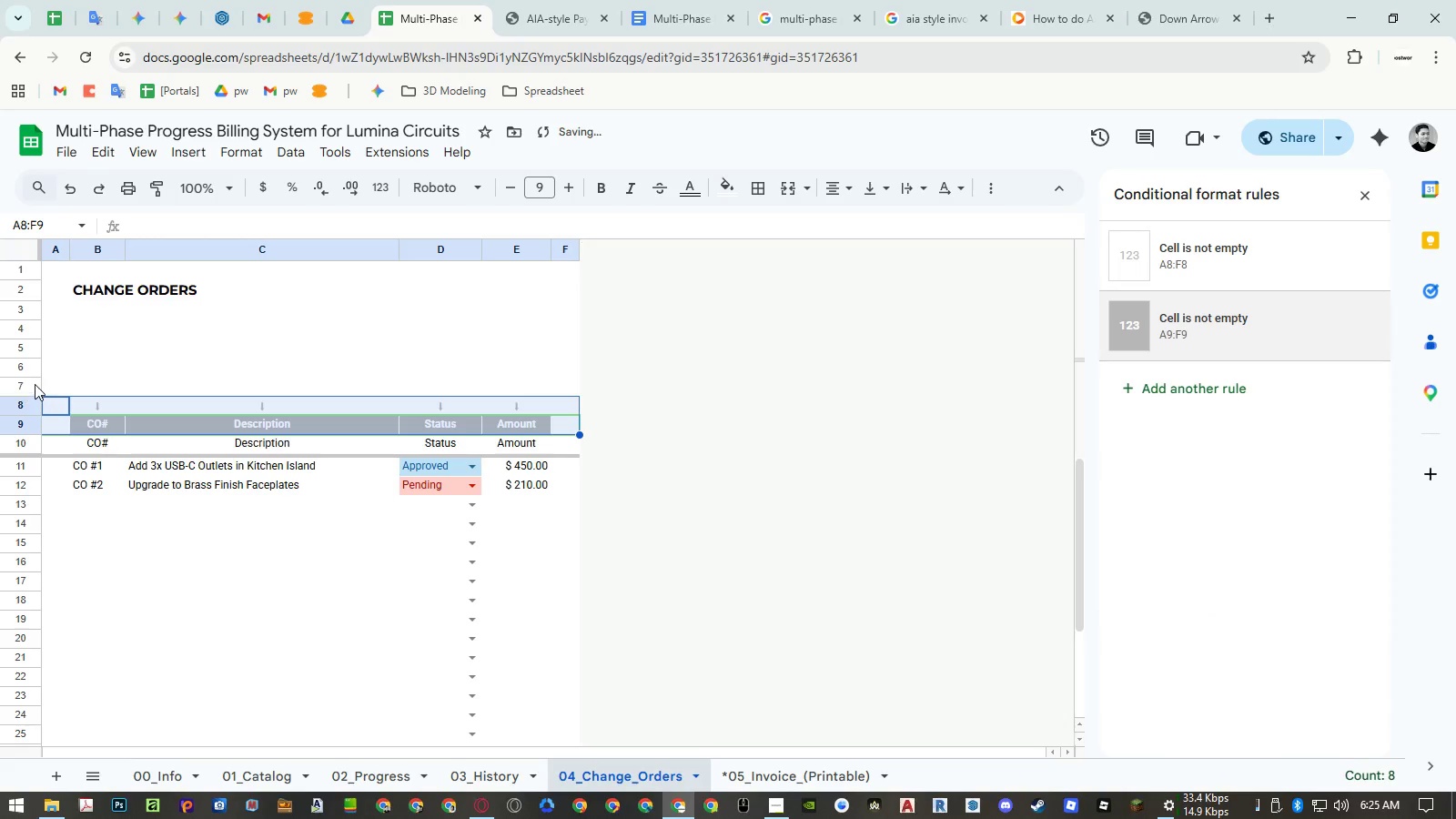 
left_click([29, 371])
 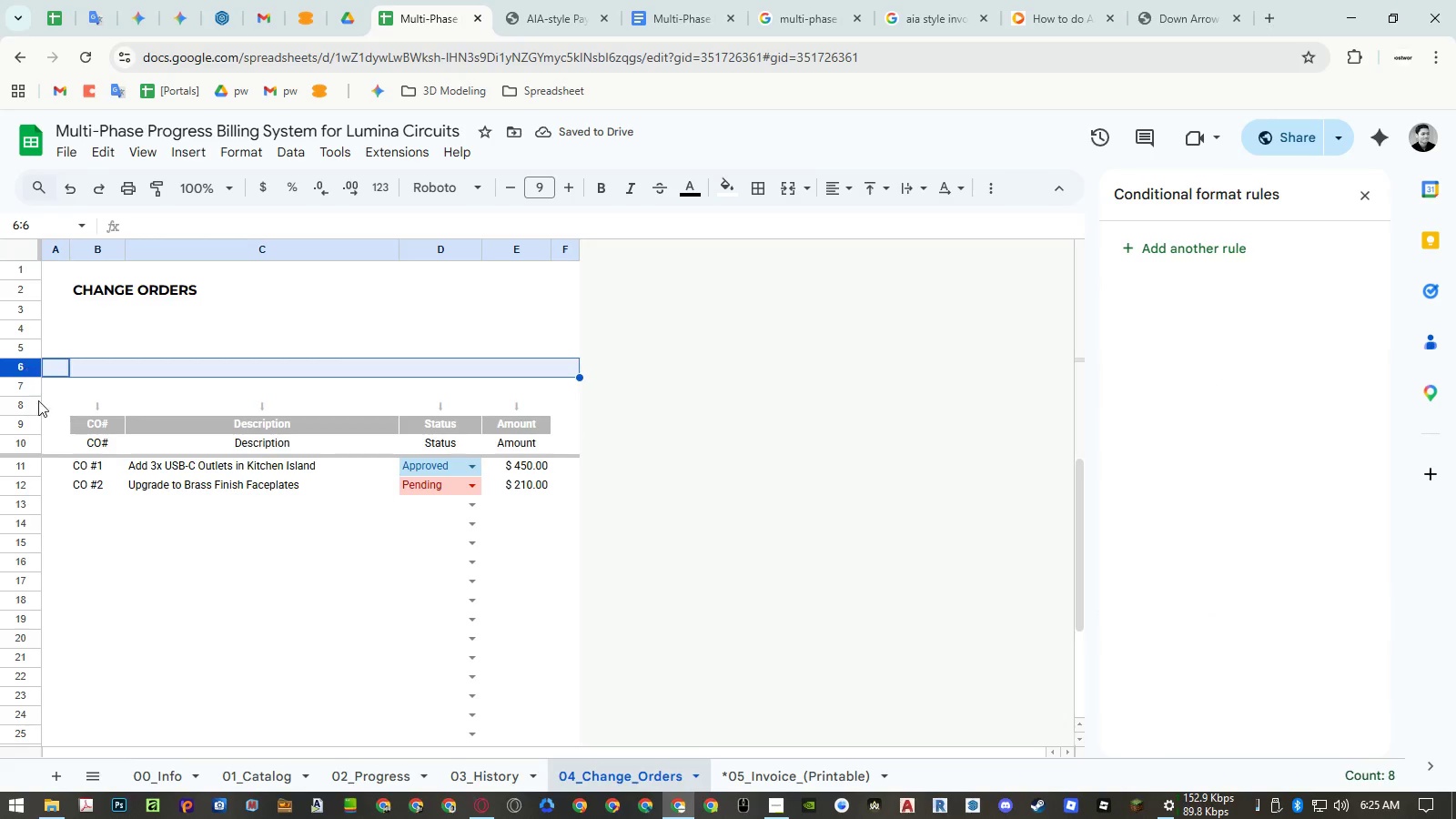 
key(Control+ControlLeft)
 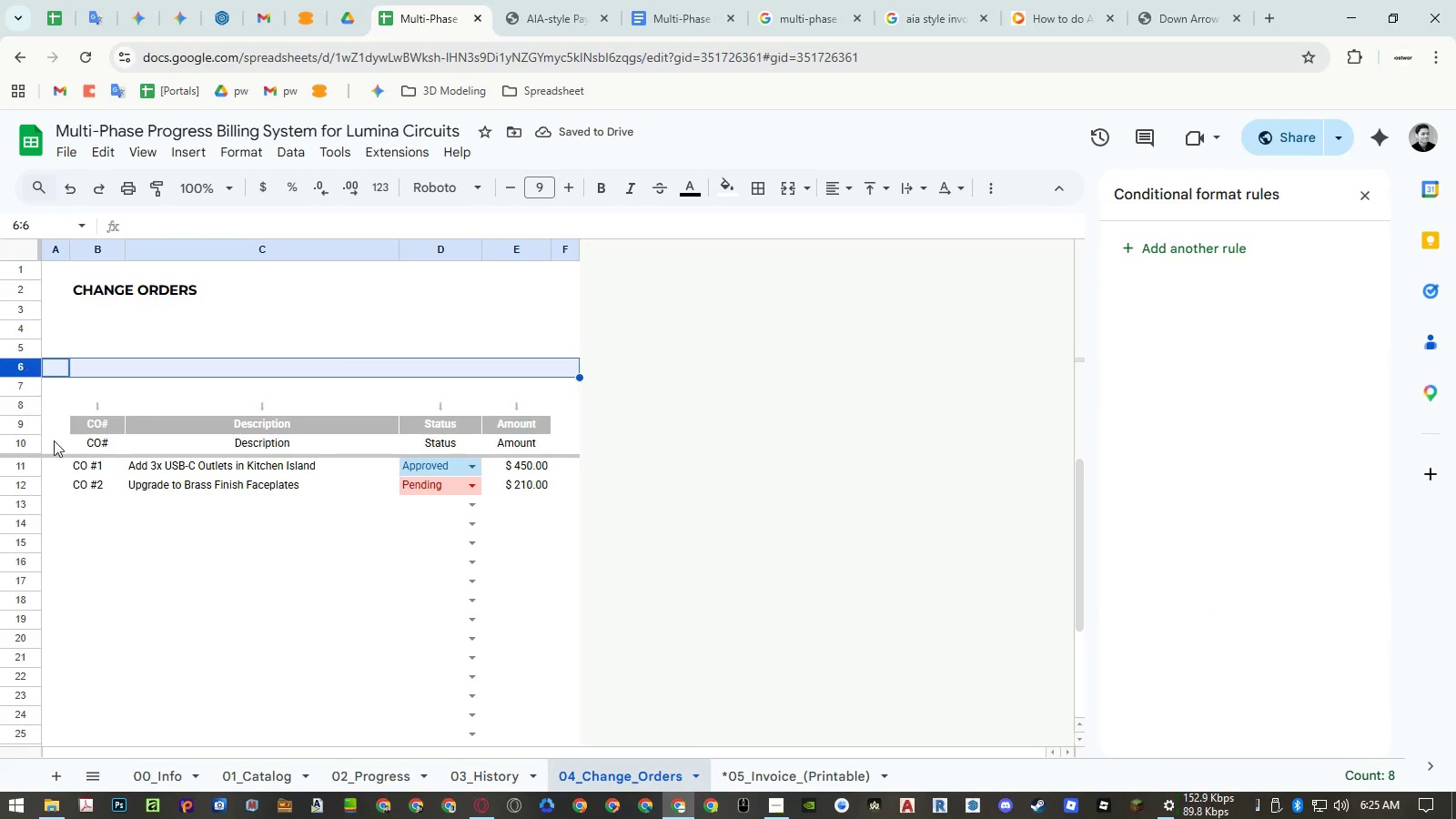 
key(Control+C)
 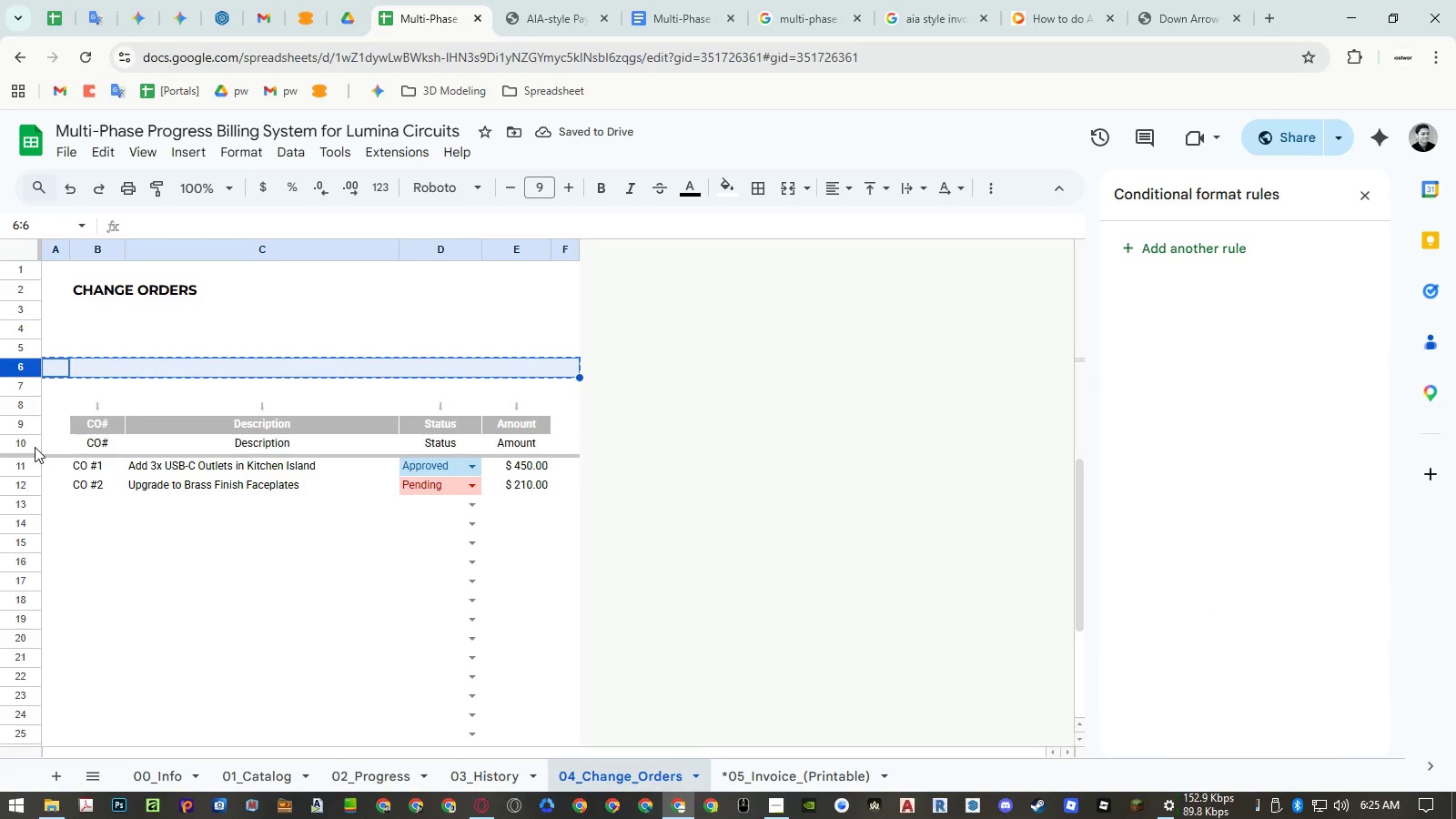 
left_click([35, 447])
 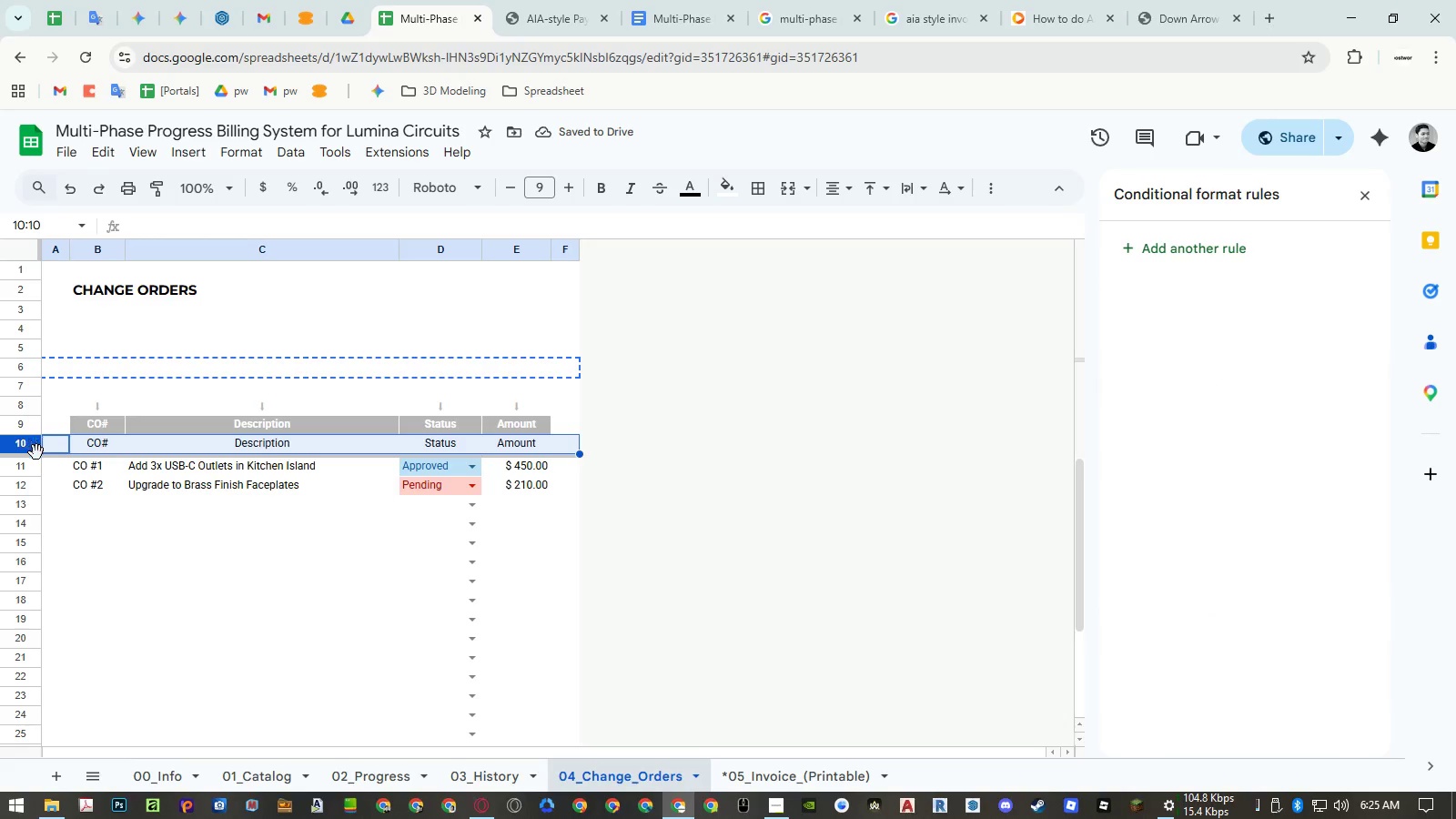 
key(Control+ControlLeft)
 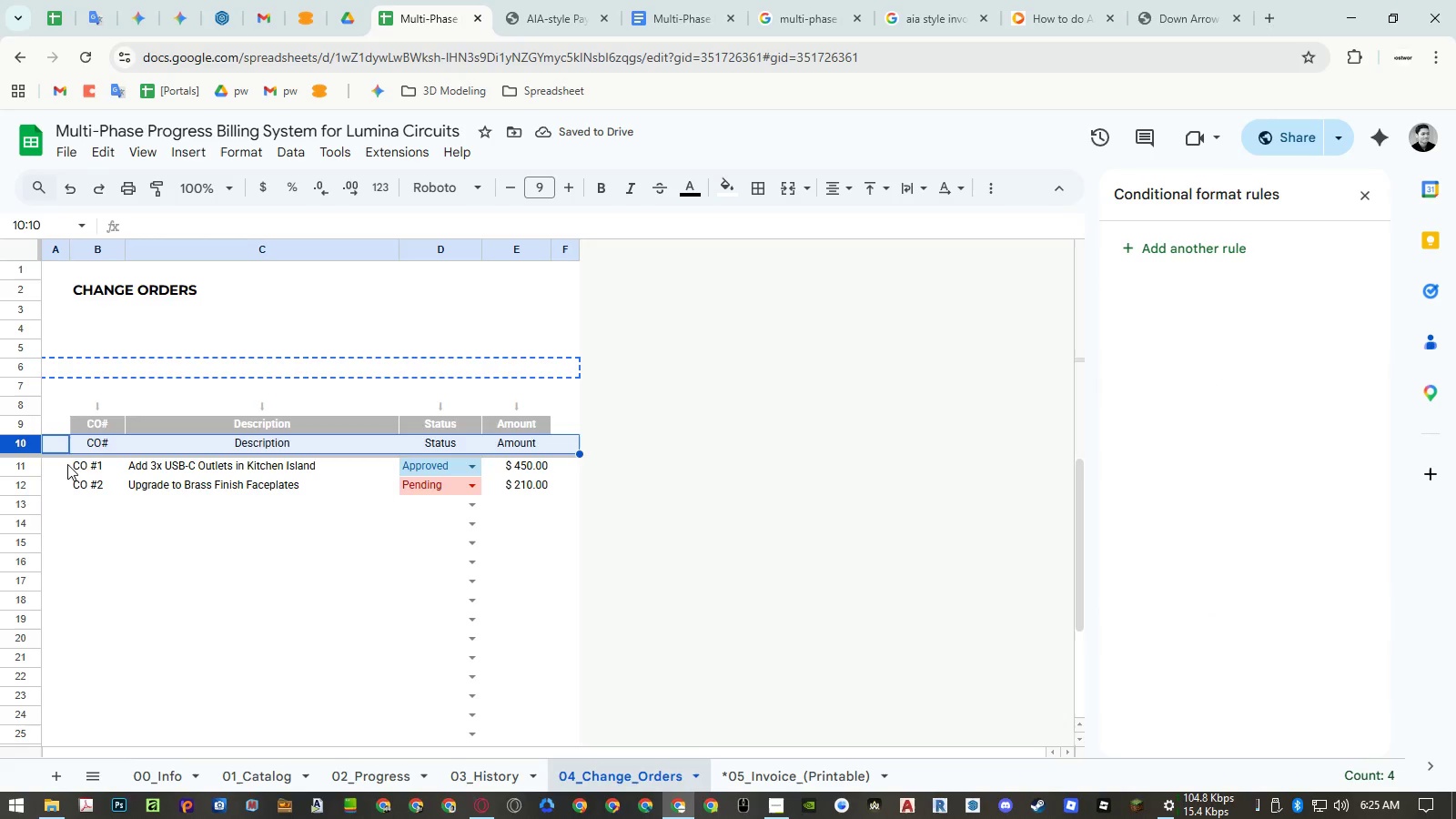 
key(Control+V)
 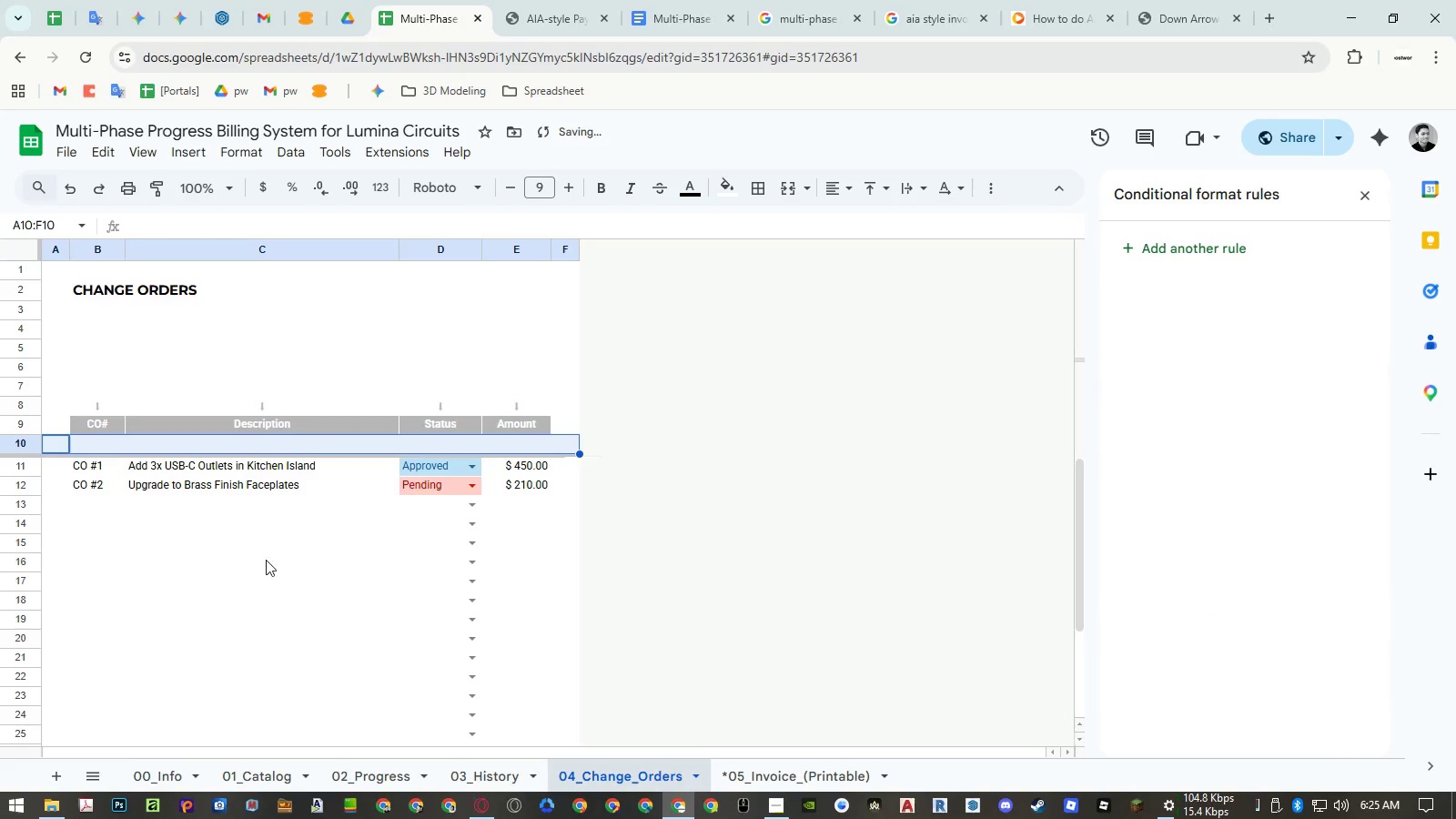 
left_click([289, 562])
 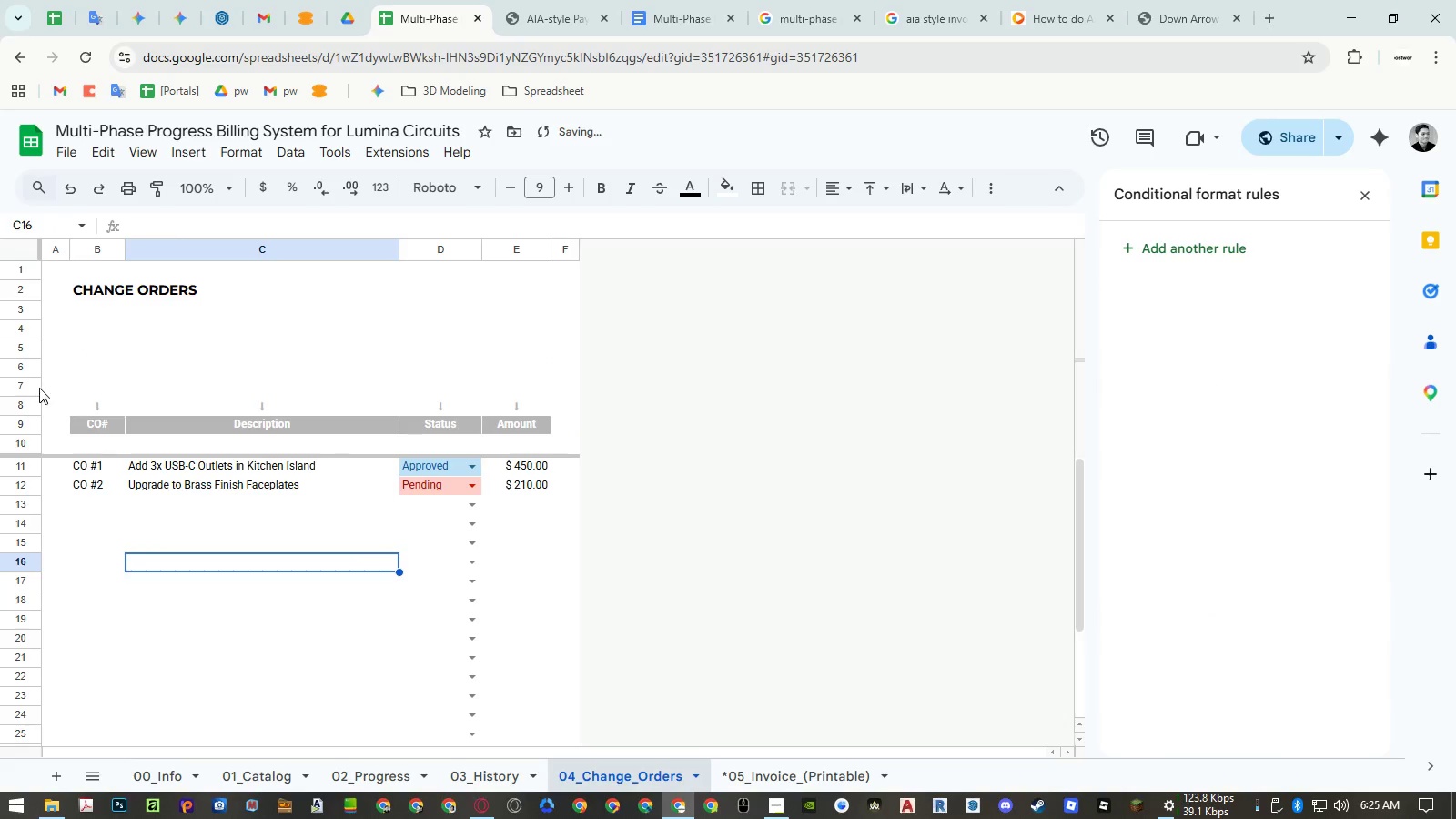 
left_click_drag(start_coordinate=[22, 384], to_coordinate=[27, 333])
 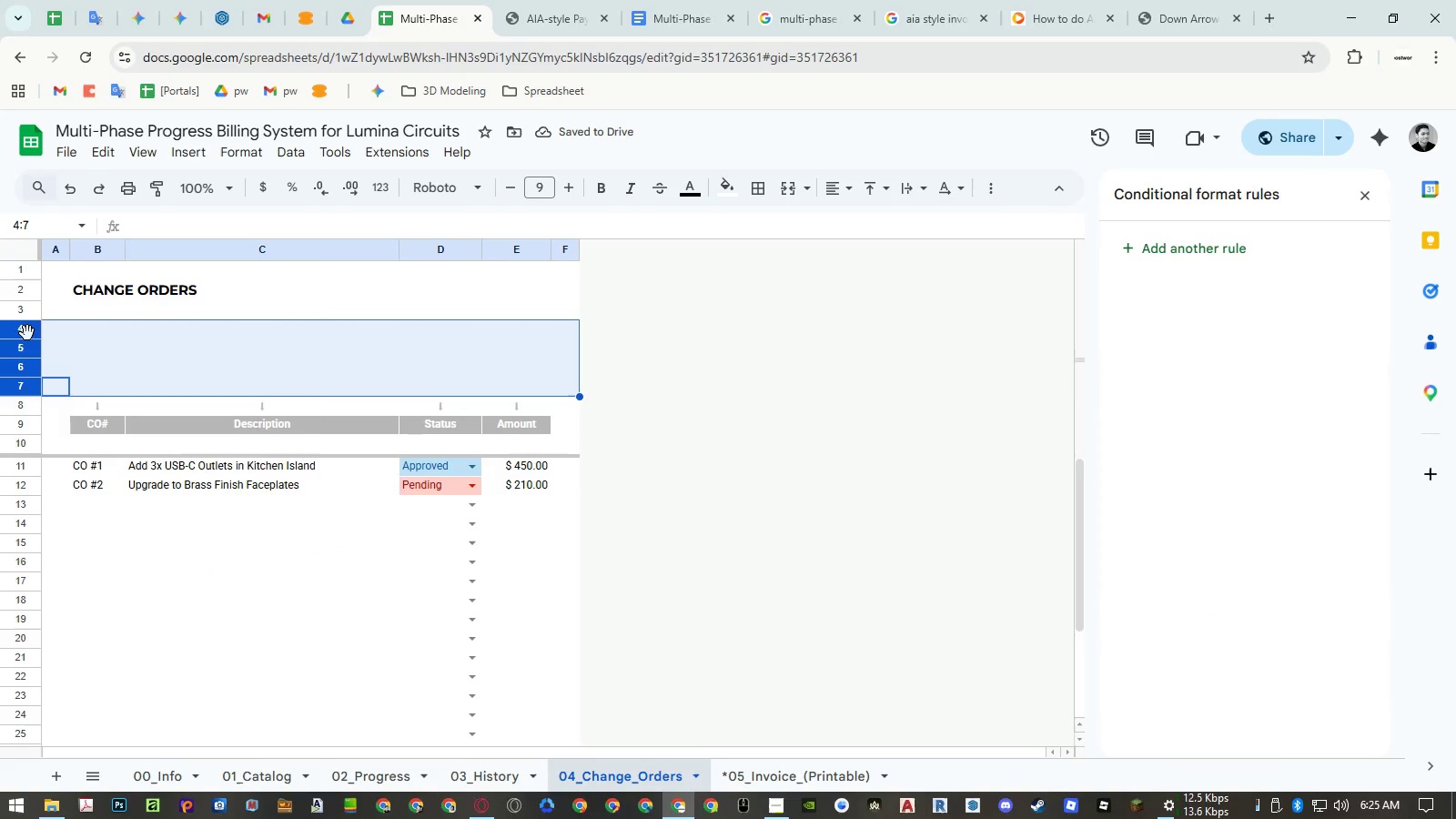 
right_click([27, 333])
 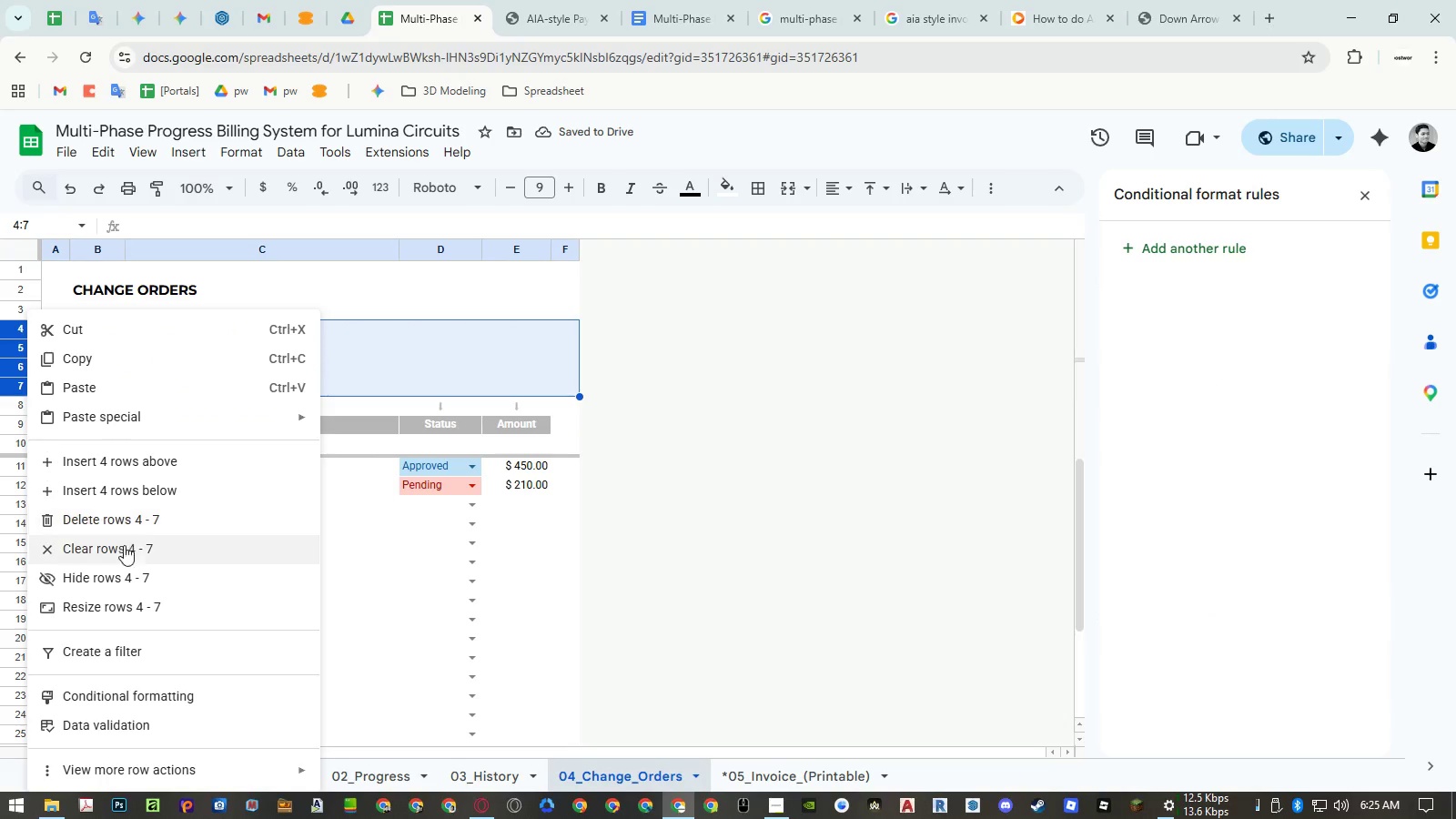 
left_click([124, 568])
 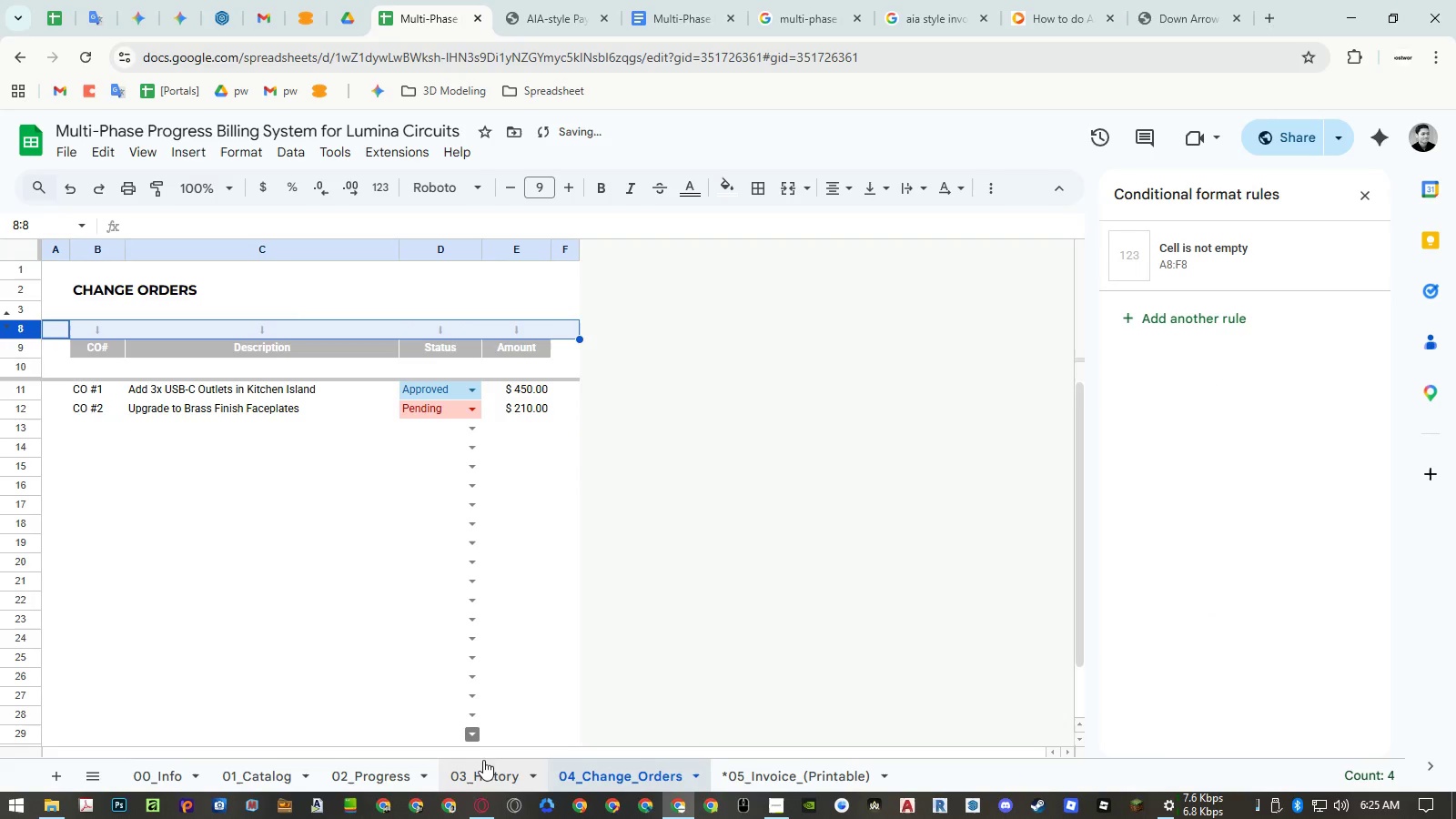 
left_click([482, 770])
 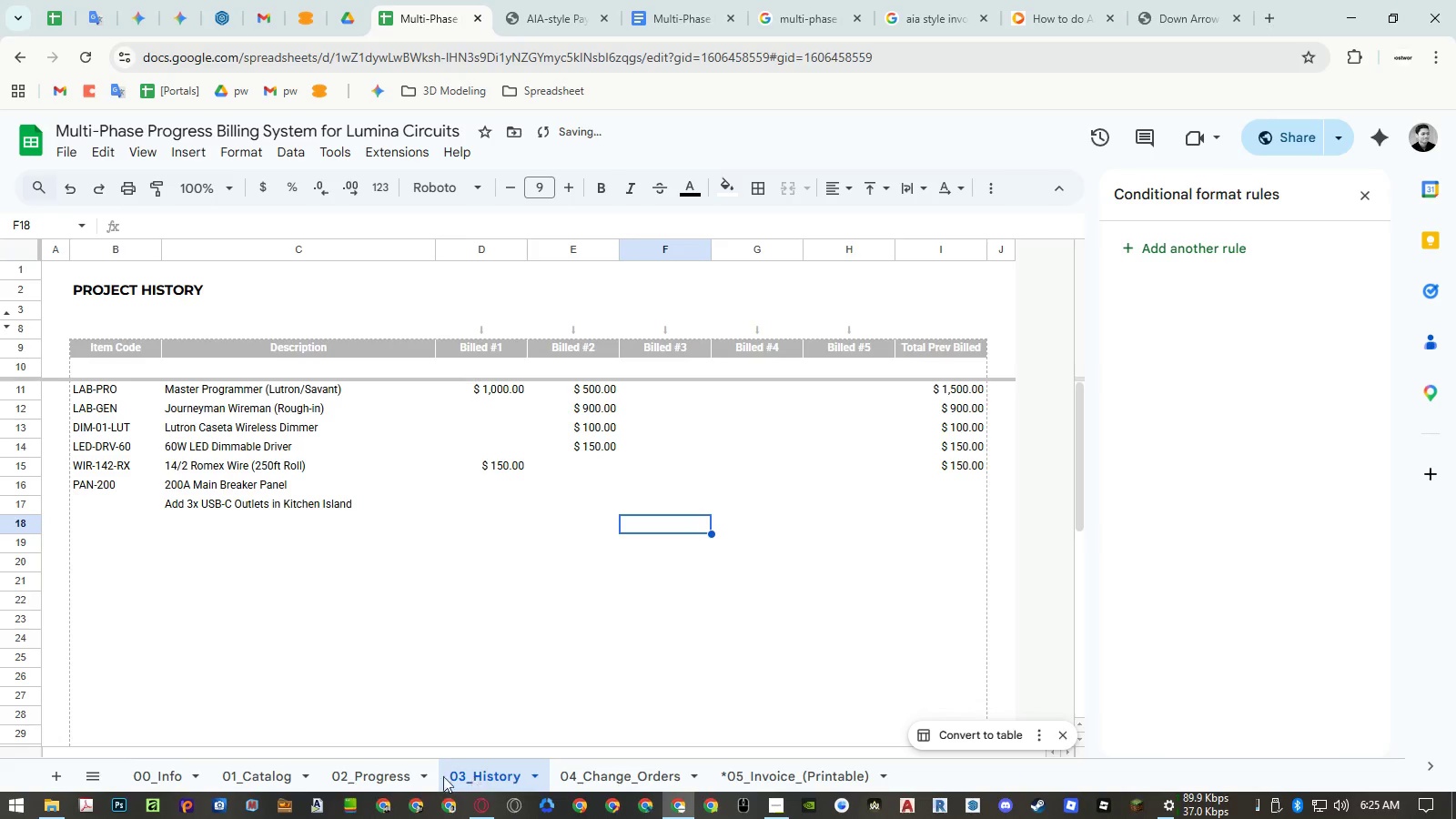 
left_click([386, 774])
 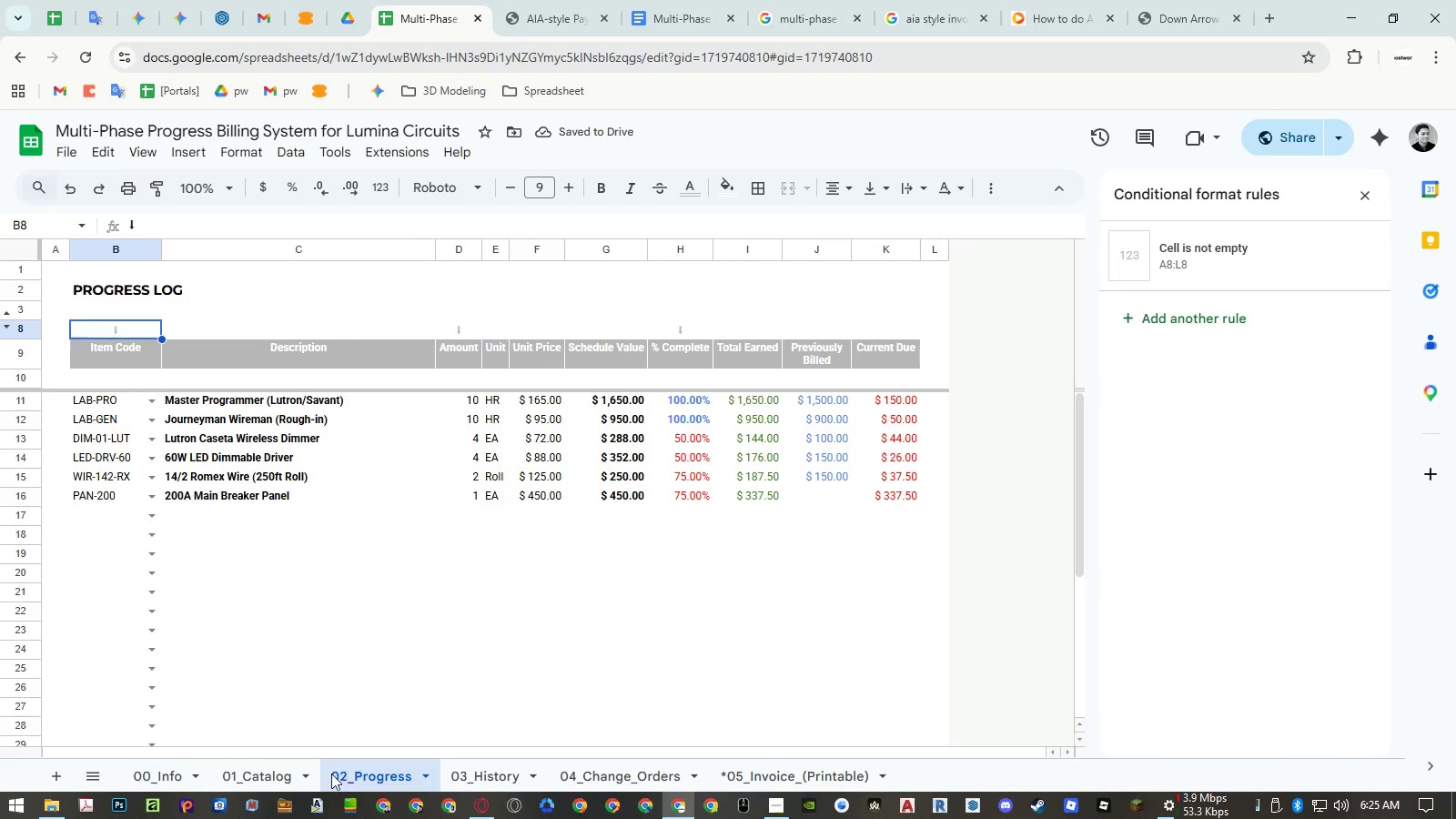 
left_click([277, 771])
 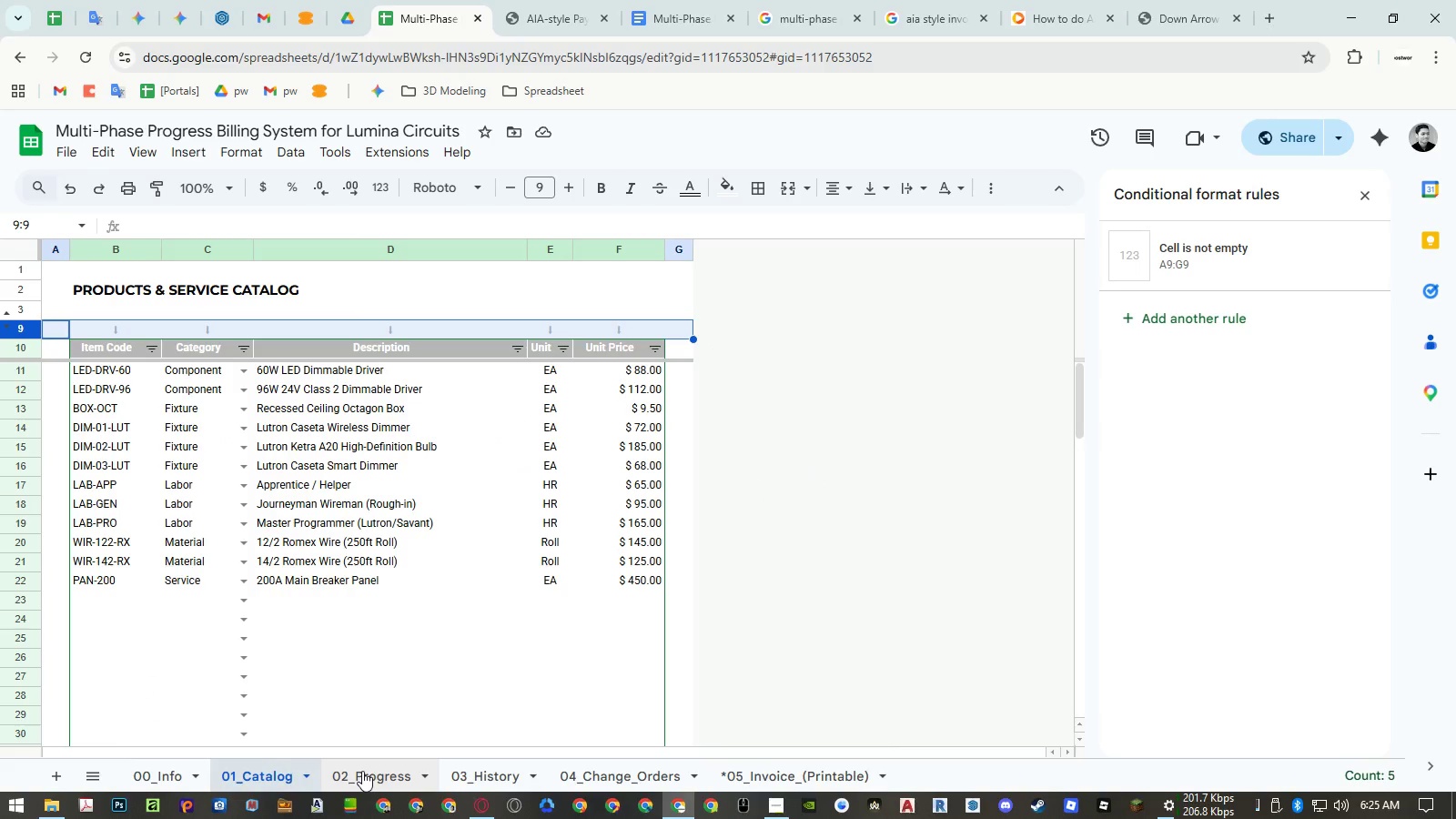 
wait(5.8)
 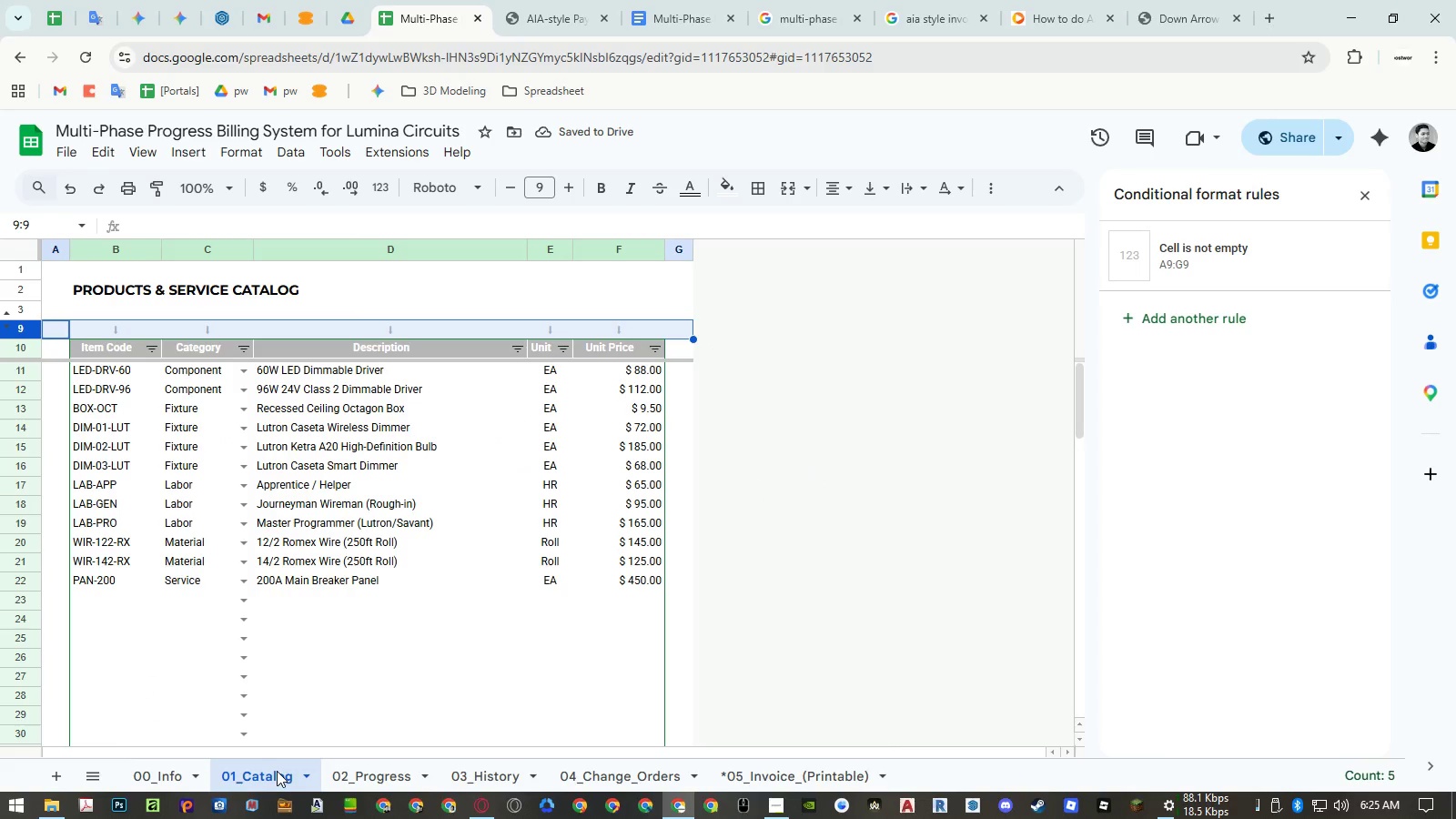 
left_click([362, 771])
 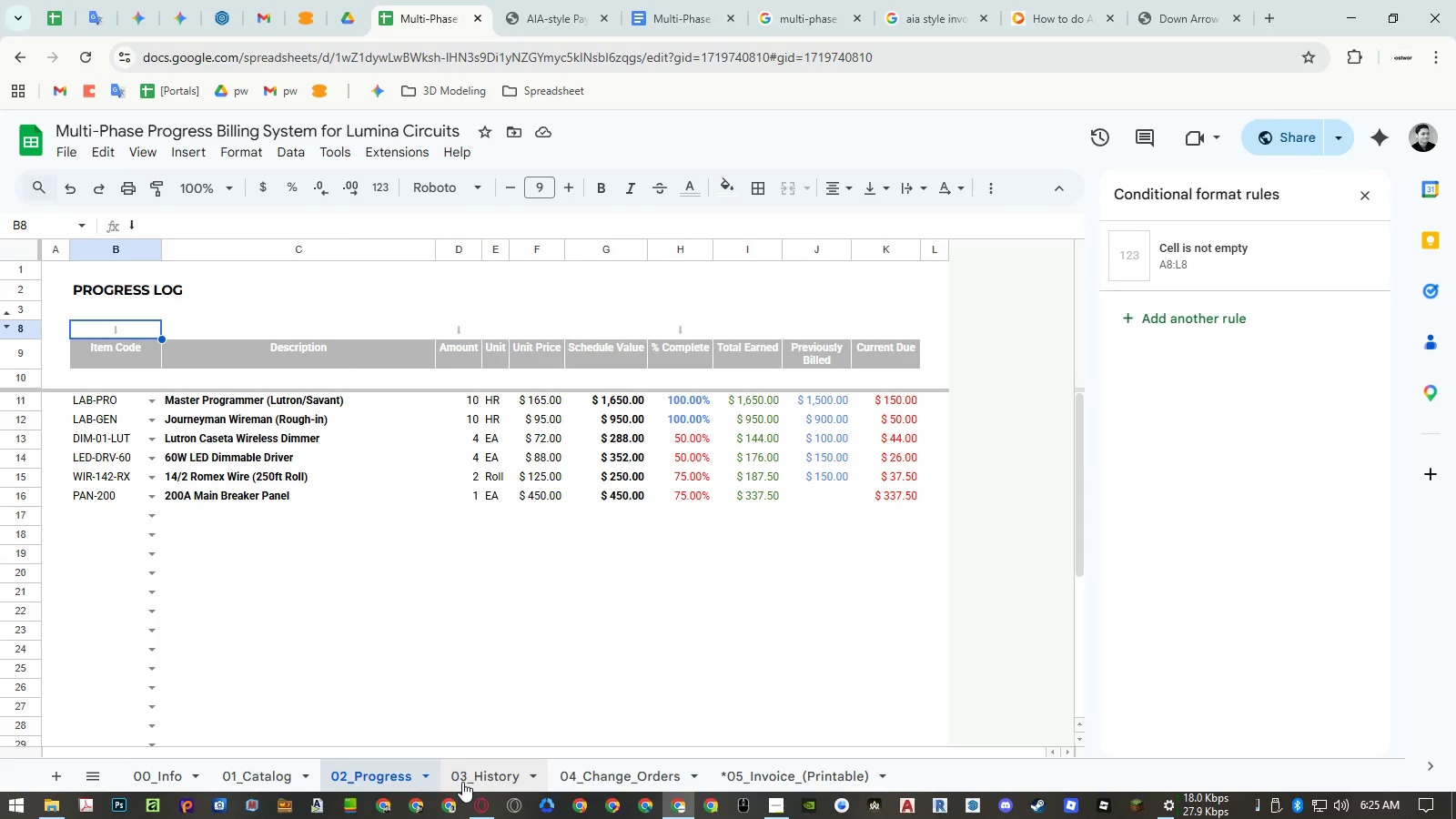 
left_click([479, 782])
 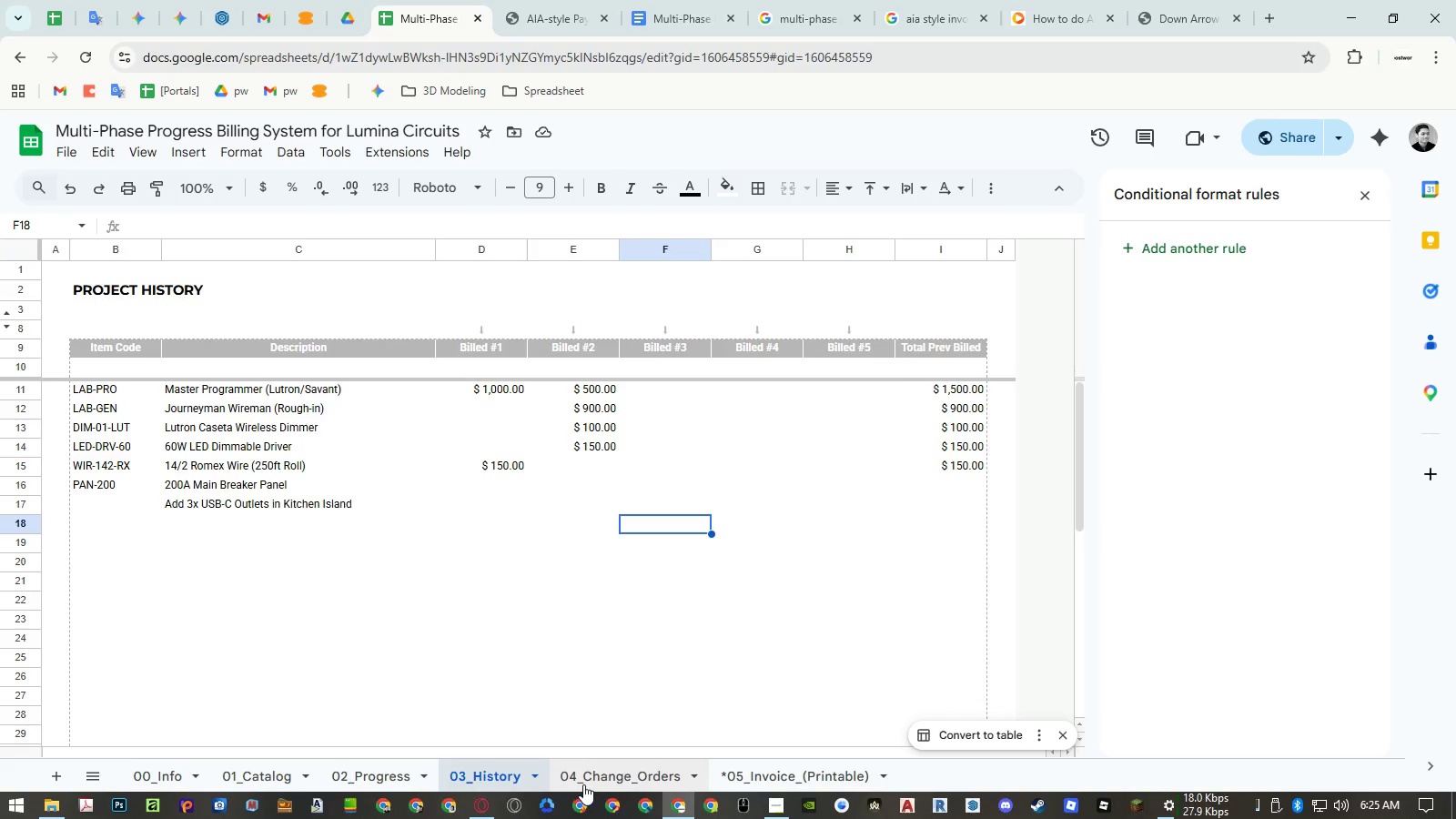 
left_click([583, 784])
 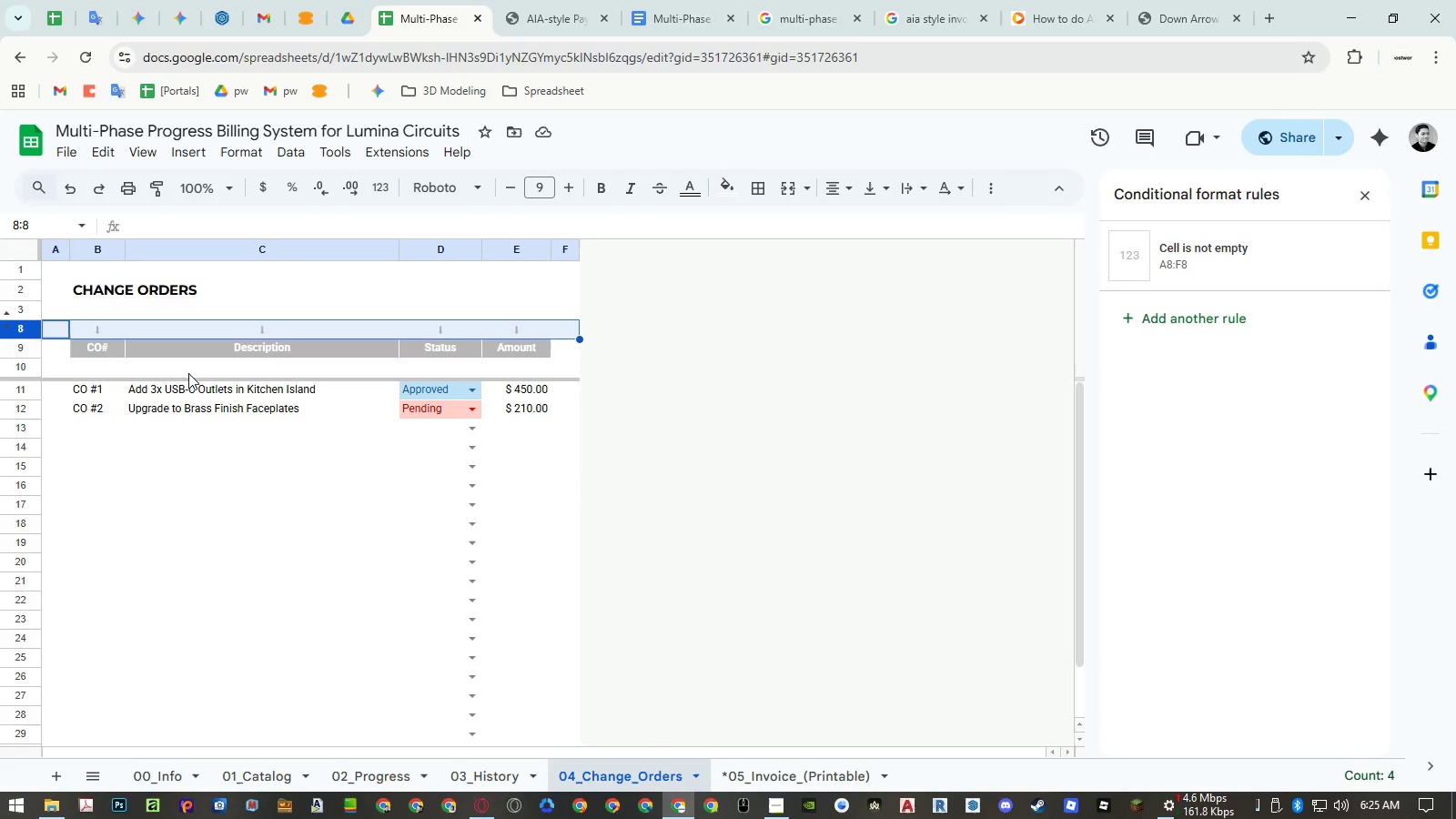 
left_click([188, 373])
 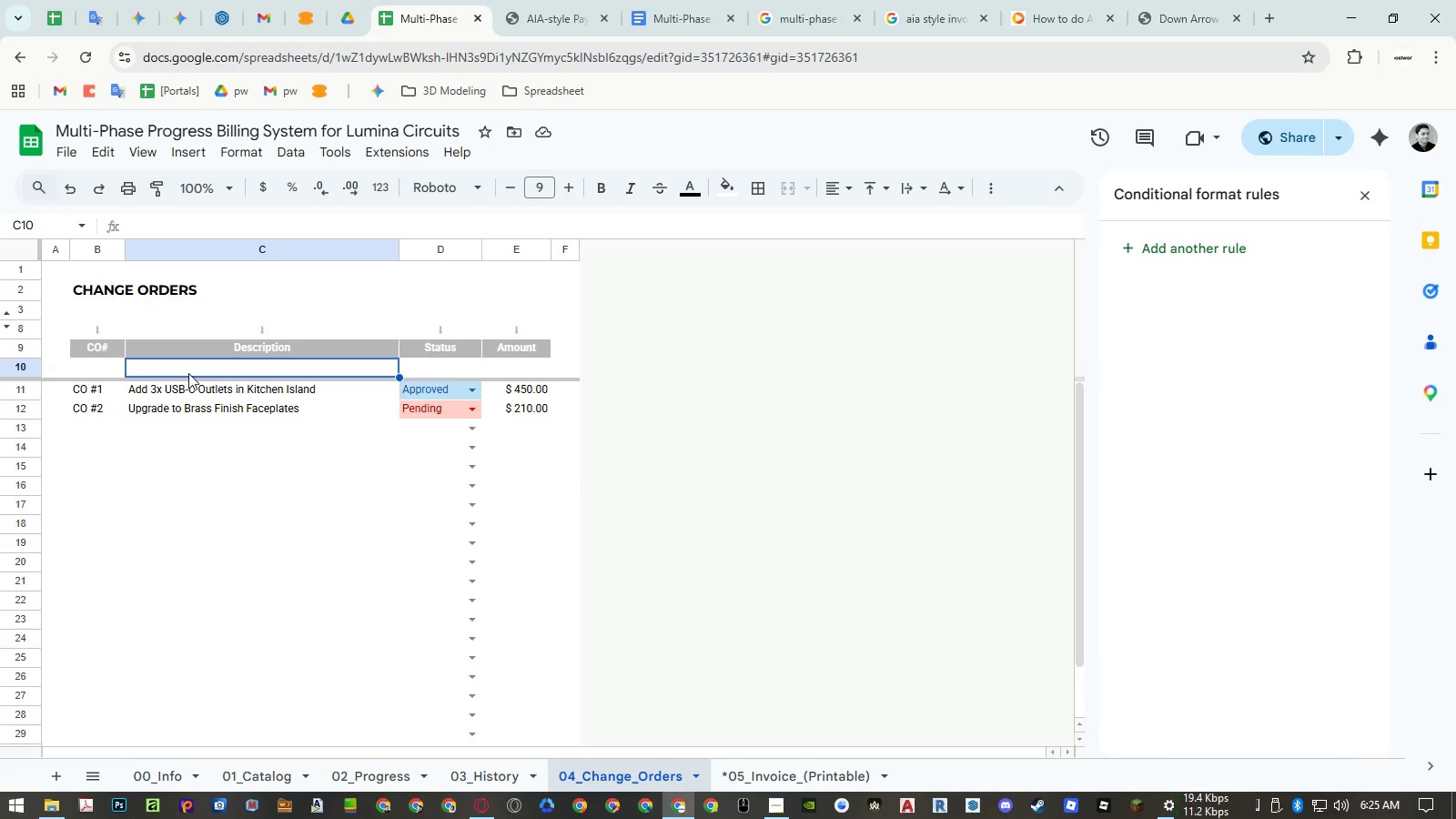 
key(Escape)
 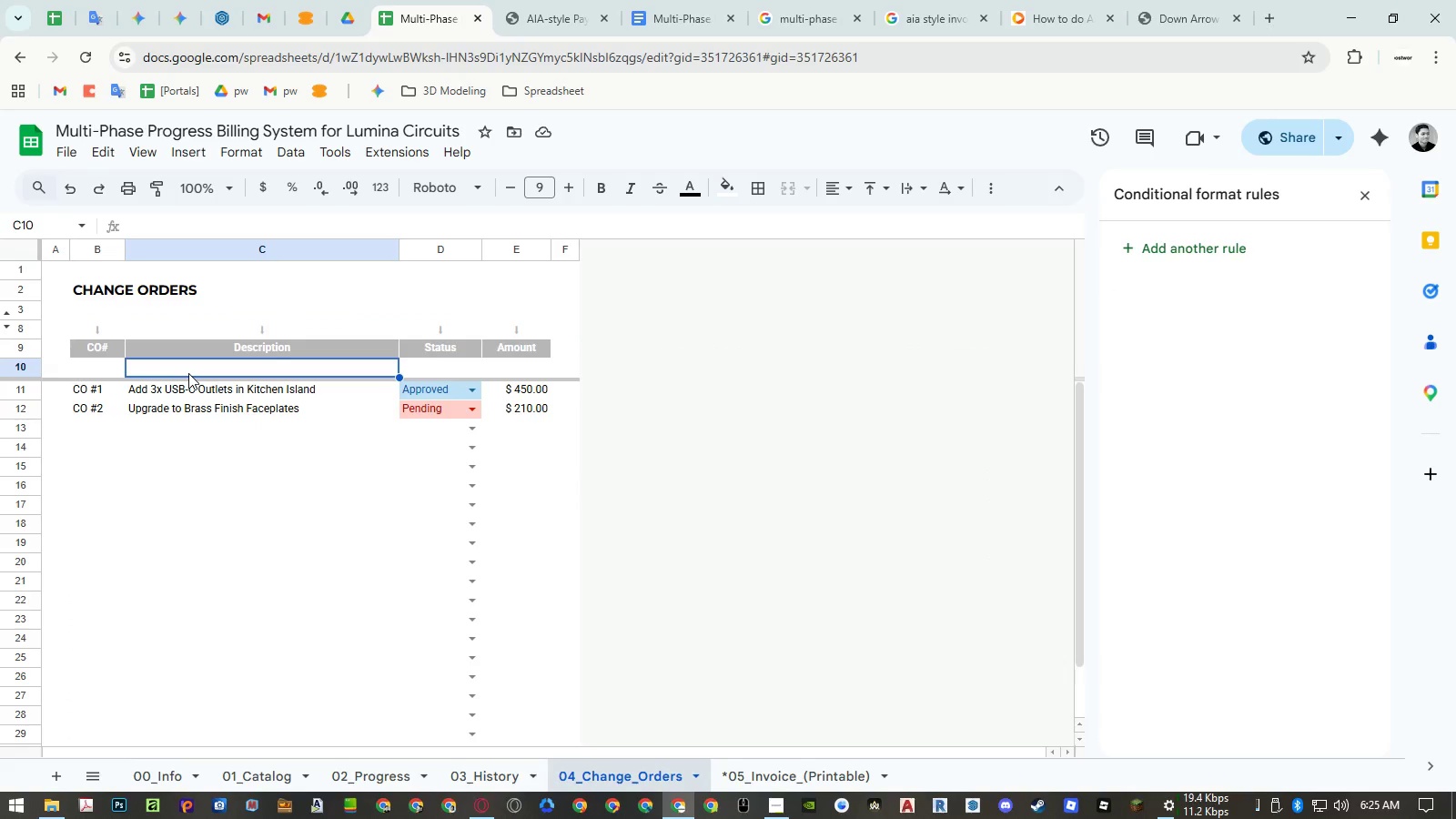 
key(Escape)
 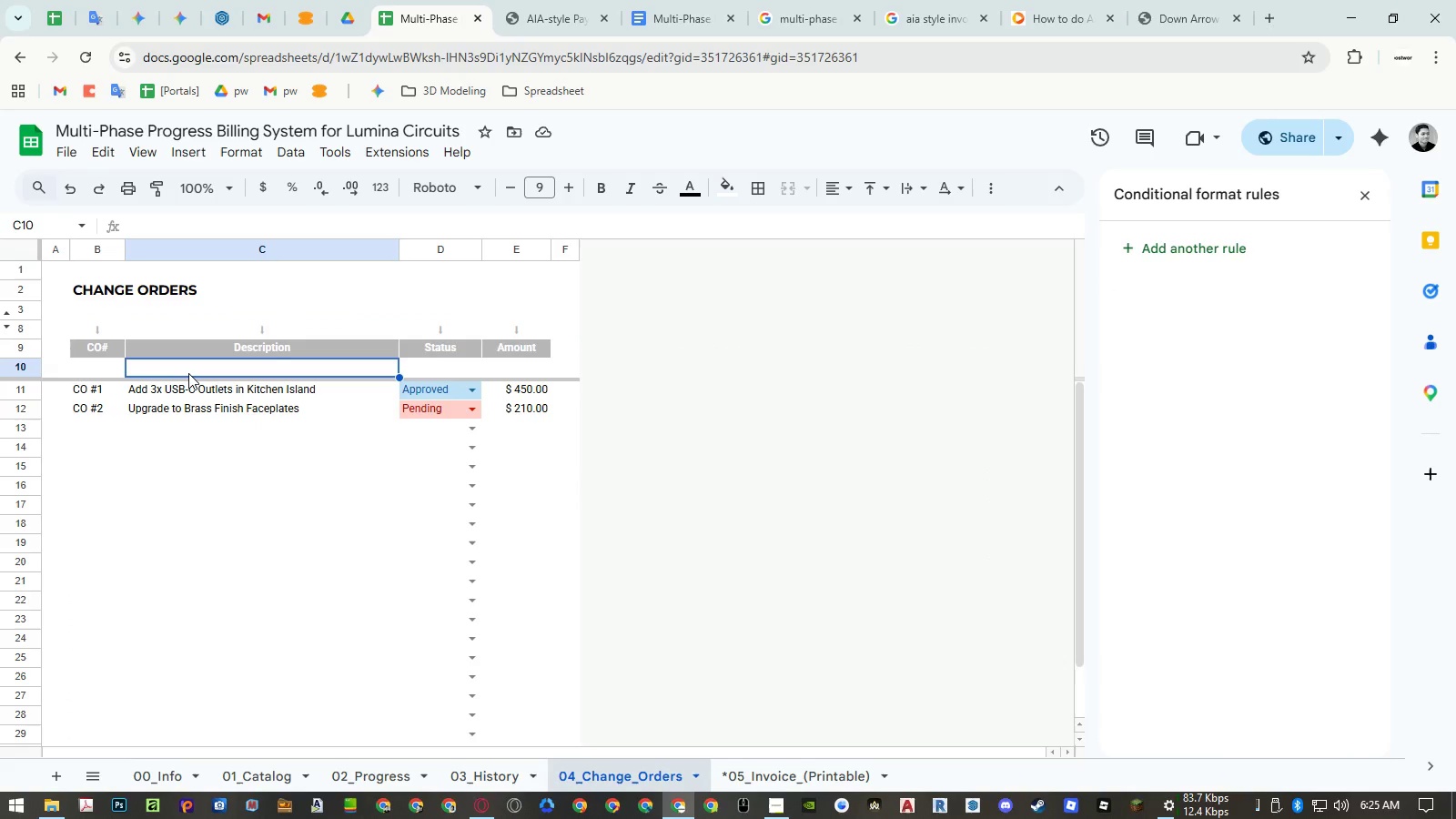 
key(Escape)
 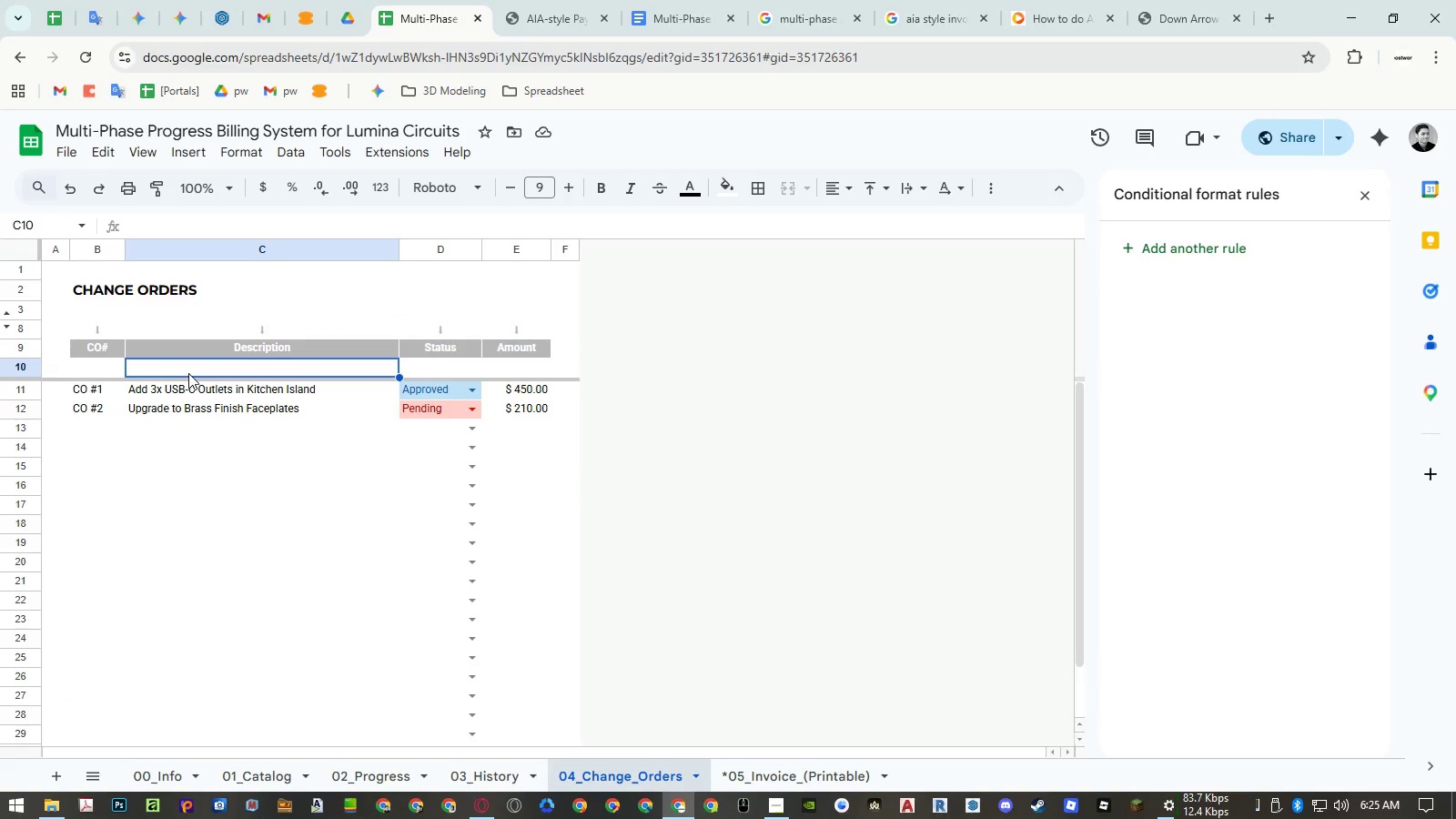 
key(Escape)
 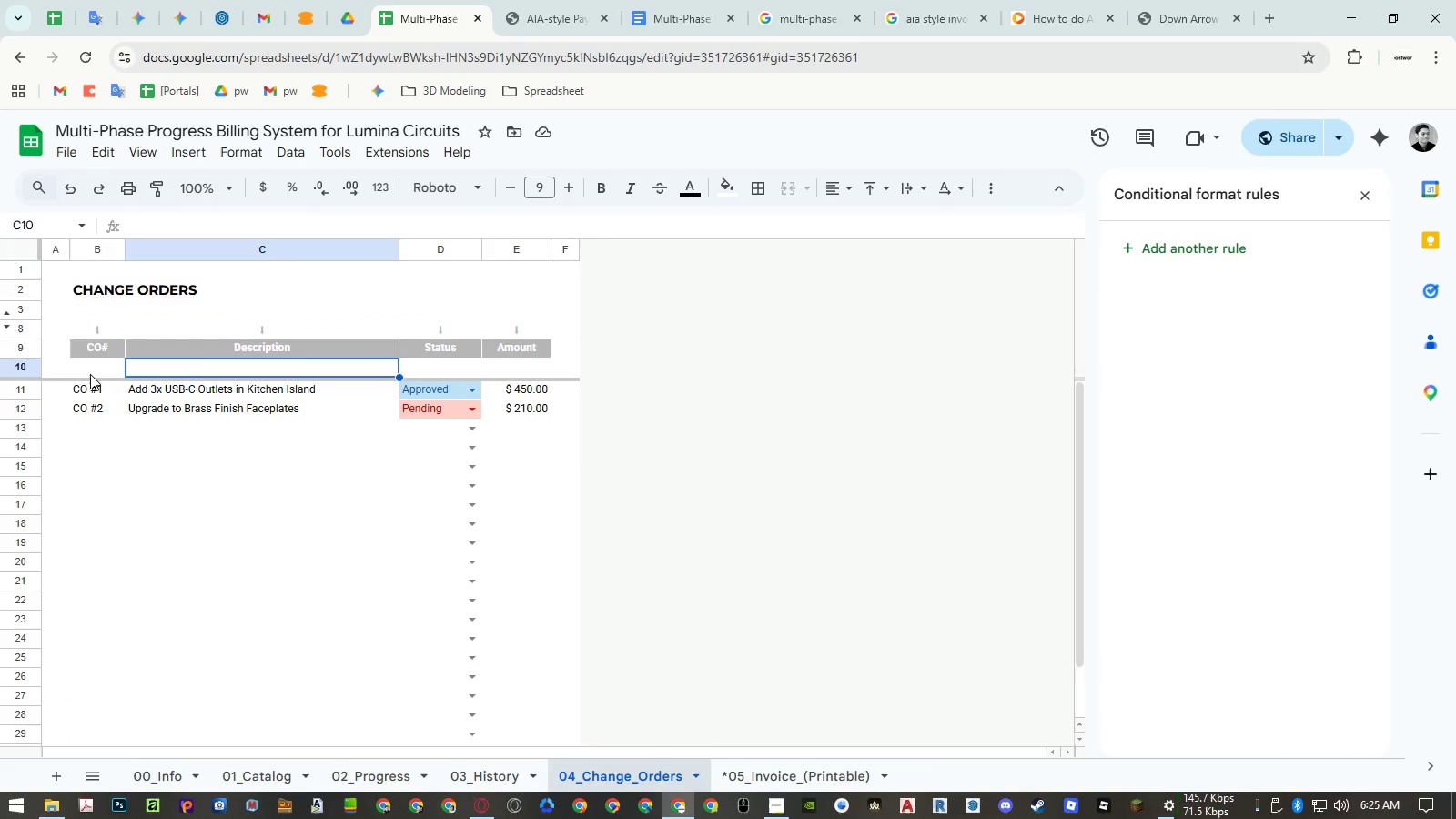 
left_click([90, 374])
 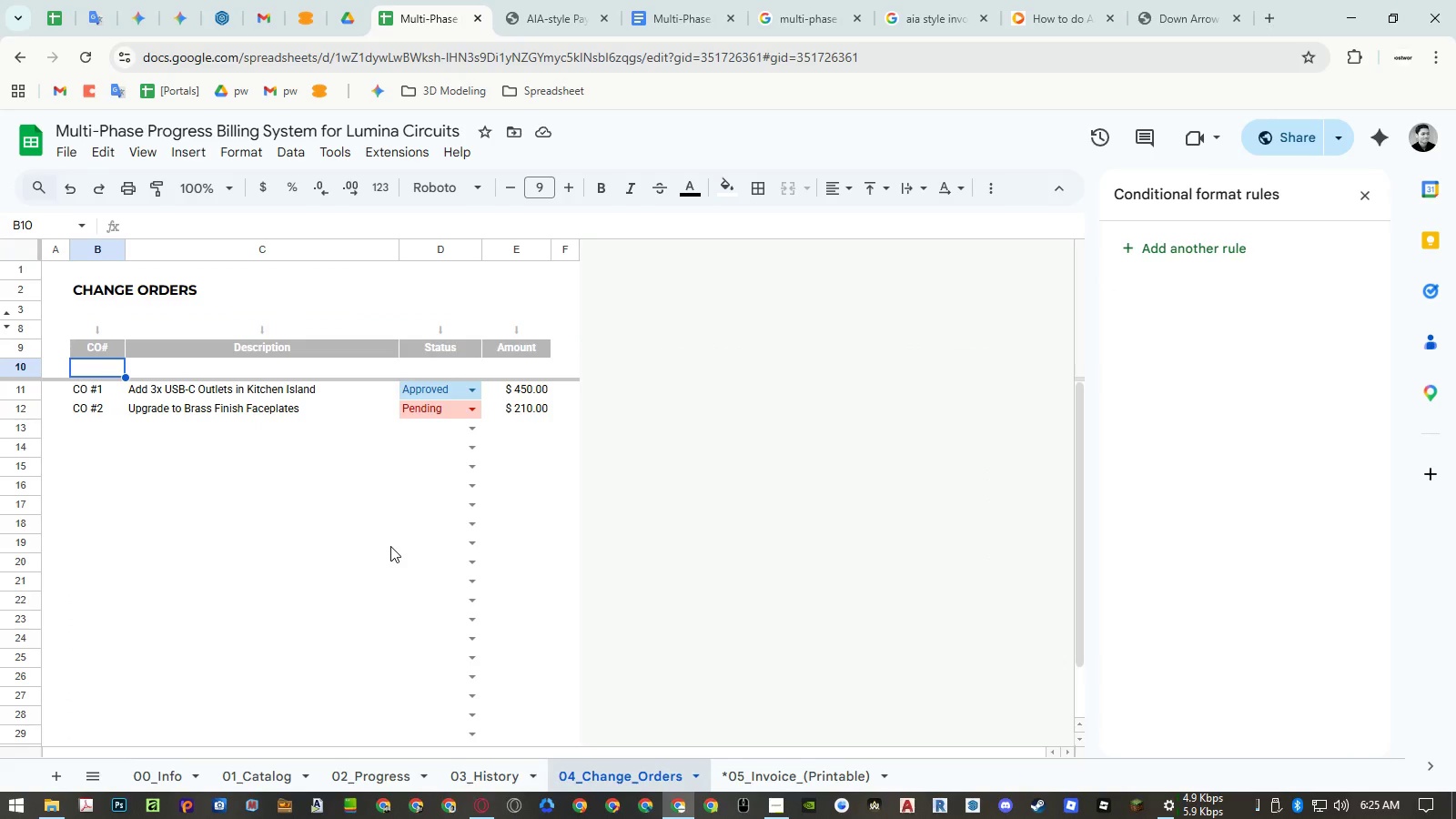 
wait(5.09)
 